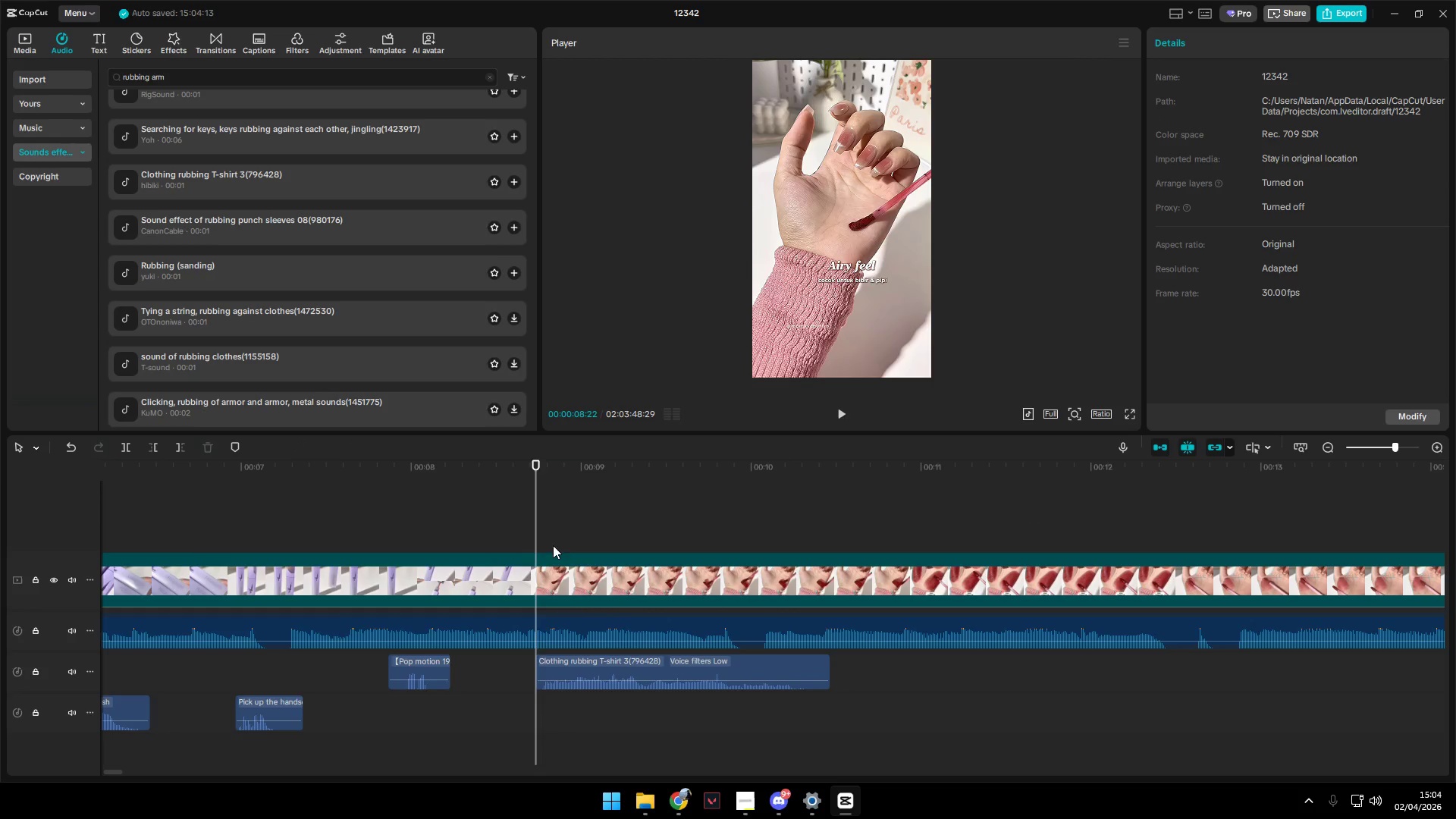 
key(Space)
 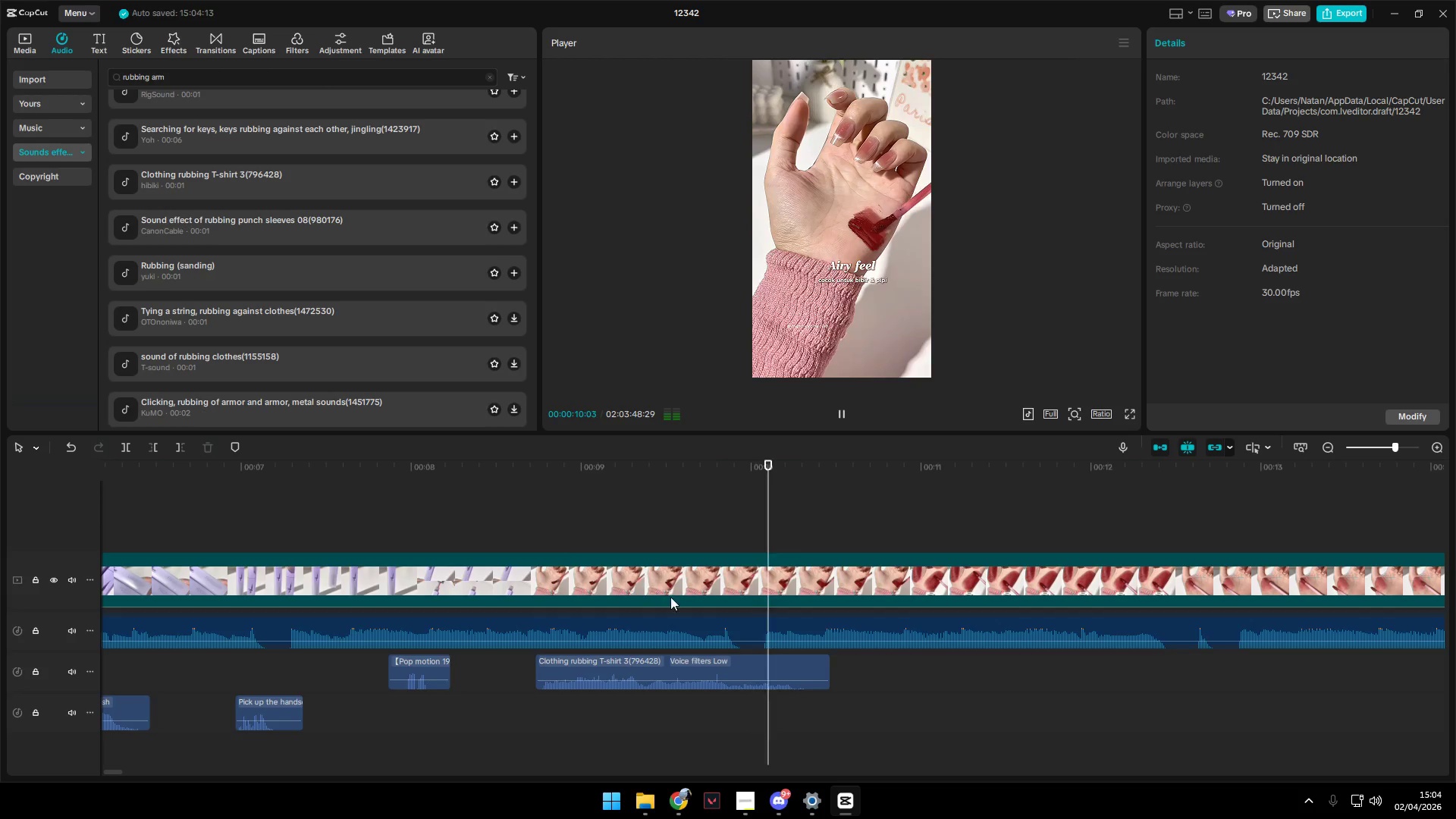 
key(Space)
 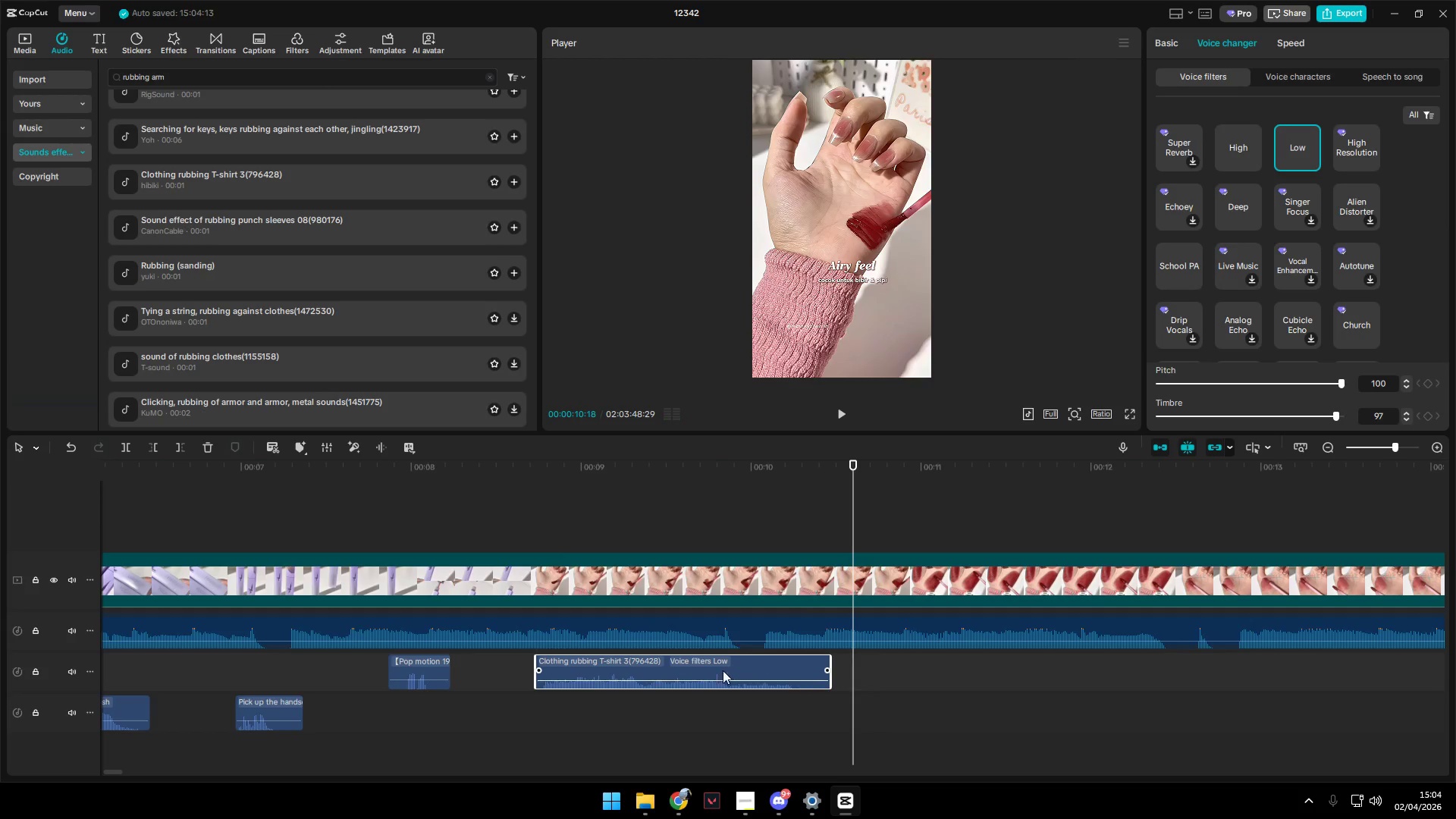 
double_click([604, 704])
 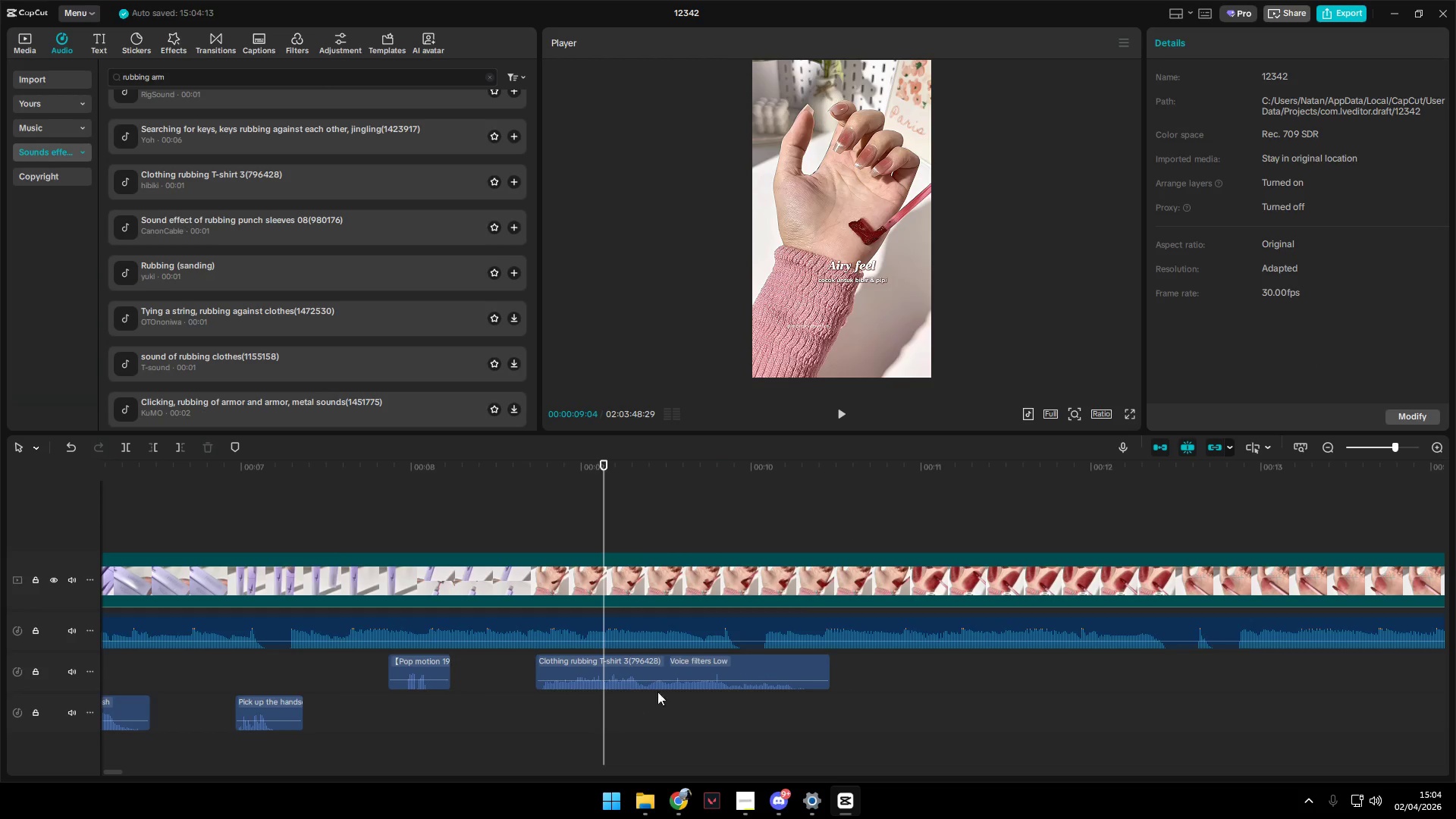 
triple_click([671, 664])
 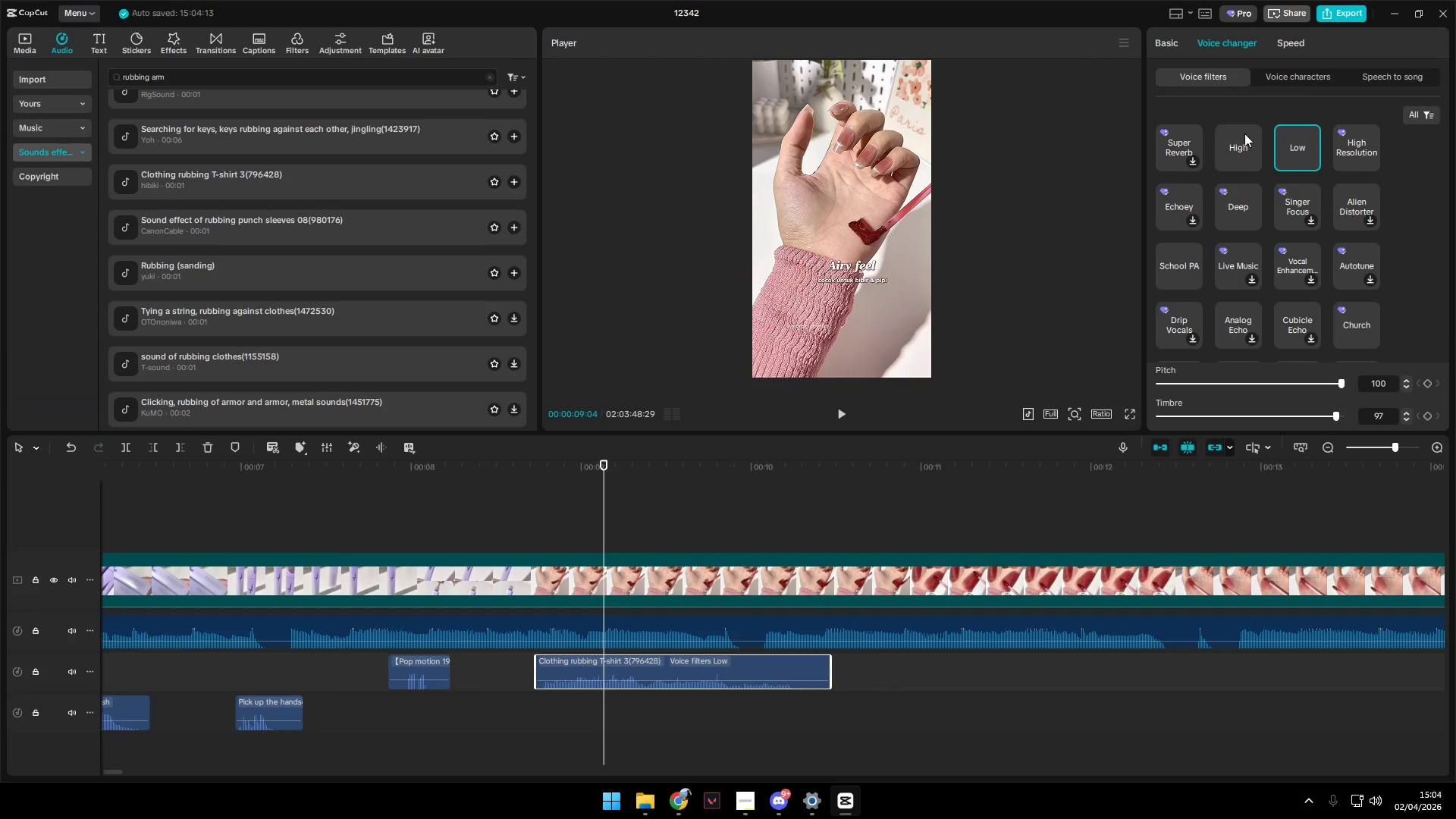 
left_click([1300, 74])
 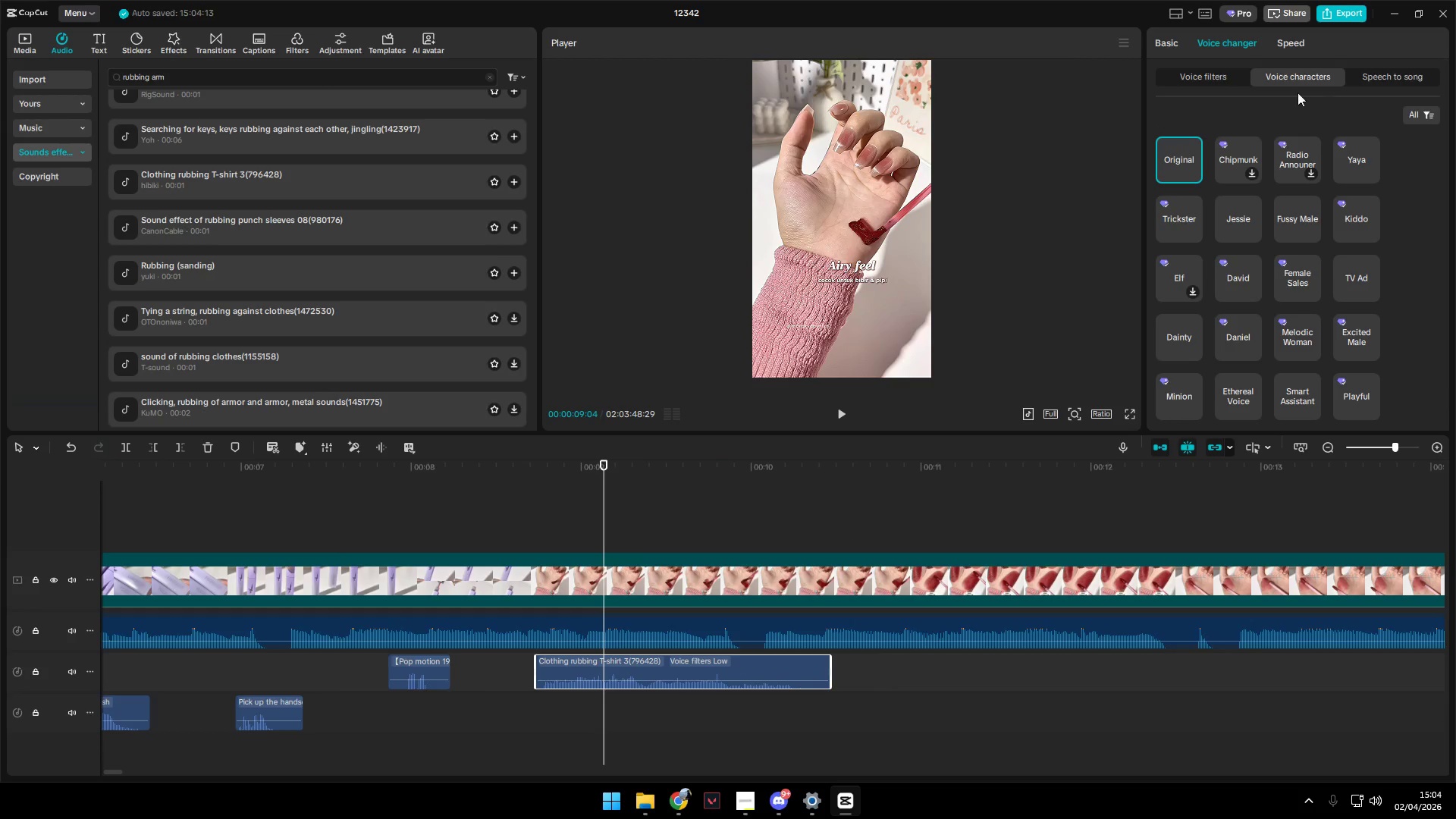 
left_click([1192, 77])
 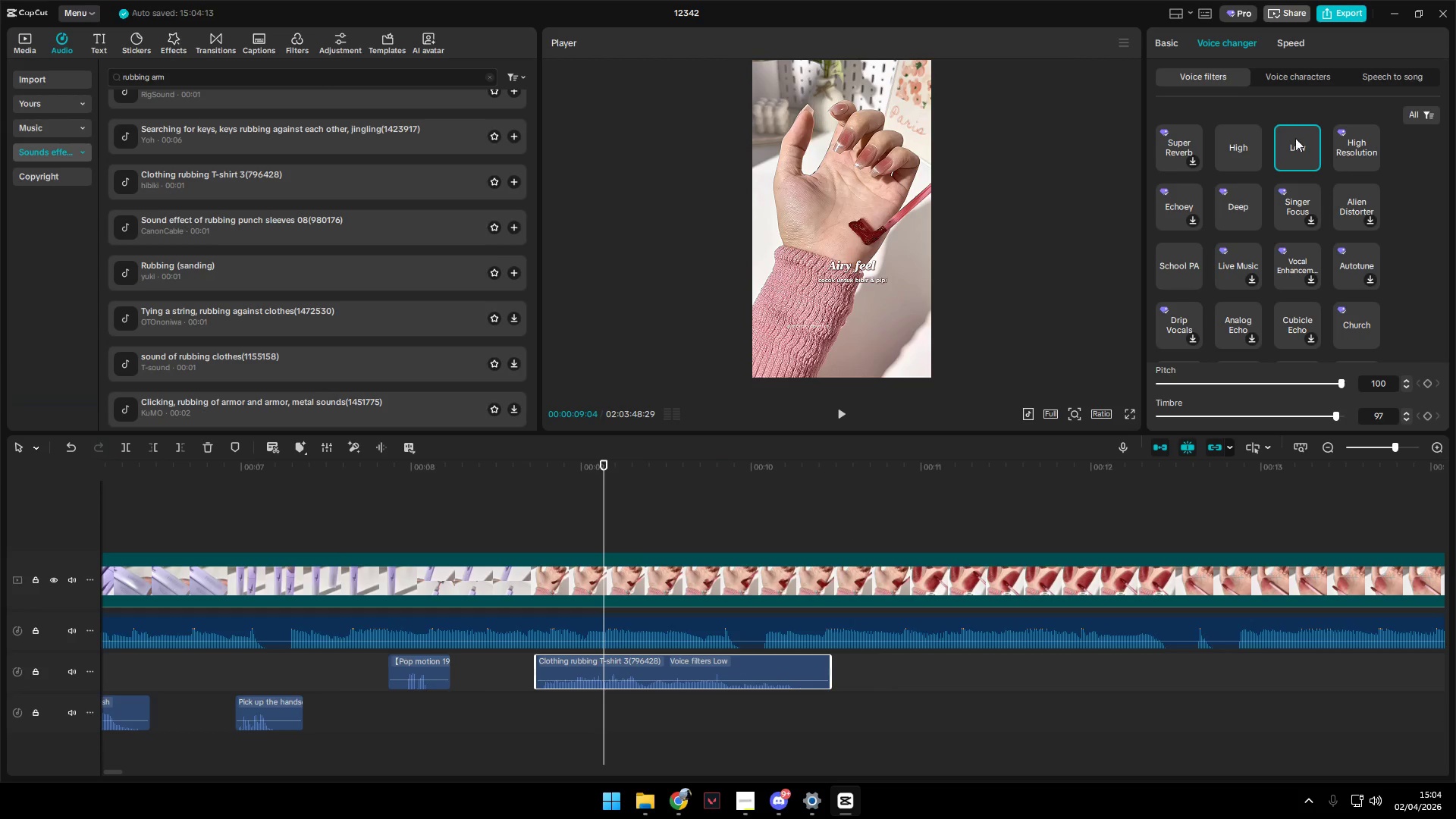 
left_click([1247, 152])
 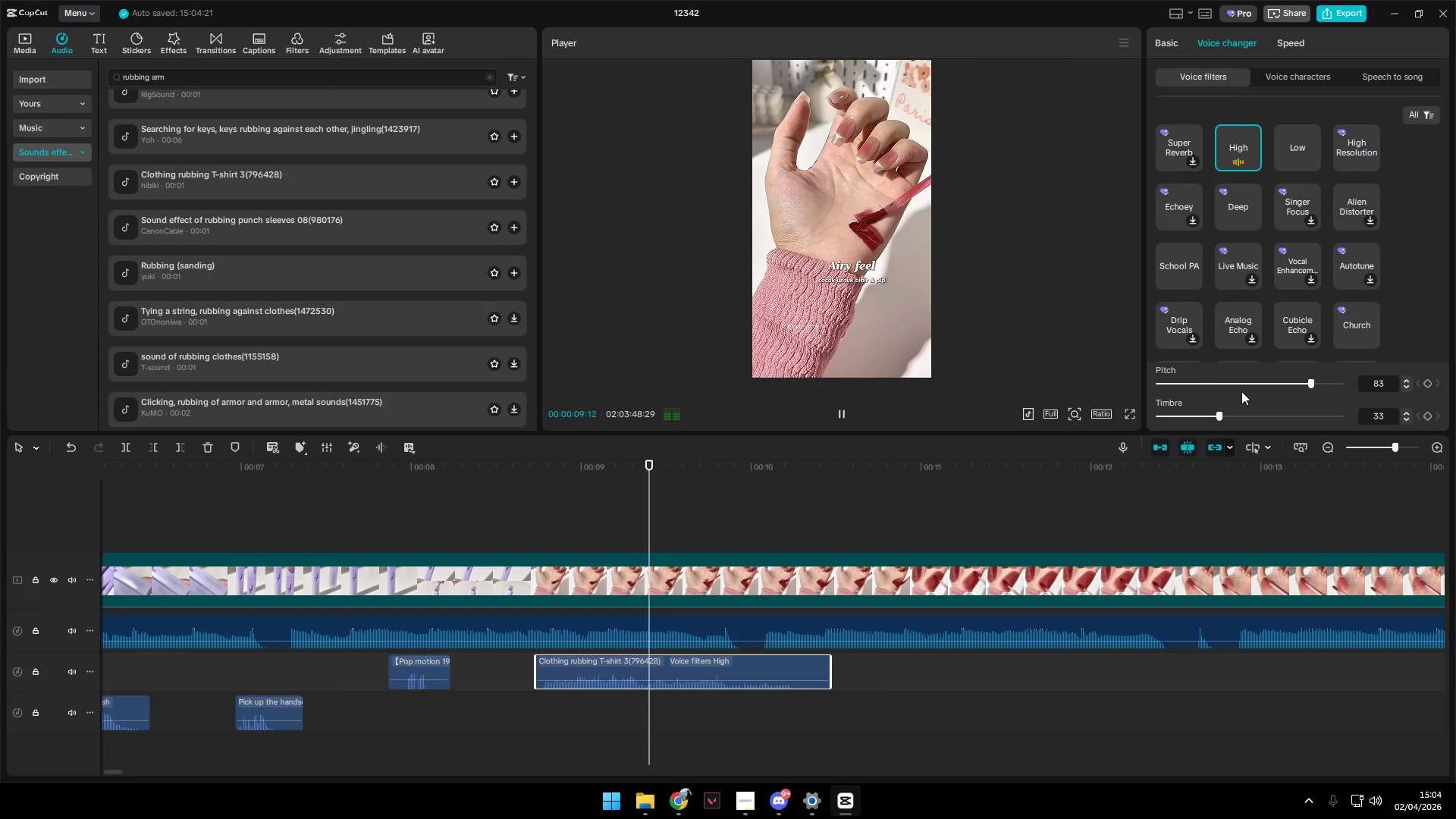 
left_click_drag(start_coordinate=[1208, 416], to_coordinate=[1359, 416])
 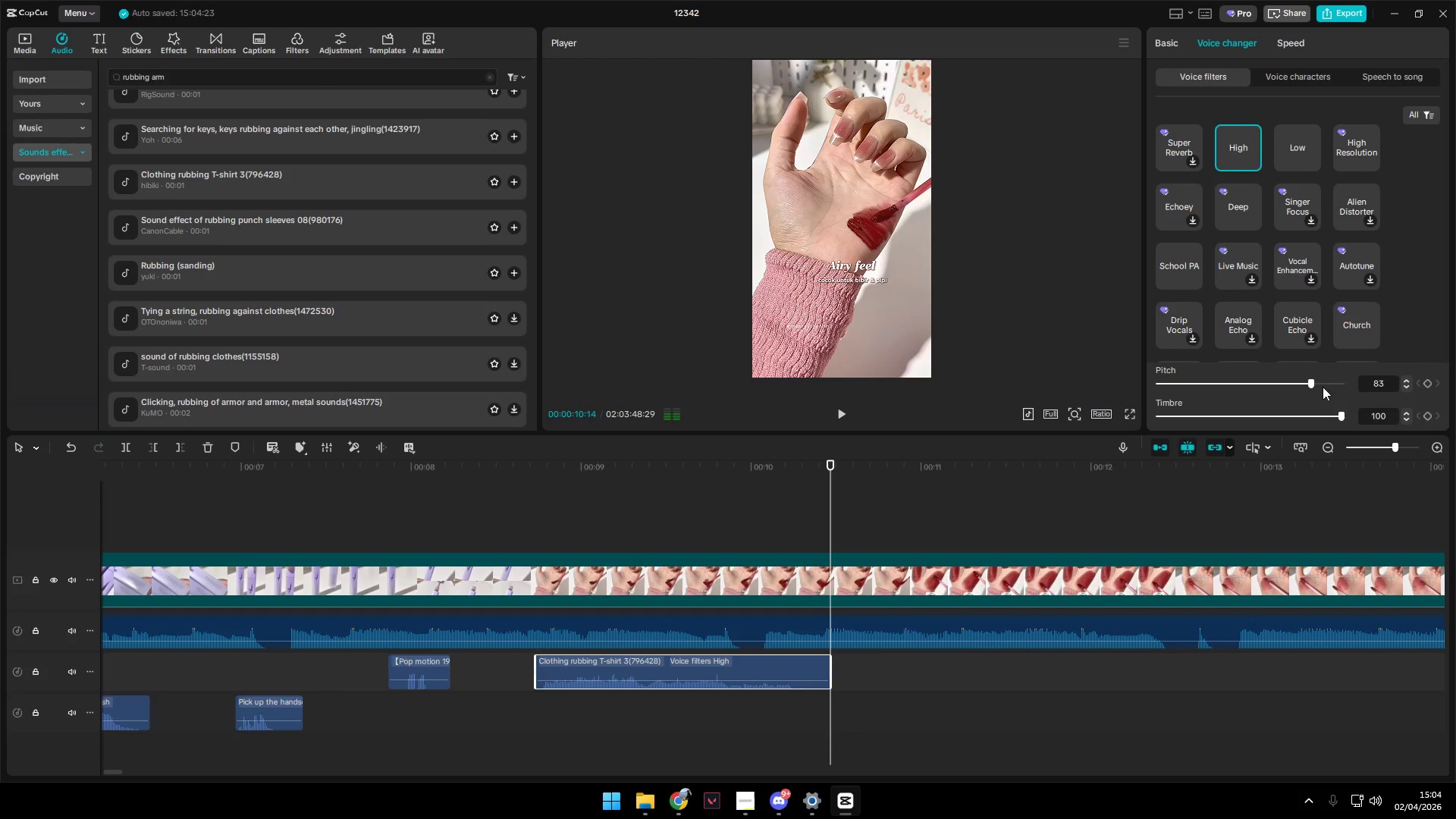 
left_click_drag(start_coordinate=[1310, 384], to_coordinate=[1386, 387])
 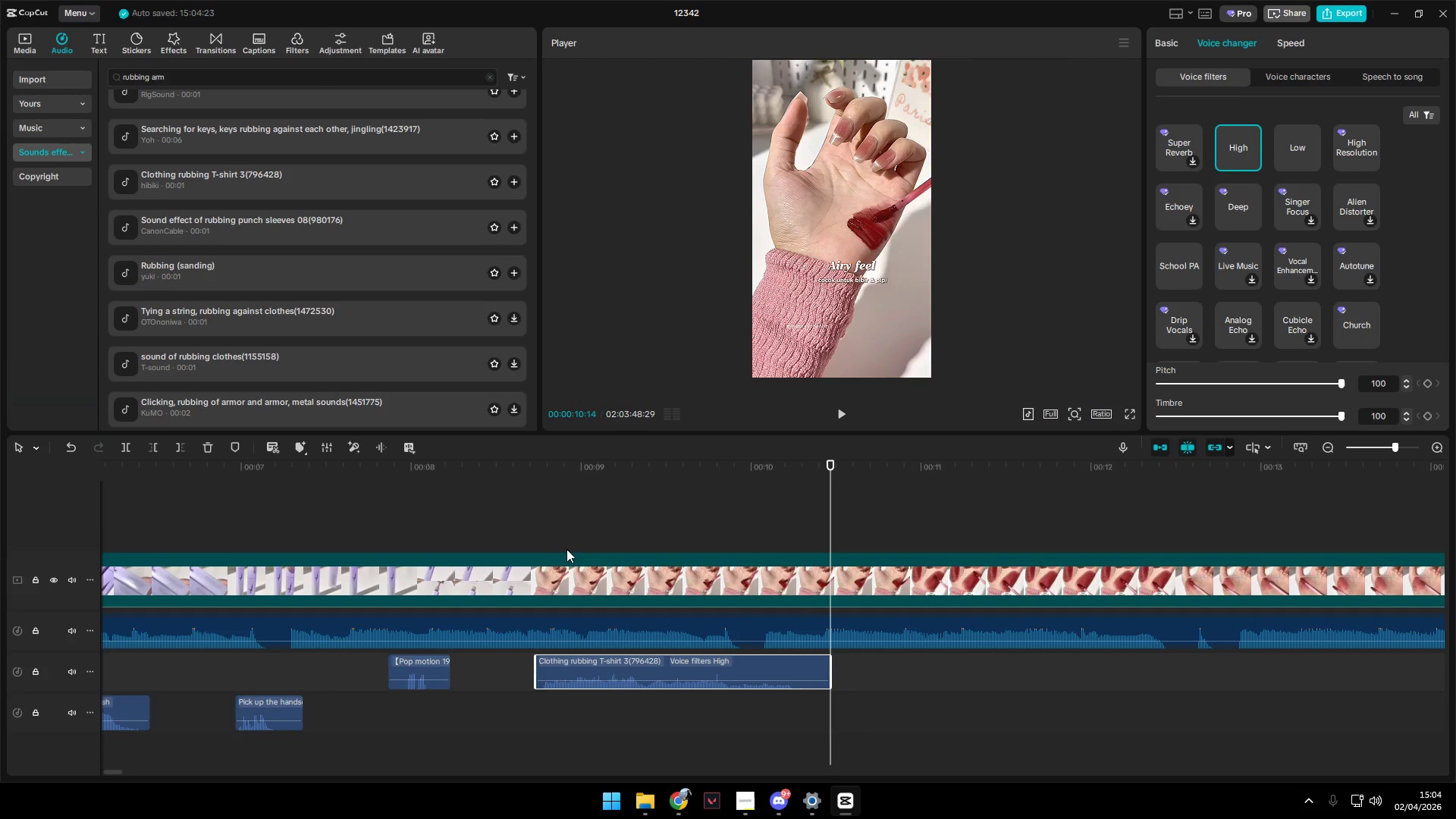 
left_click([568, 534])
 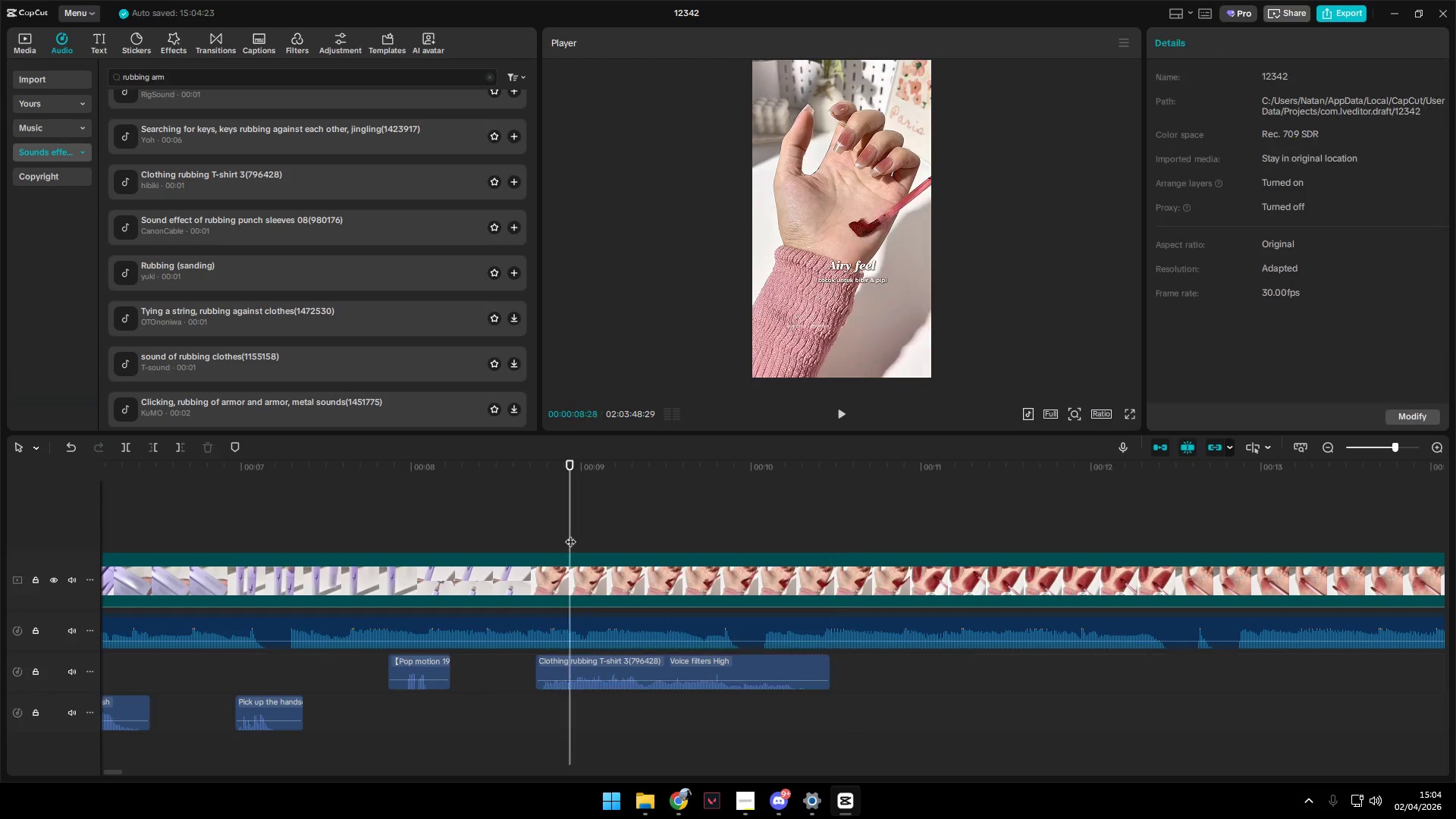 
key(Space)
 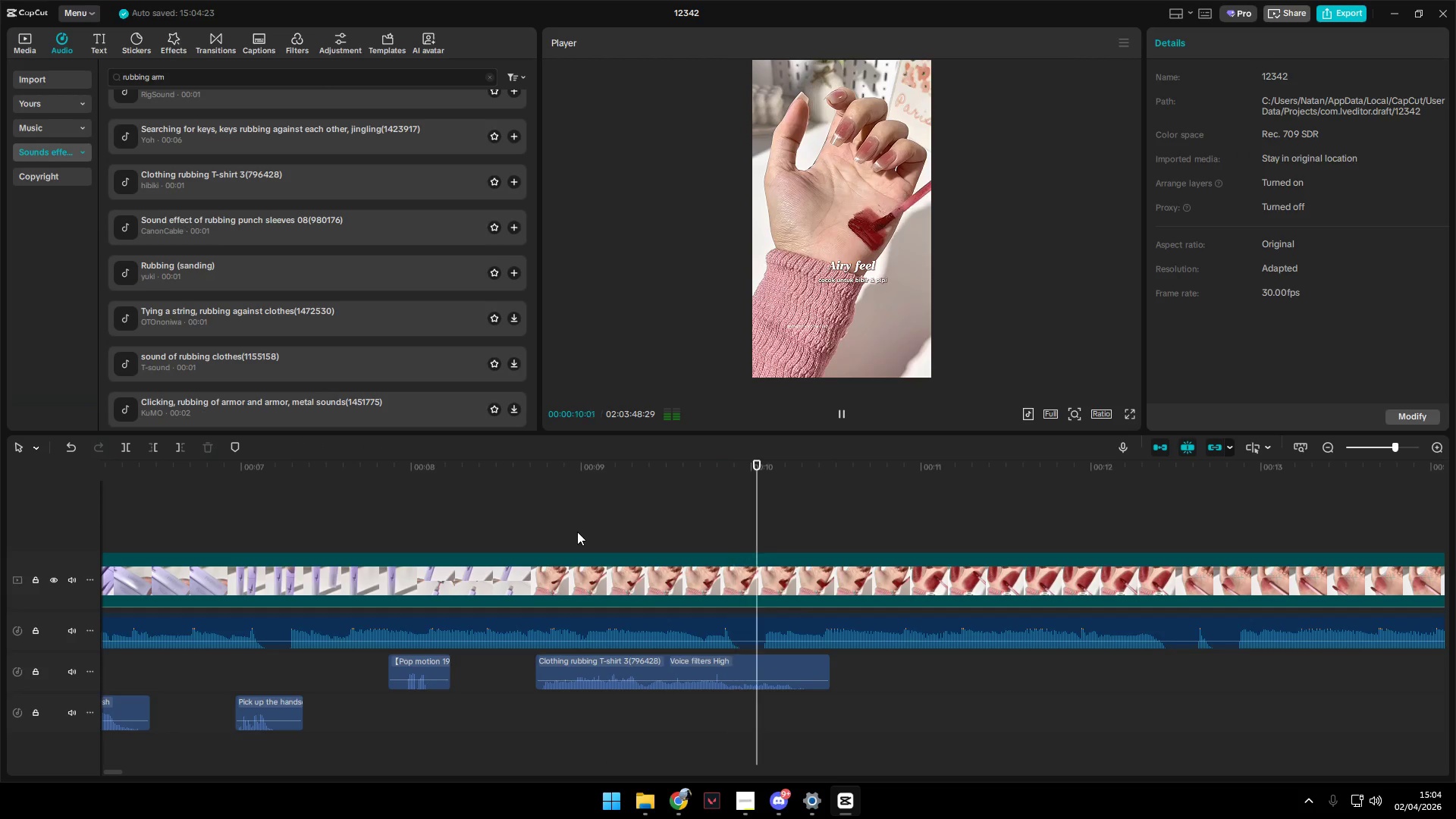 
key(Space)
 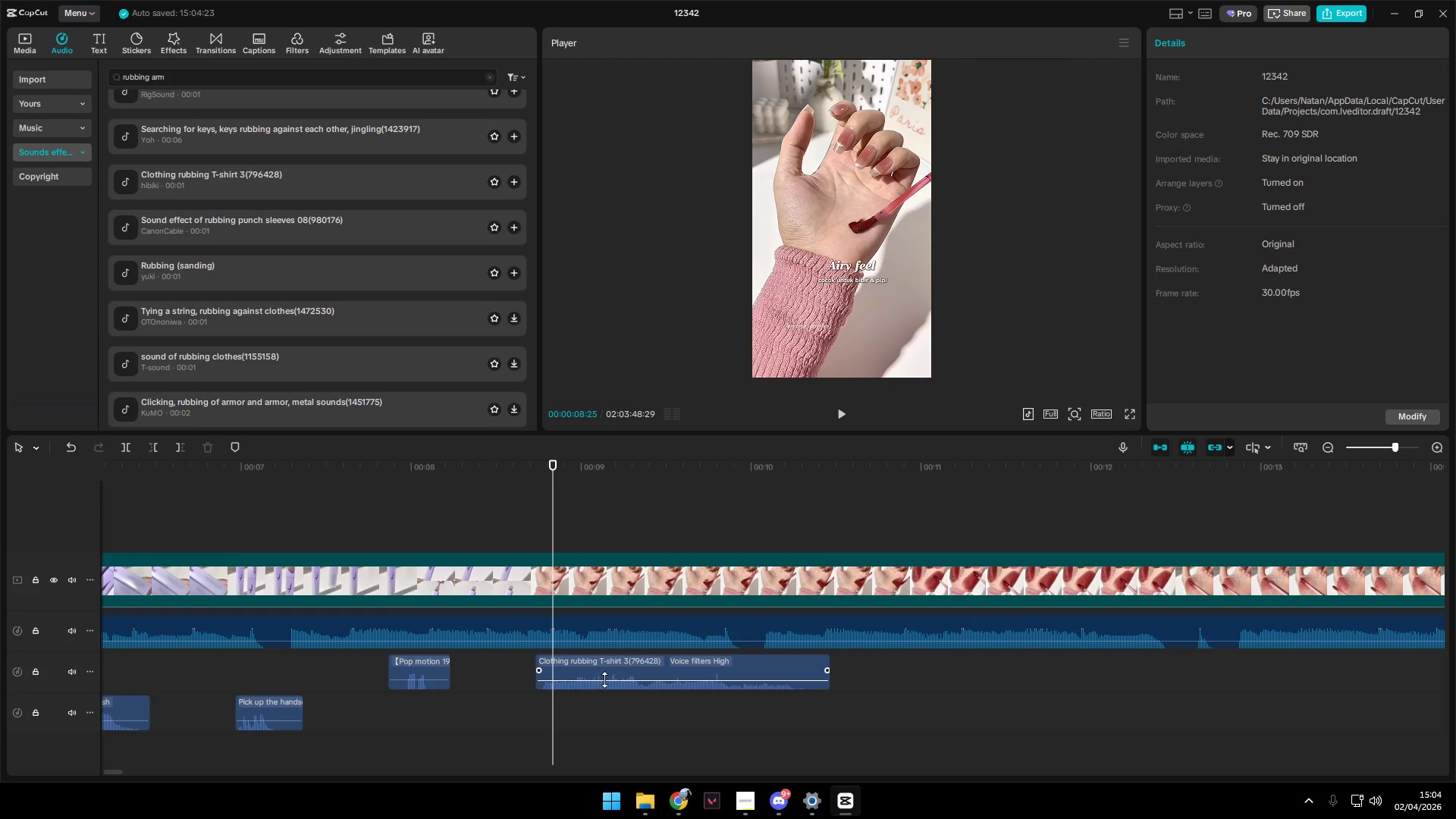 
left_click([627, 664])
 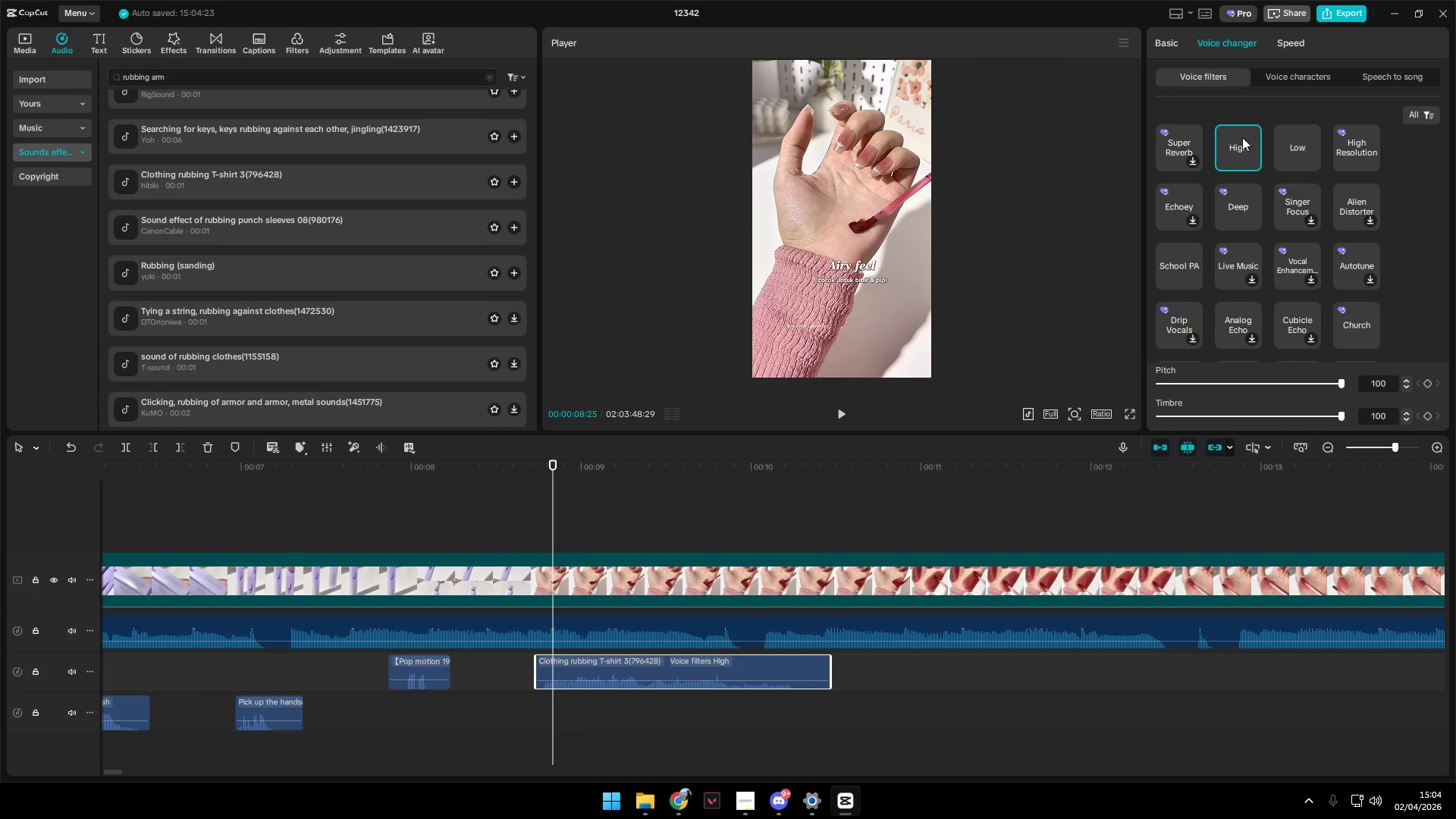 
left_click([1191, 145])
 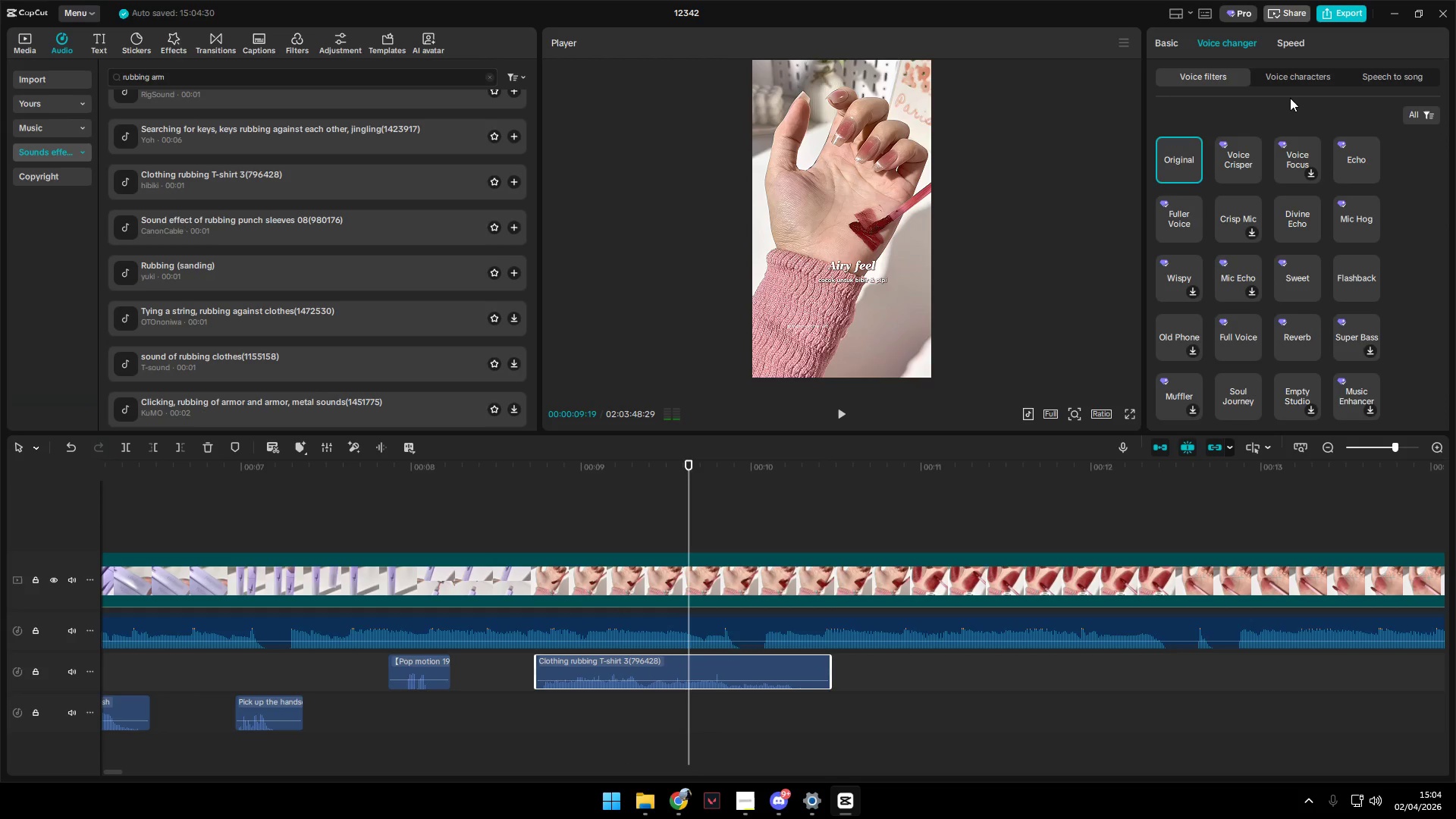 
scroll: coordinate [1225, 164], scroll_direction: up, amount: 8.0
 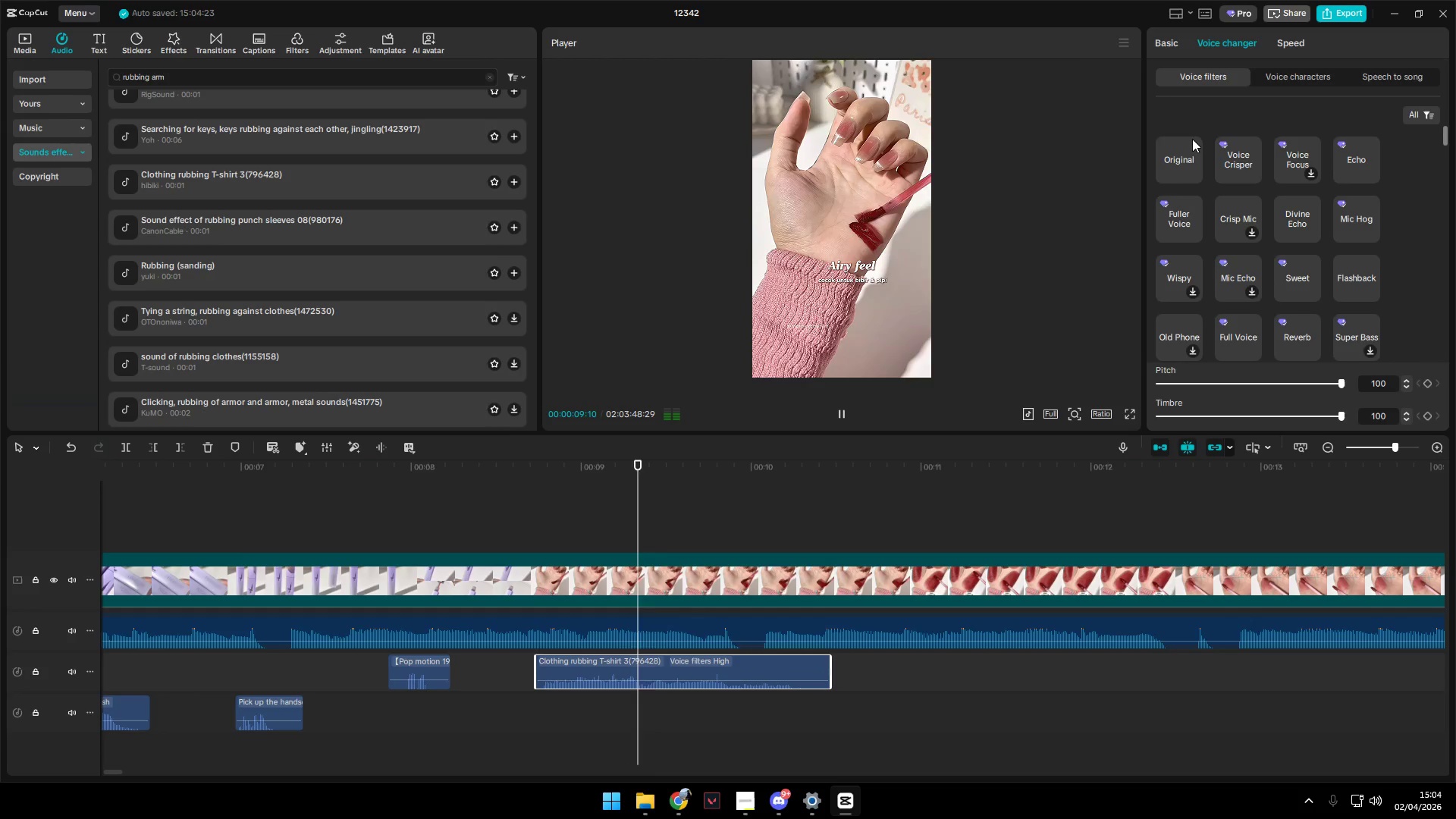 
left_click([1316, 61])
 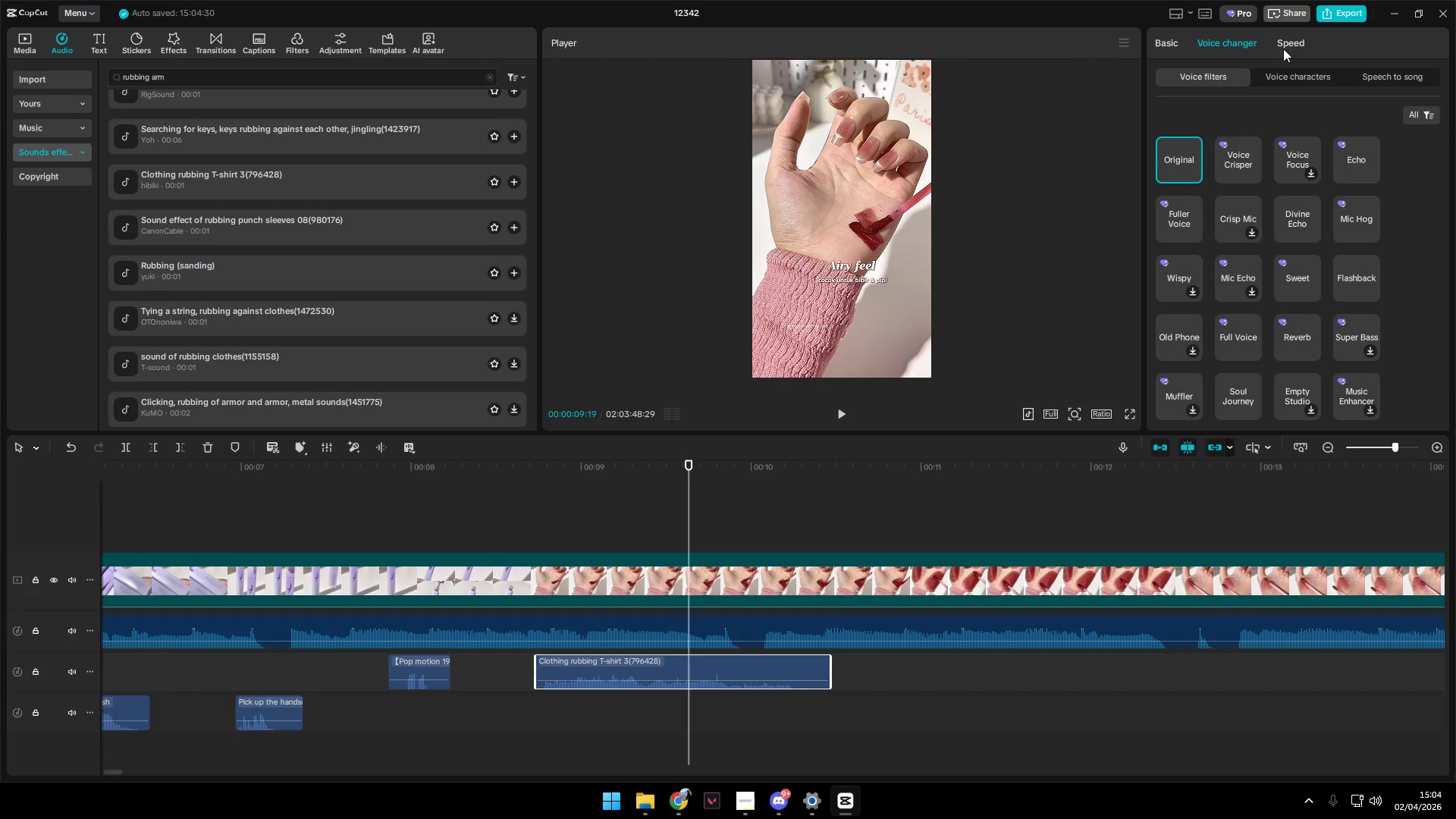 
left_click([1175, 31])
 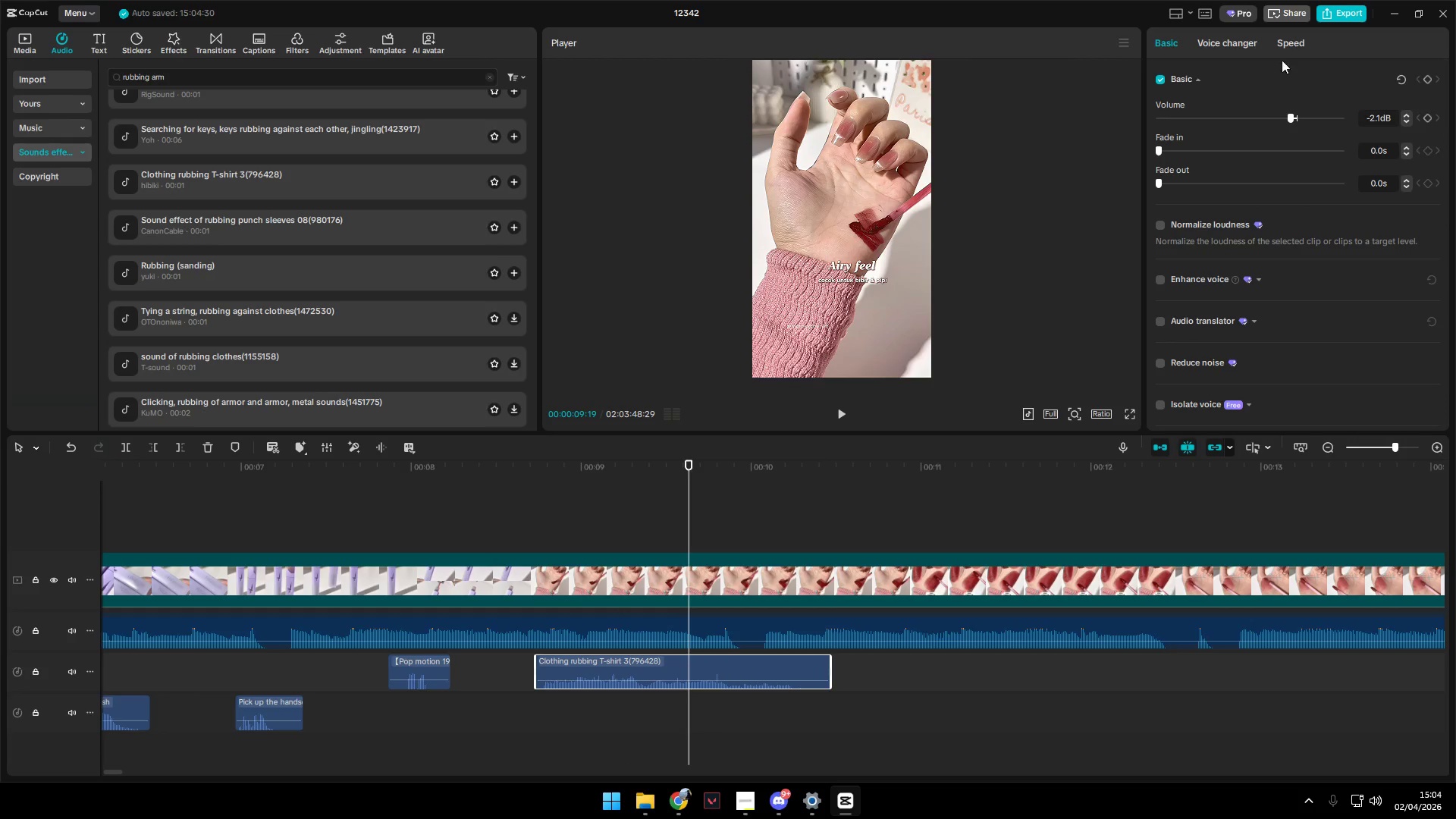 
left_click([1296, 46])
 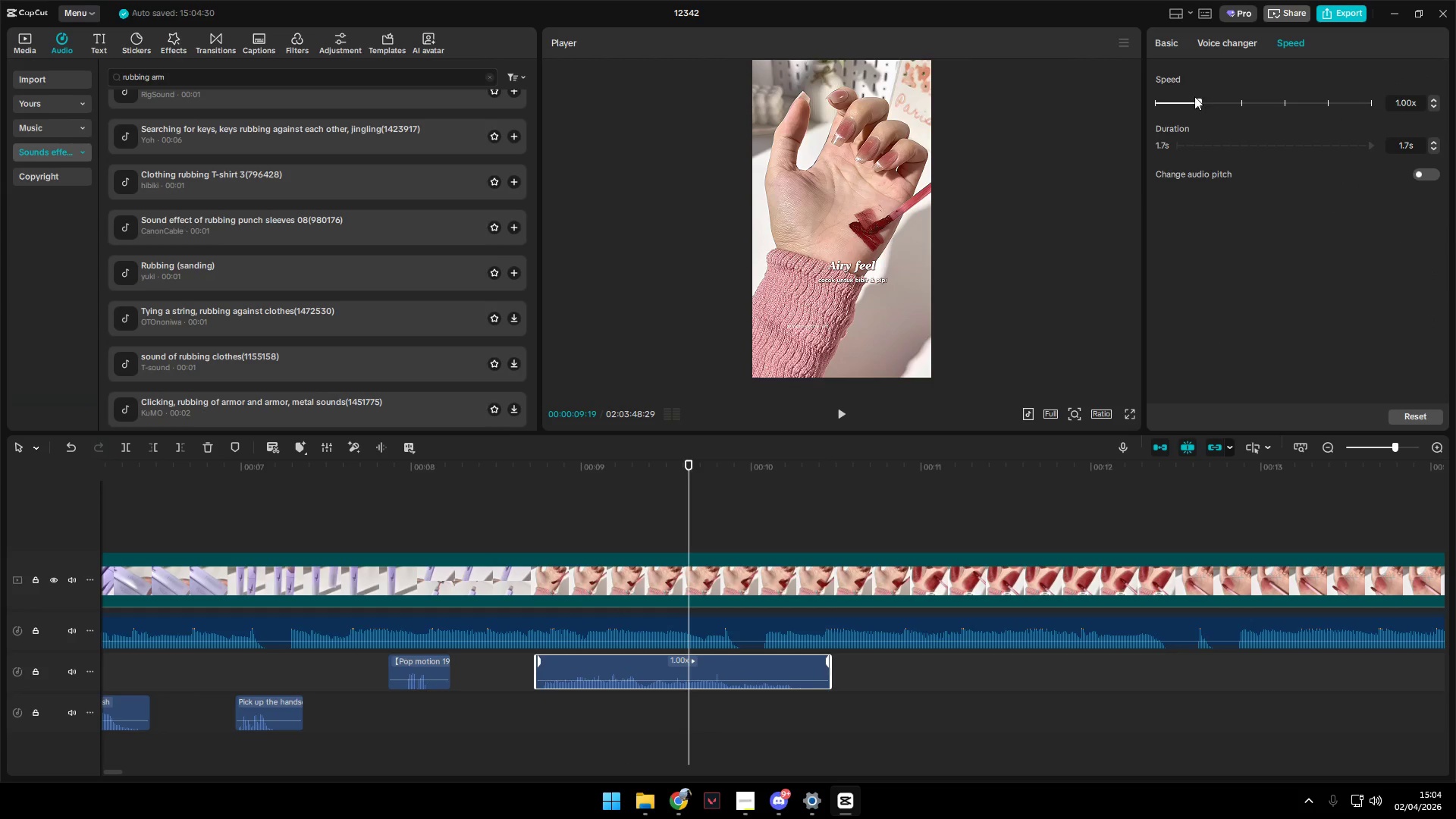 
left_click_drag(start_coordinate=[1194, 99], to_coordinate=[1171, 101])
 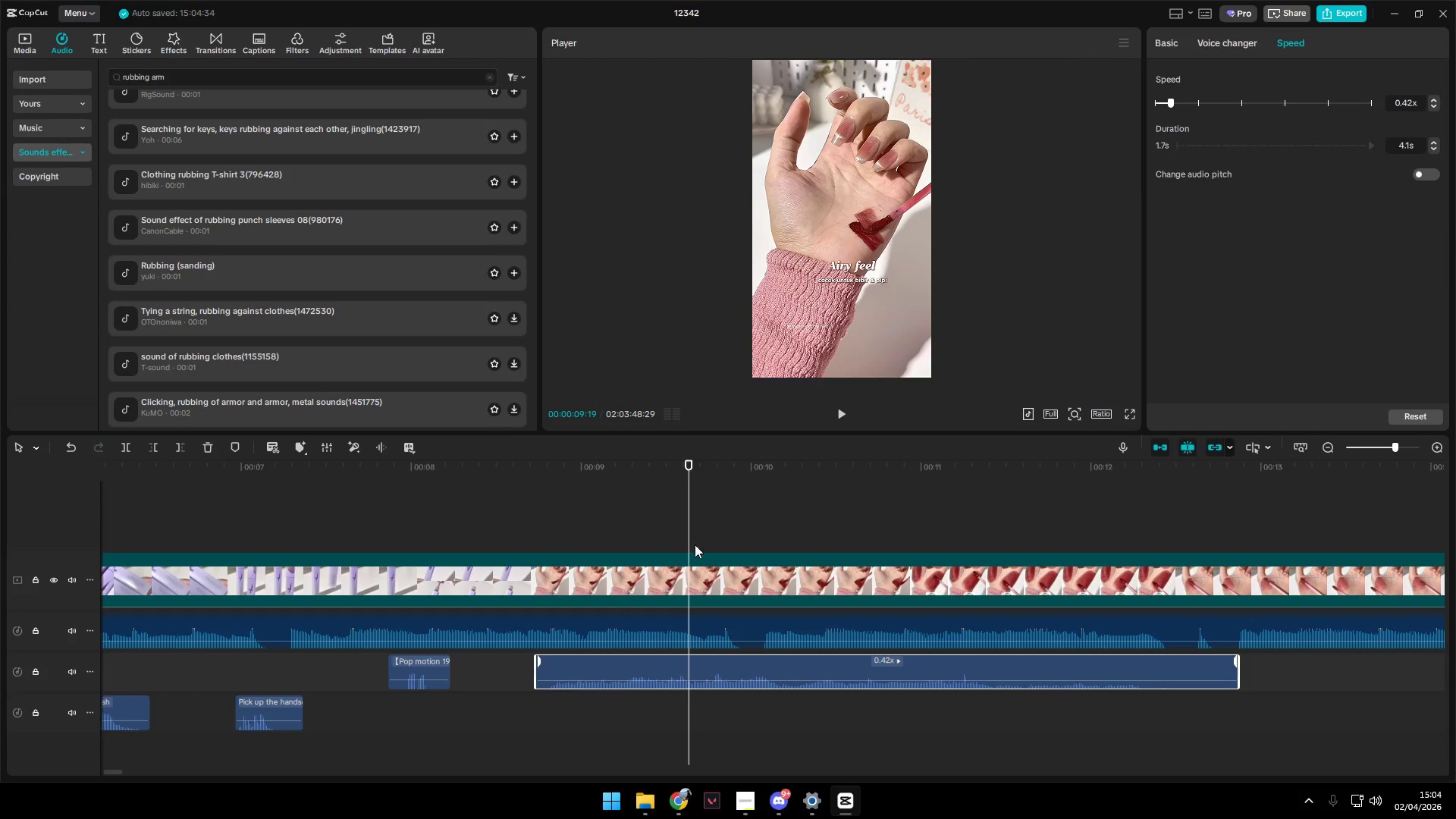 
left_click([550, 524])
 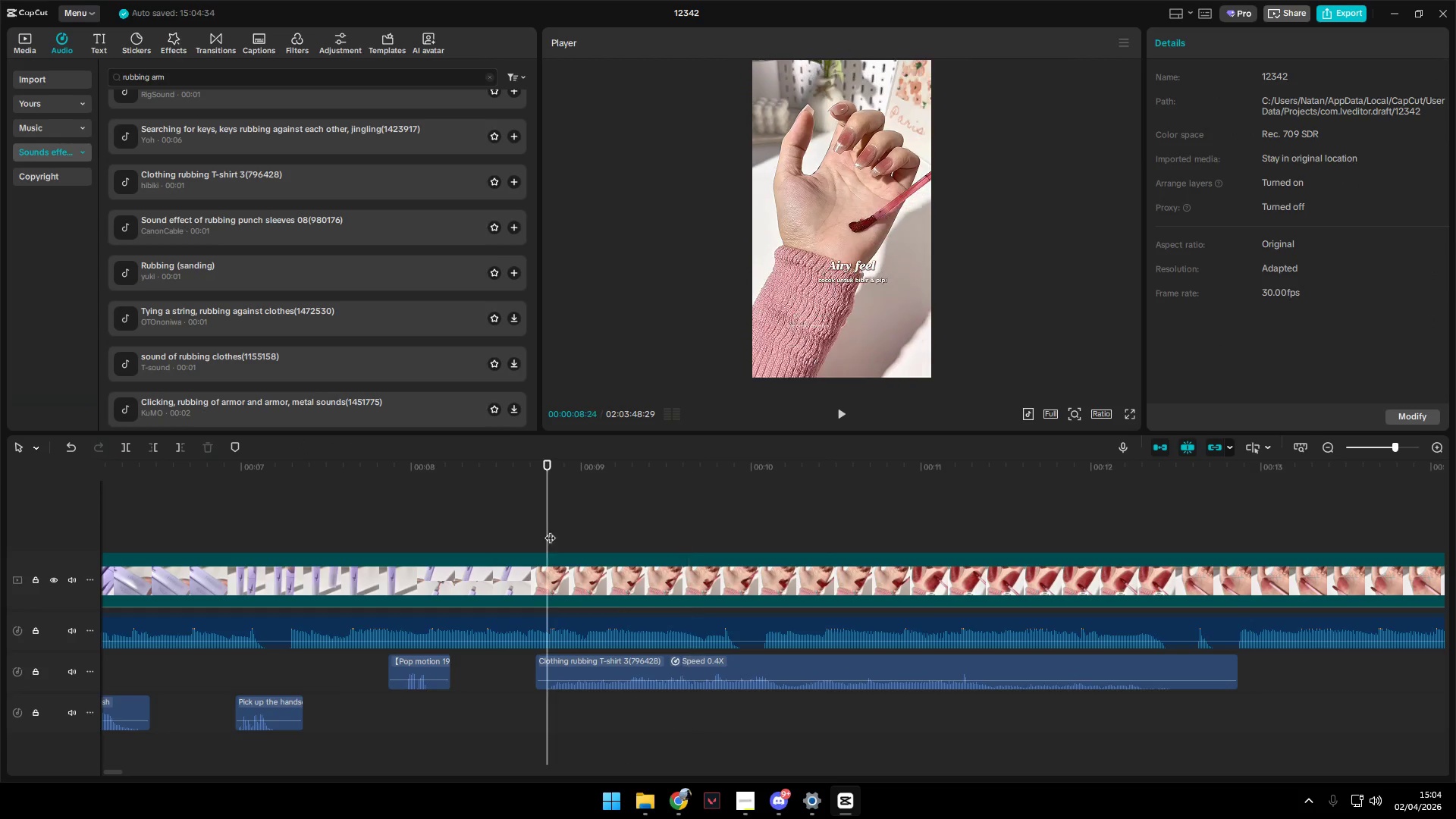 
key(Space)
 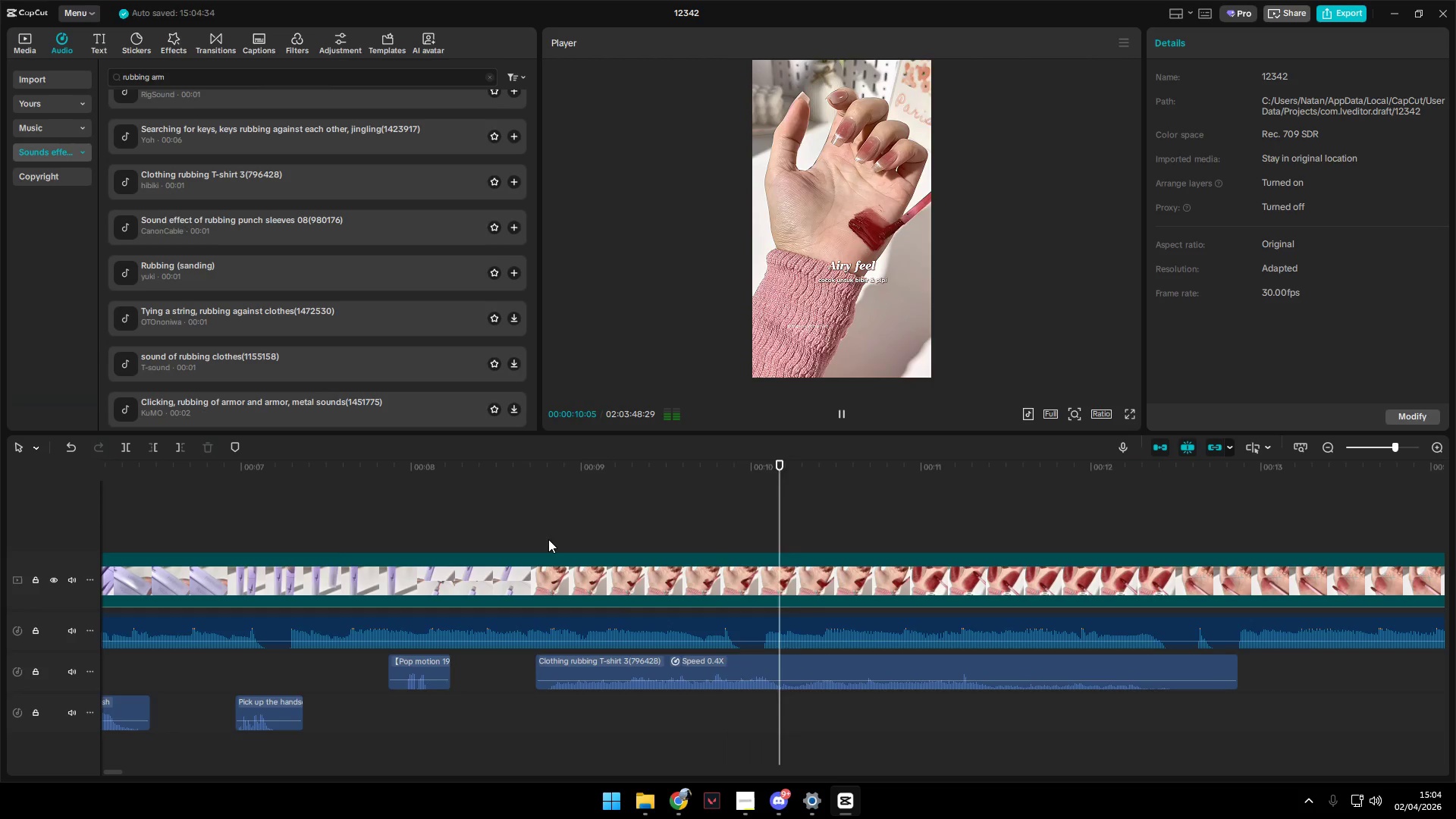 
key(Space)
 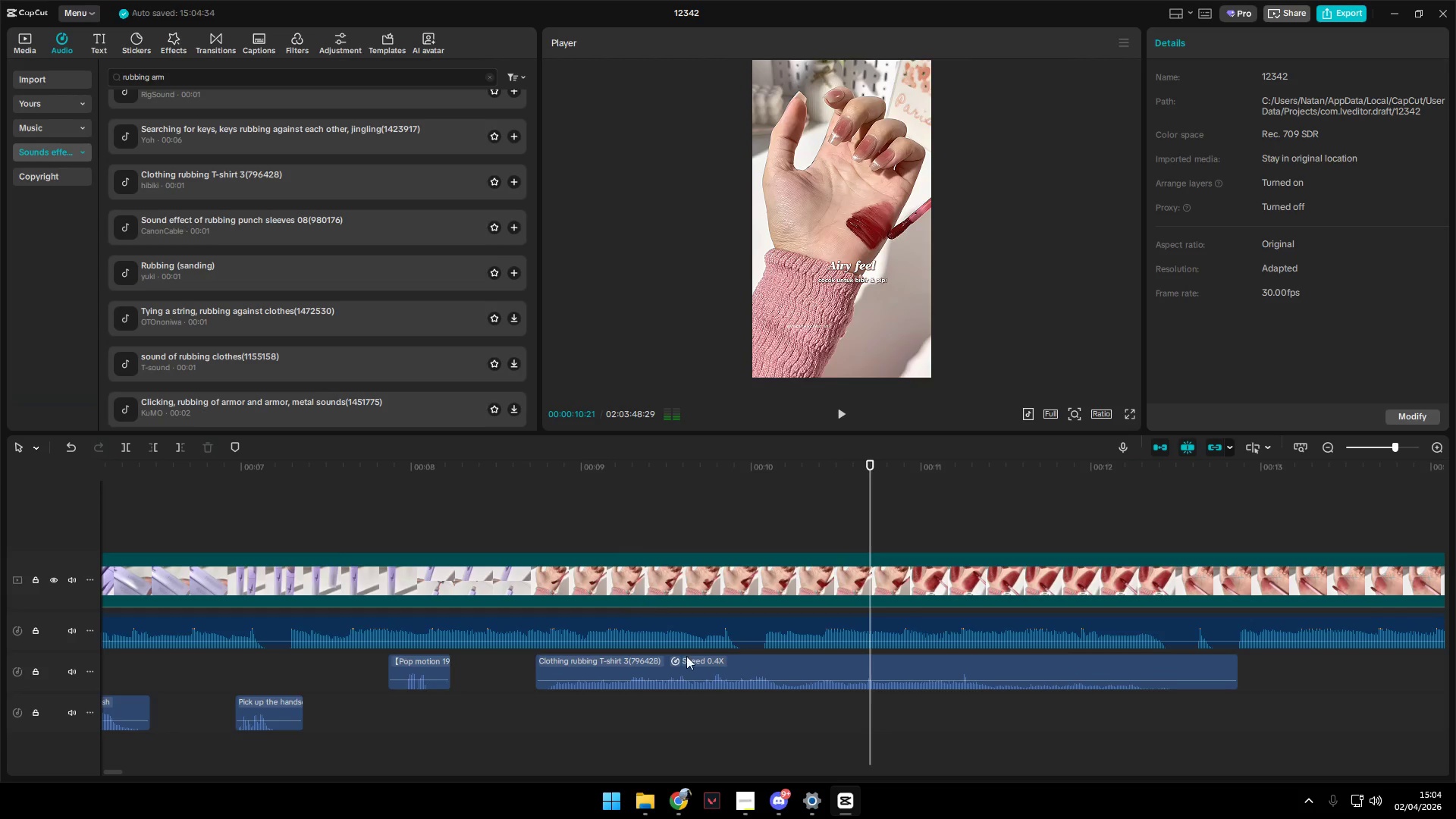 
key(Control+Z)
 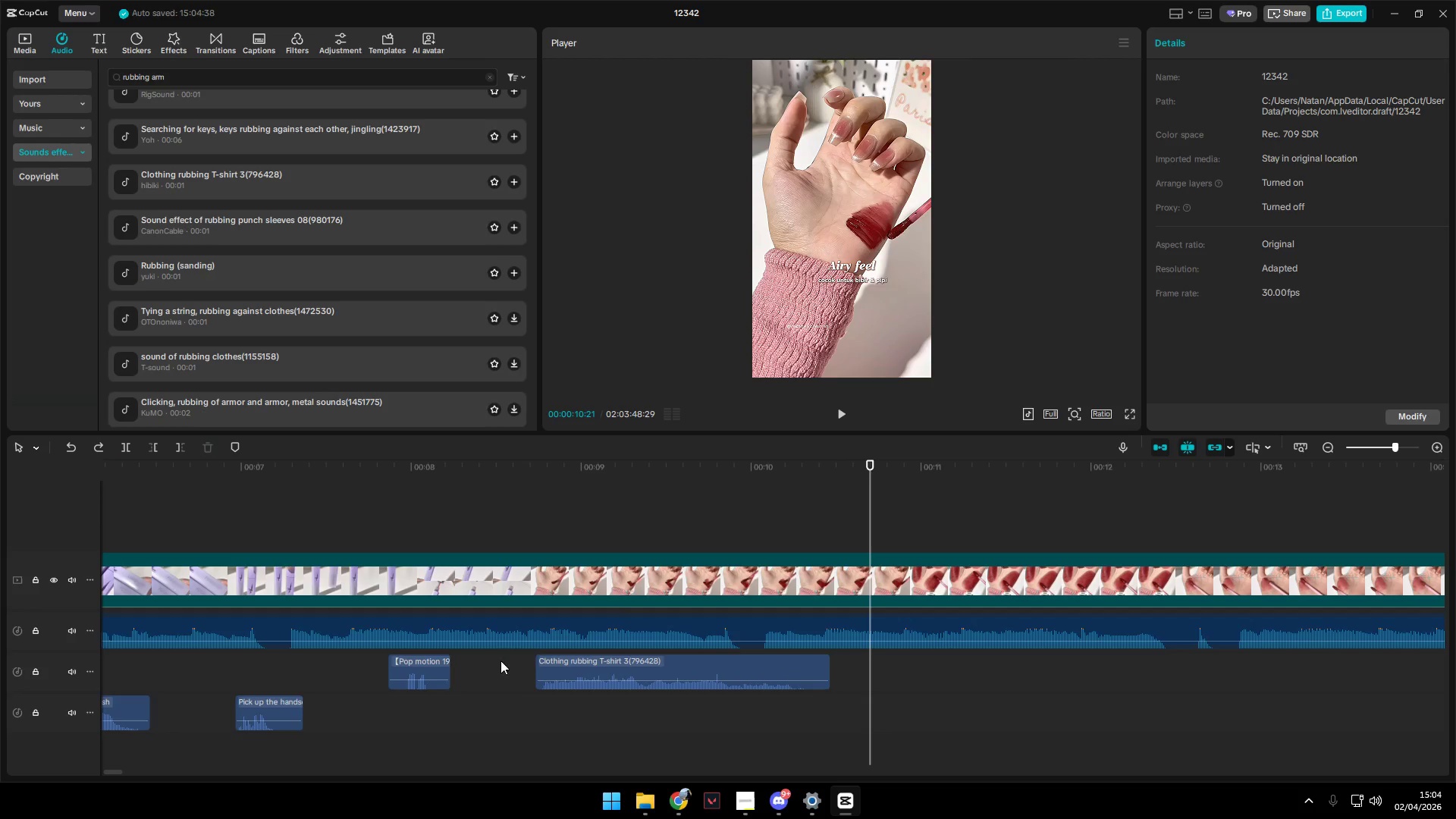 
left_click([522, 704])
 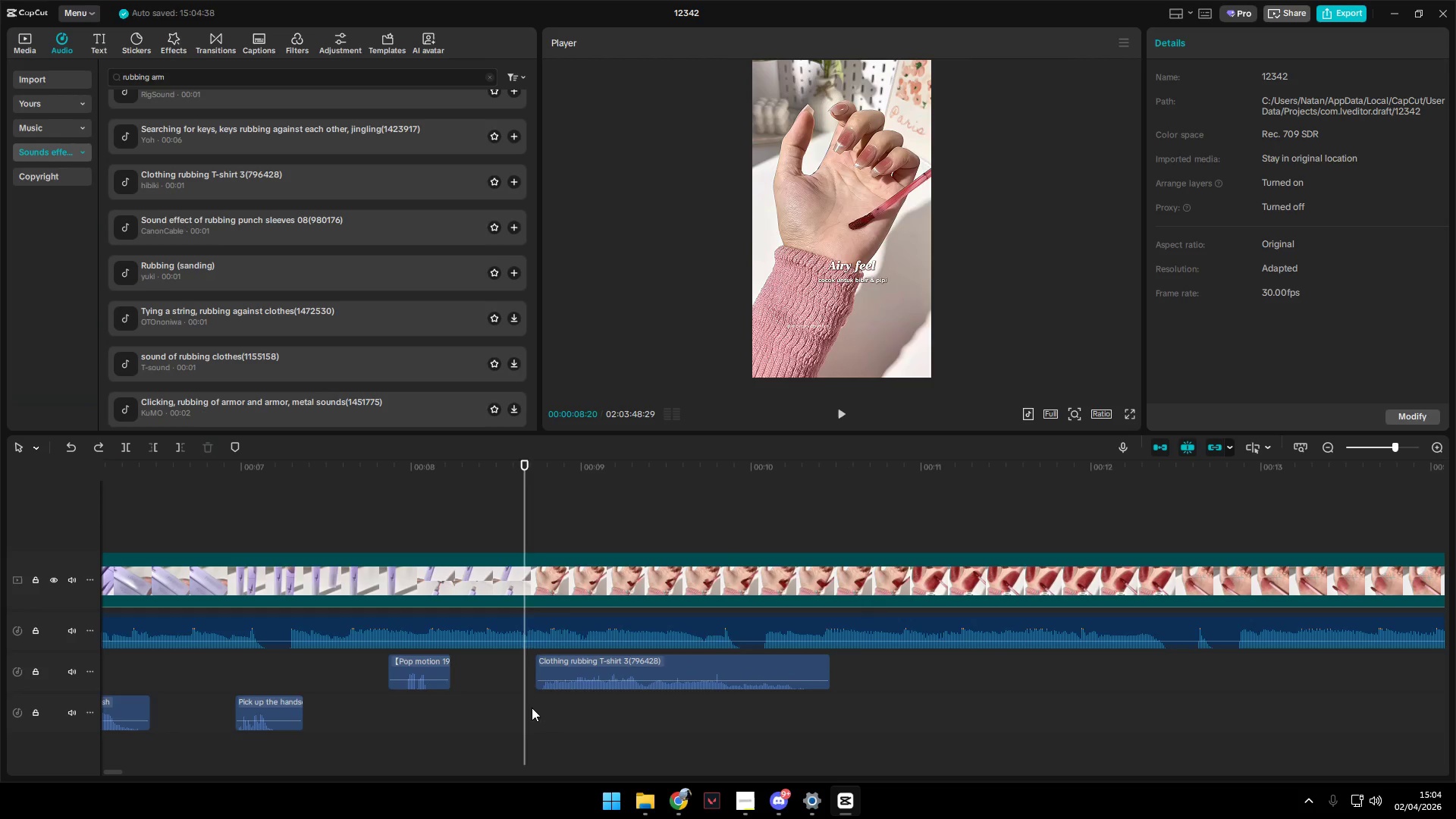 
key(Space)
 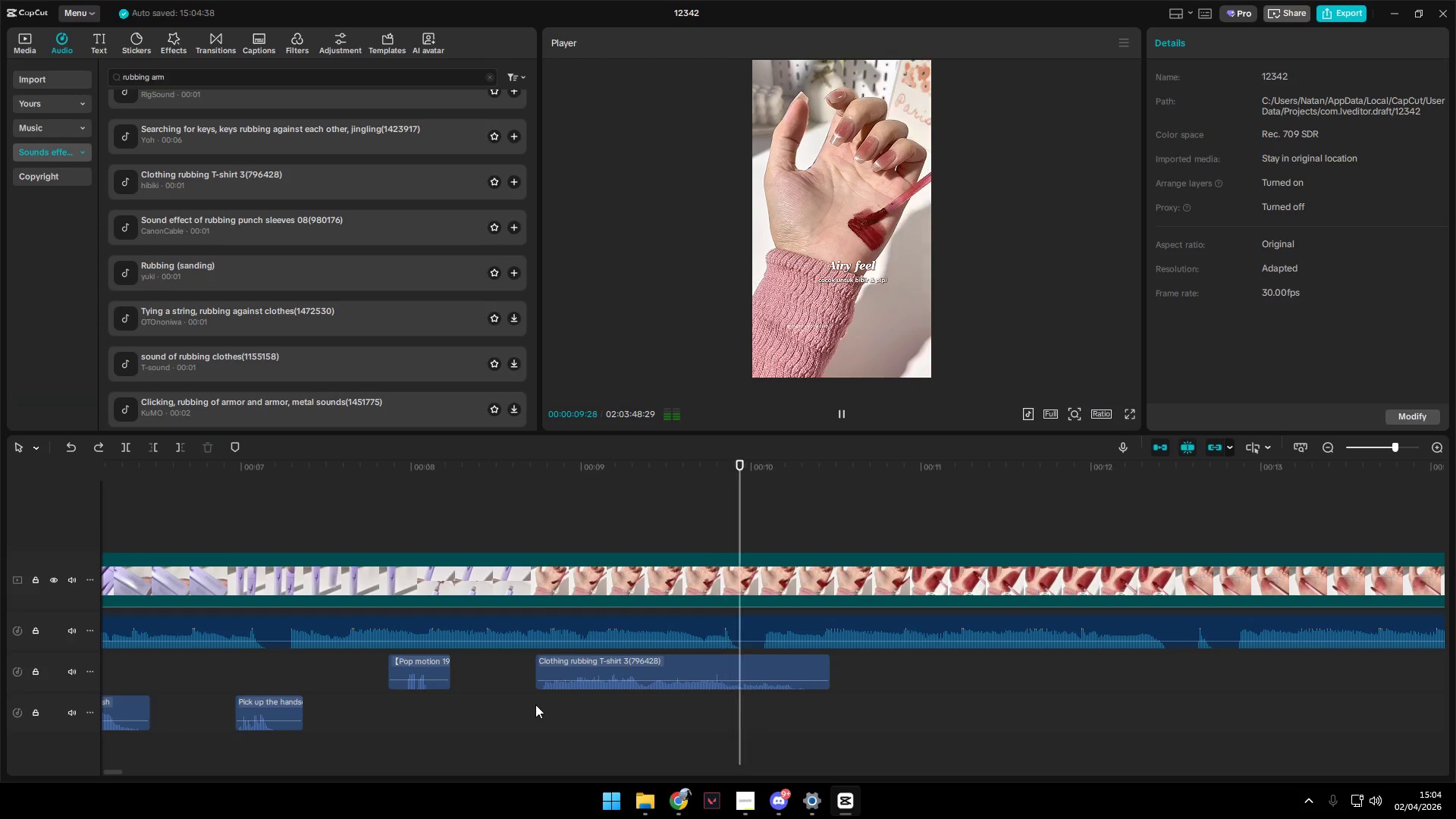 
key(Space)
 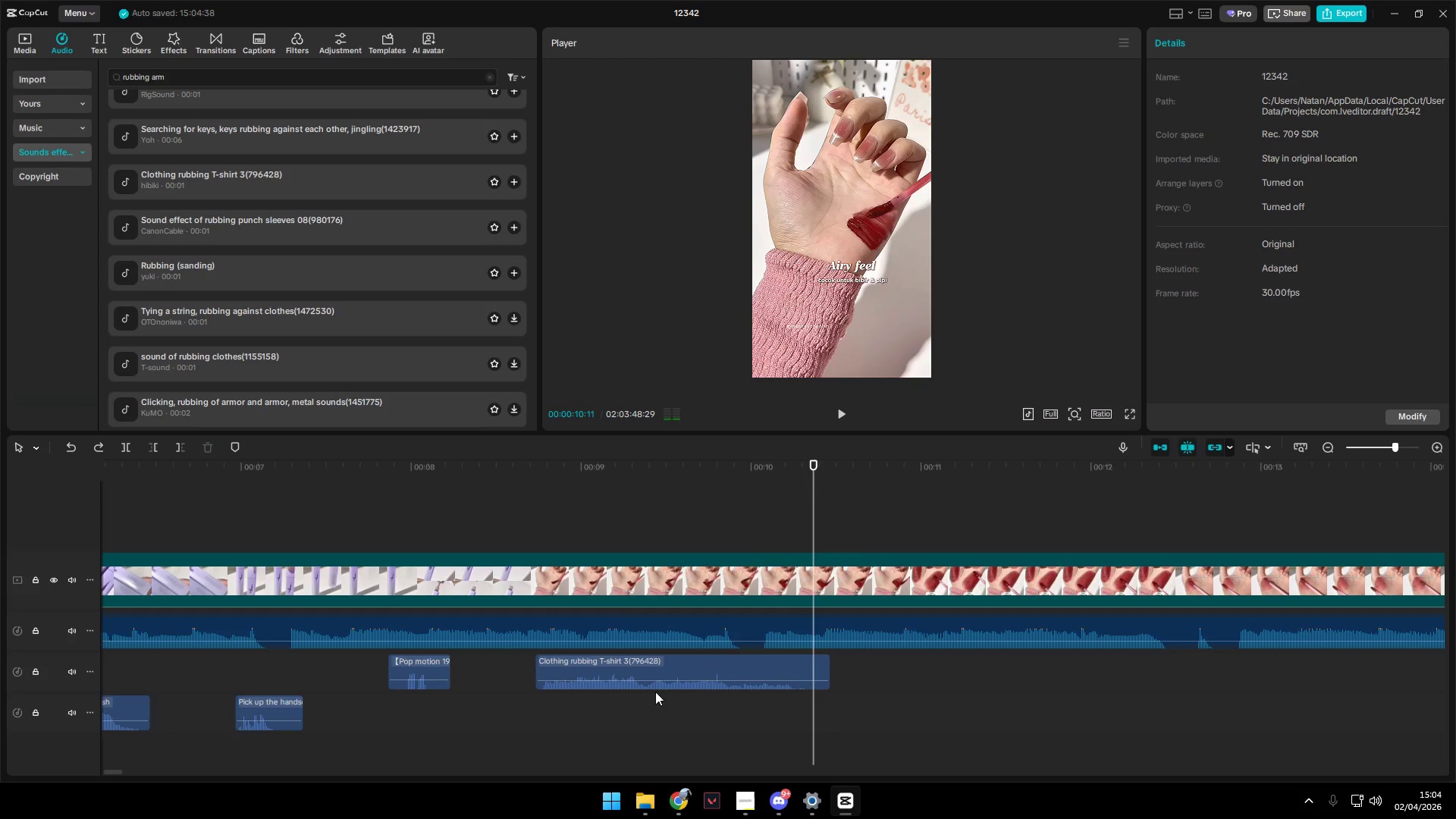 
left_click([642, 657])
 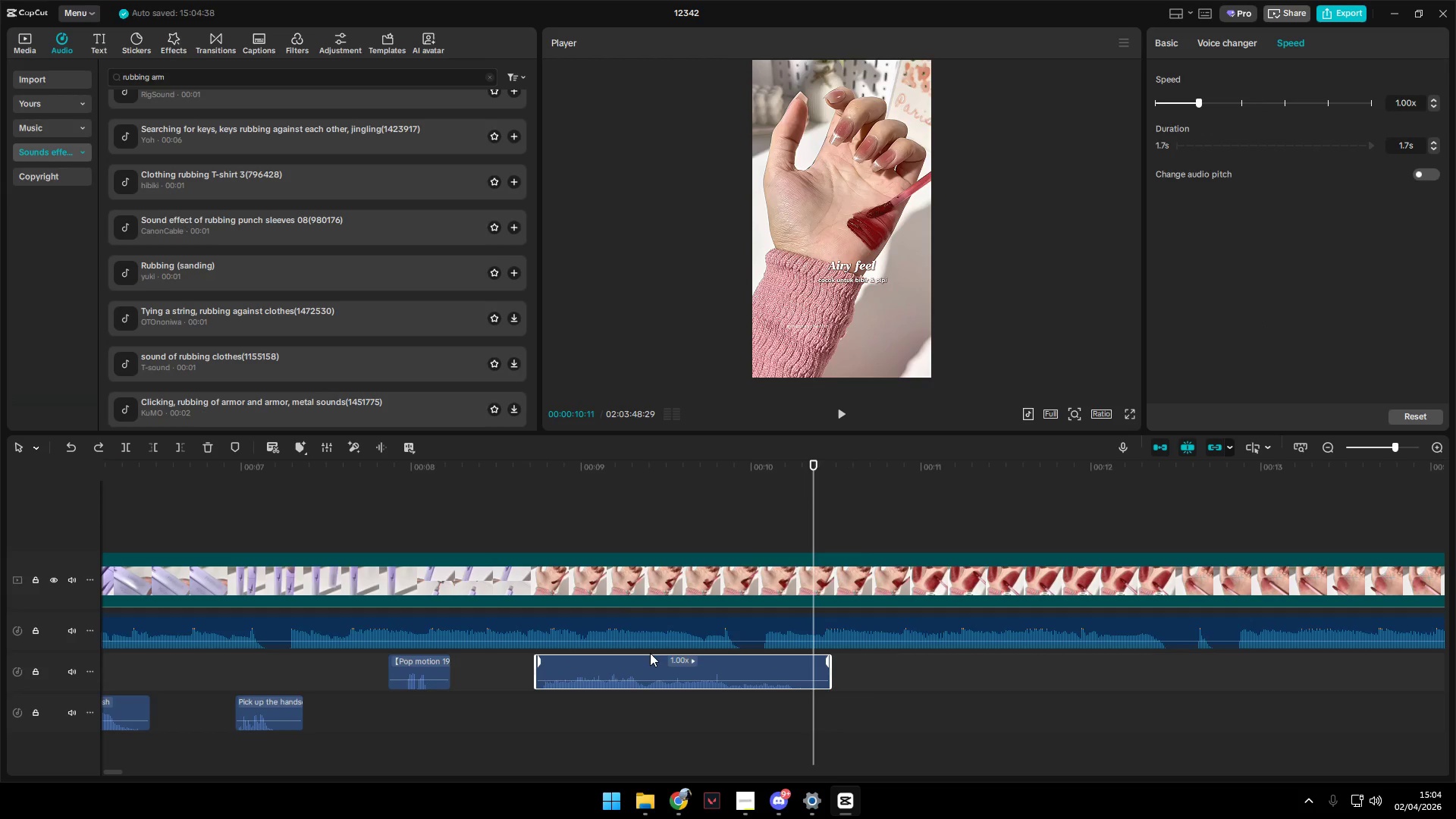 
key(Backspace)
 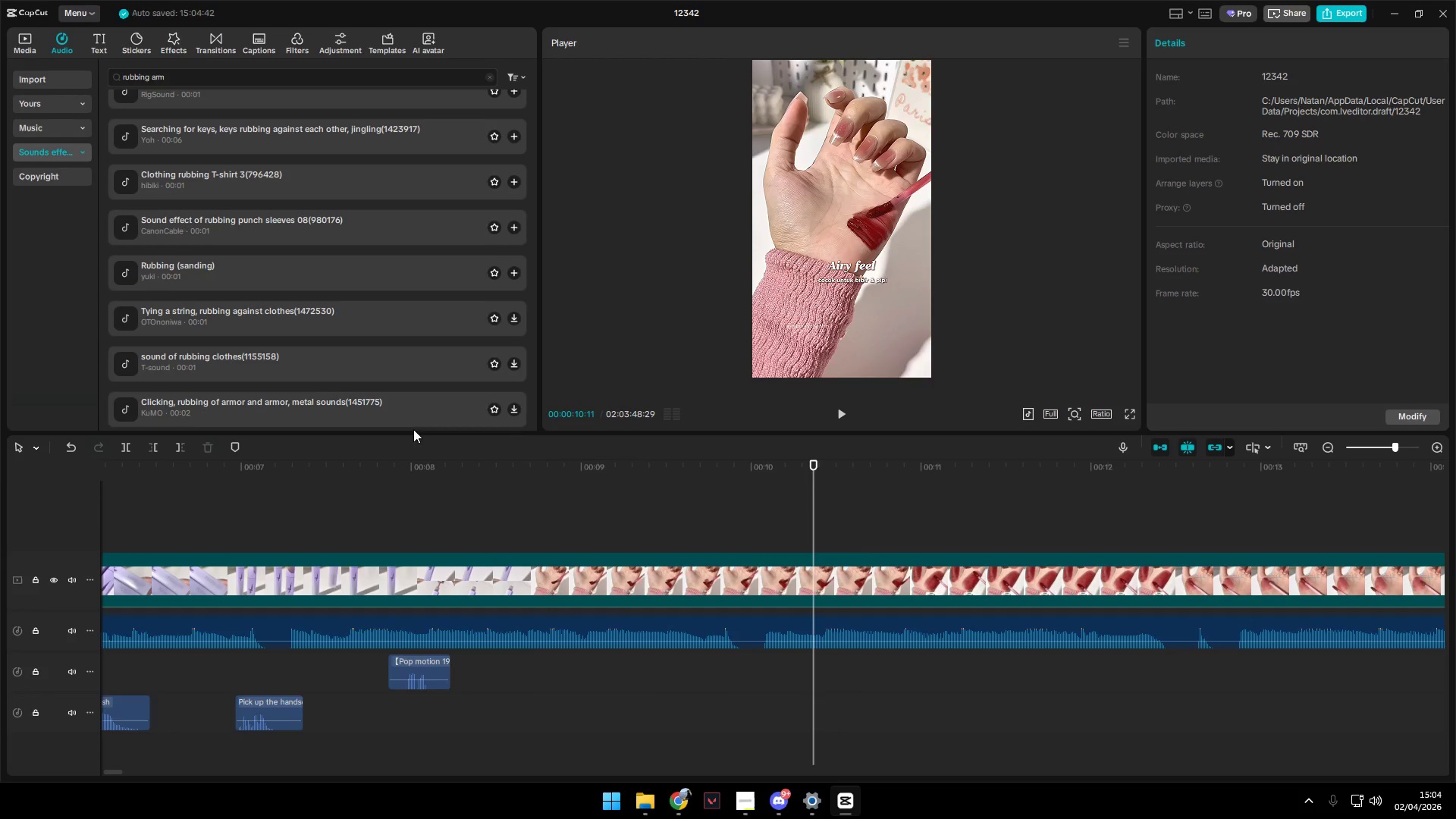 
left_click([279, 258])
 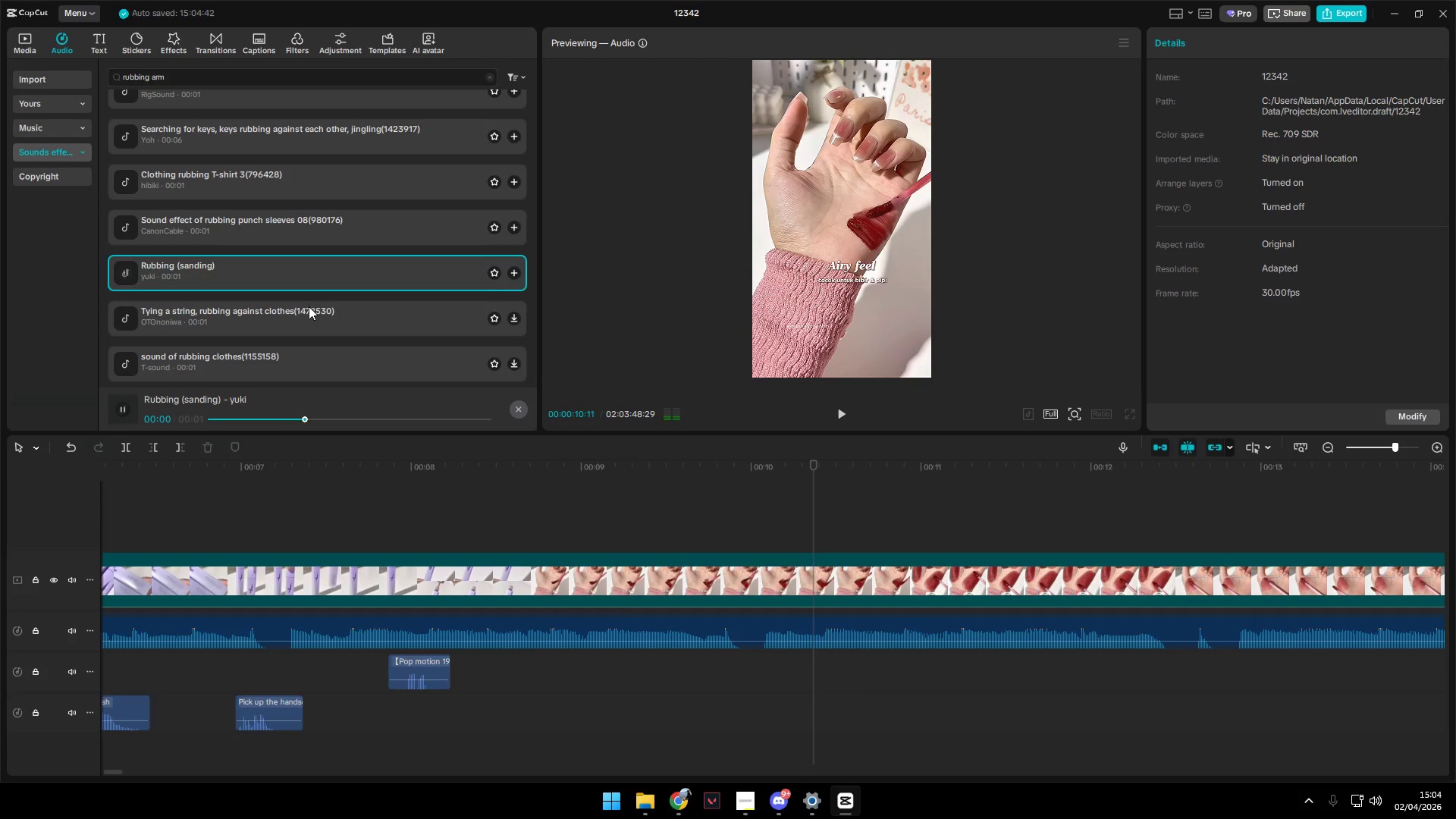 
left_click([309, 309])
 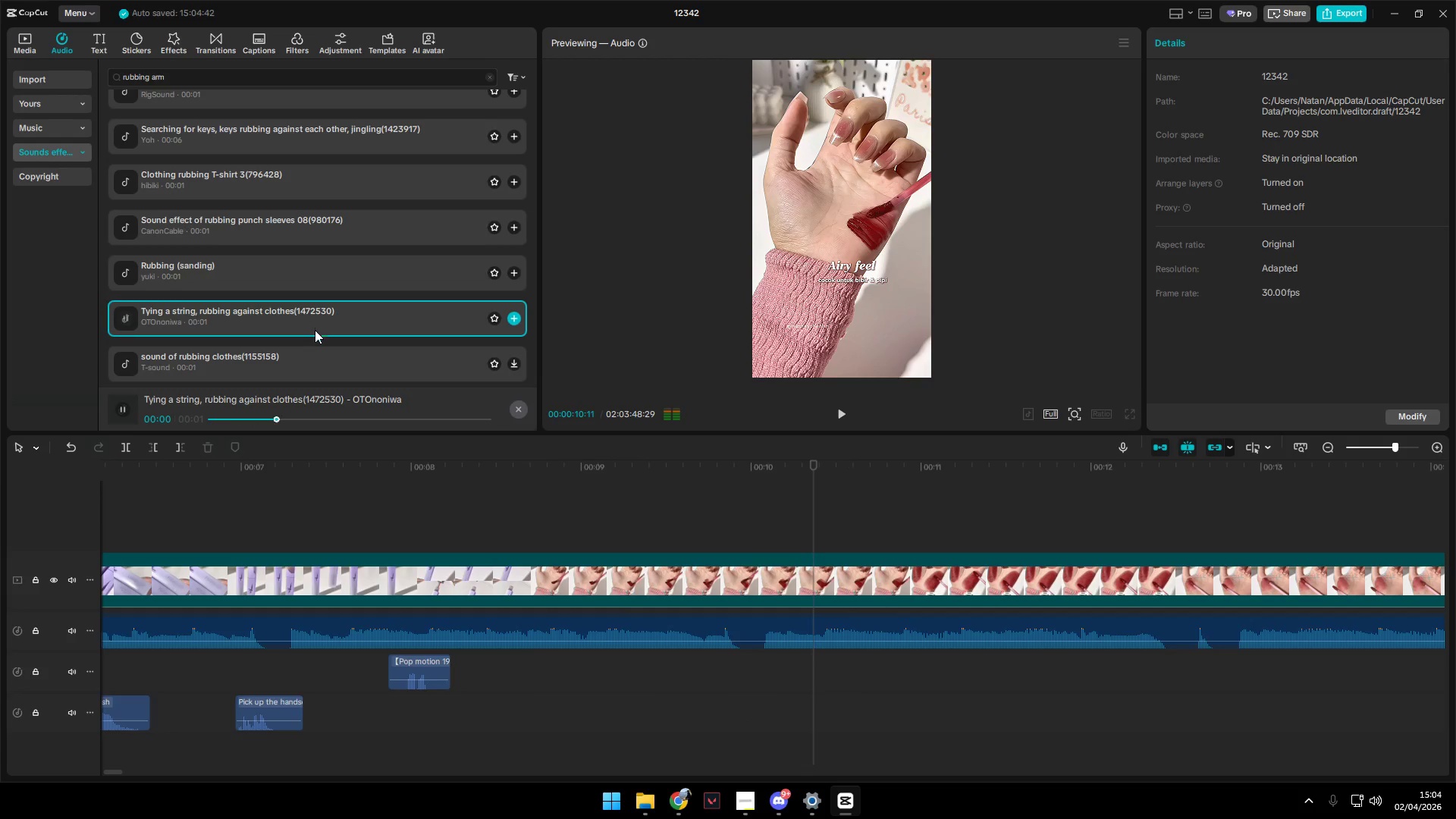 
left_click([311, 347])
 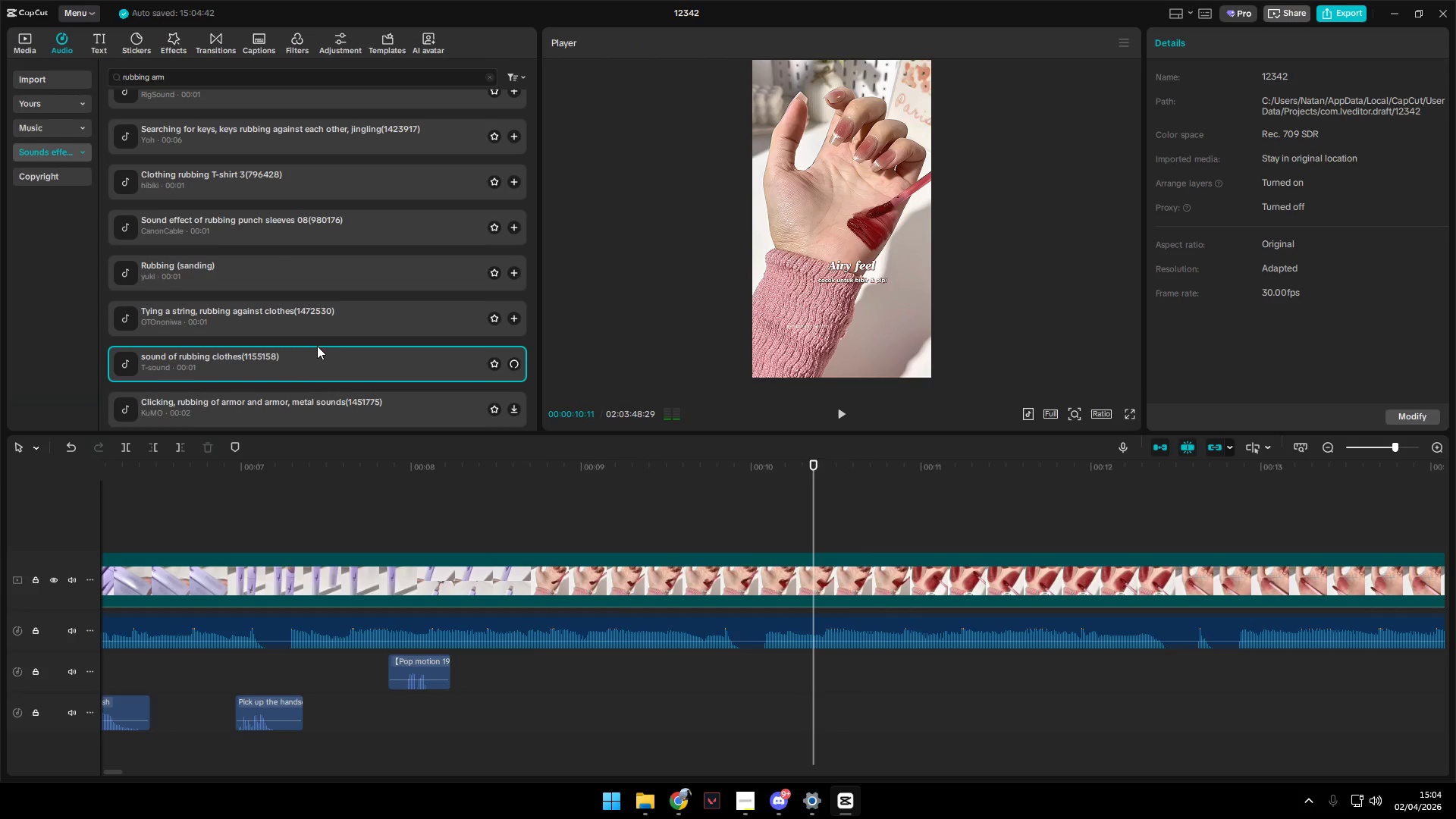 
scroll: coordinate [318, 346], scroll_direction: down, amount: 1.0
 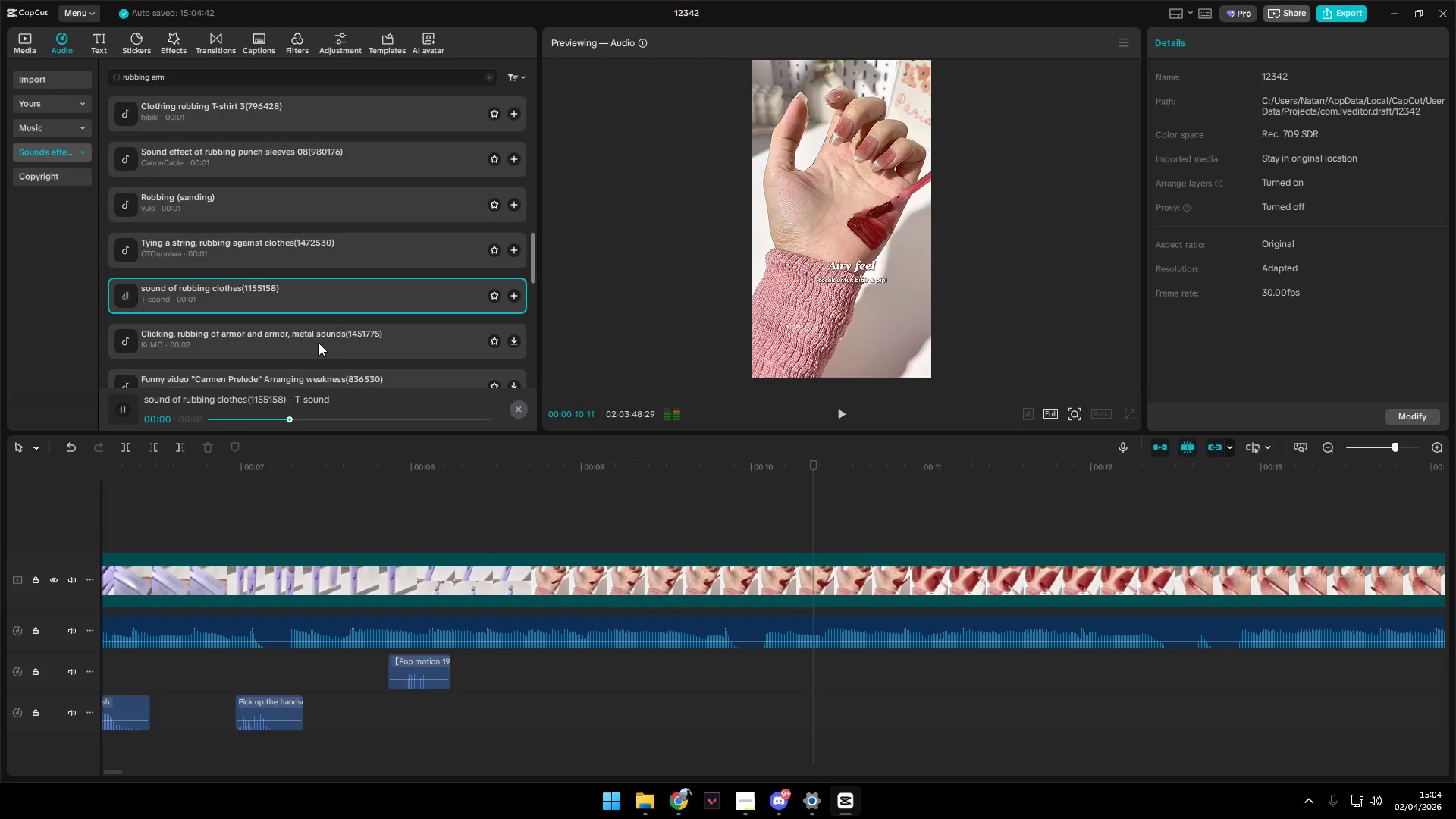 
left_click([320, 336])
 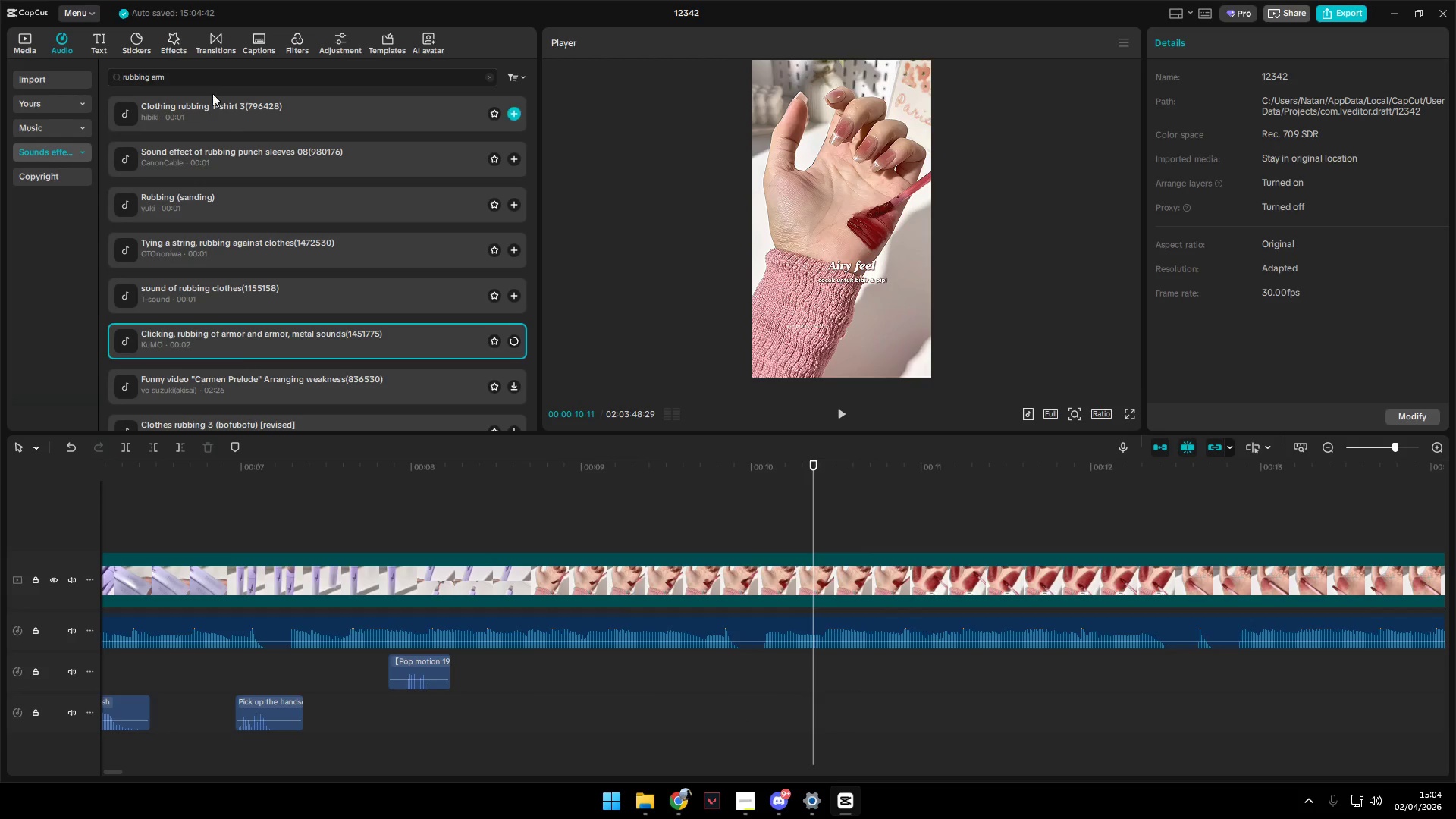 
left_click([207, 71])
 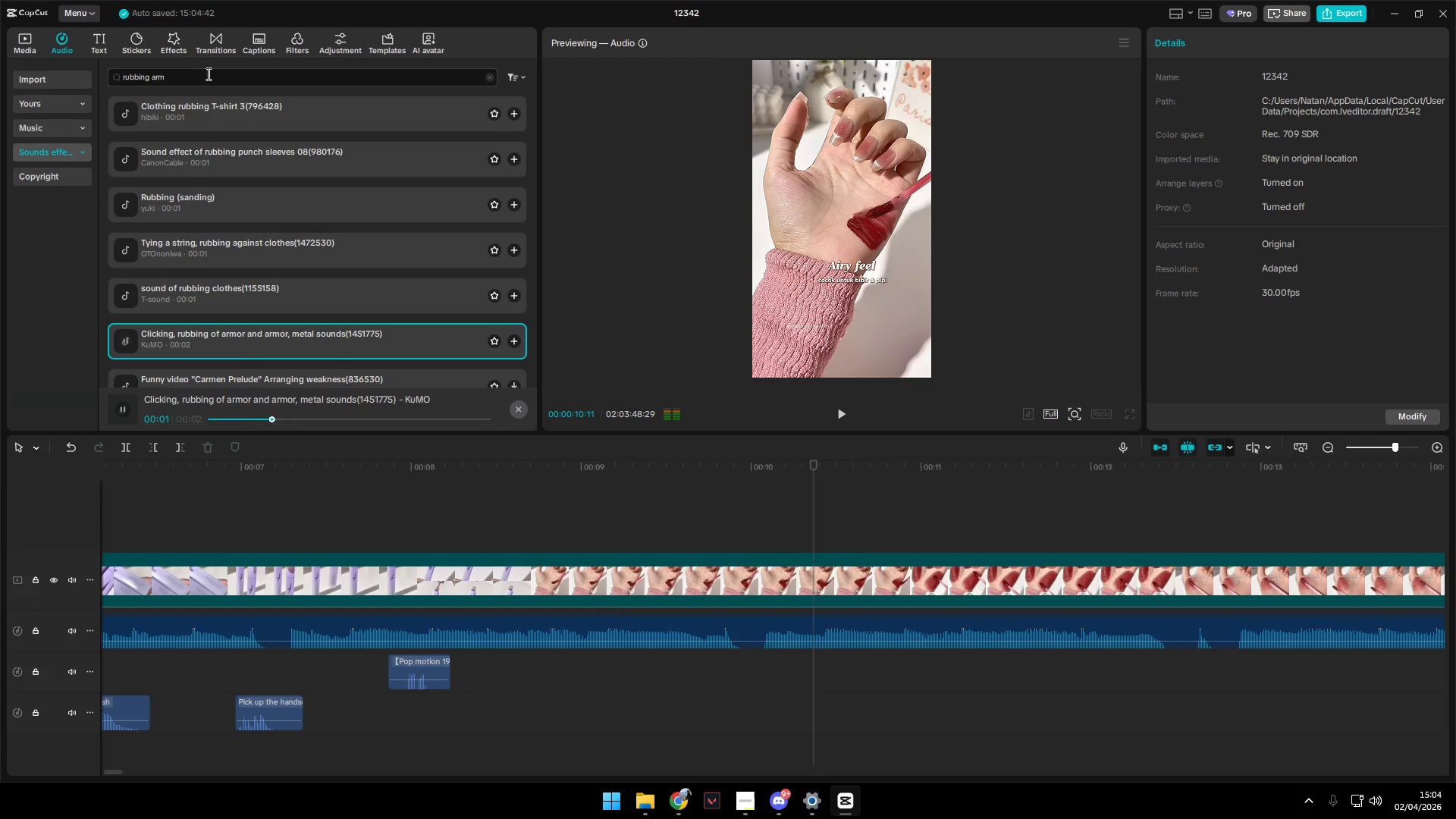 
key(Backspace)
key(Backspace)
key(Backspace)
type(soft)
 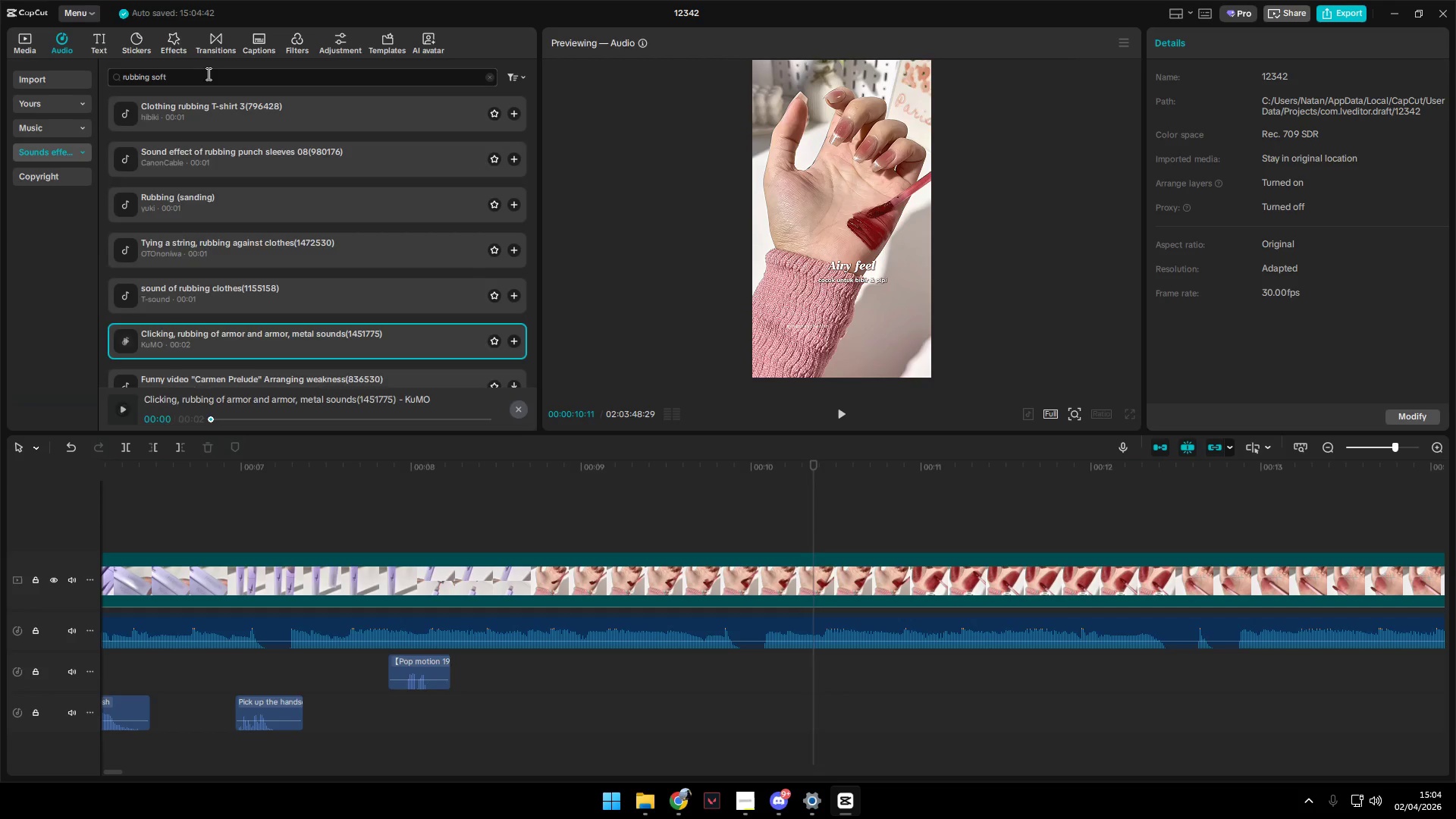 
key(Enter)
 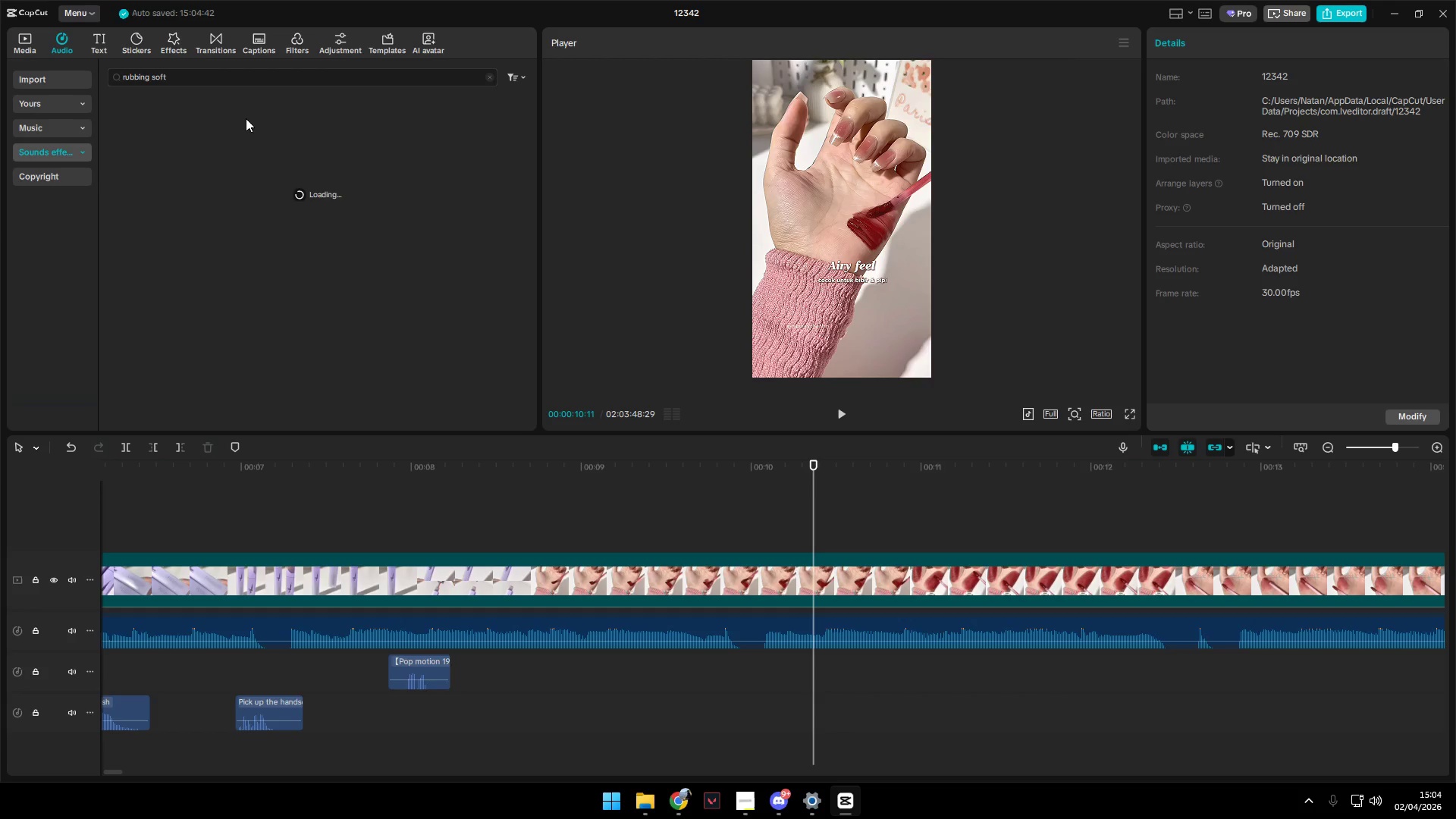 
left_click([243, 116])
 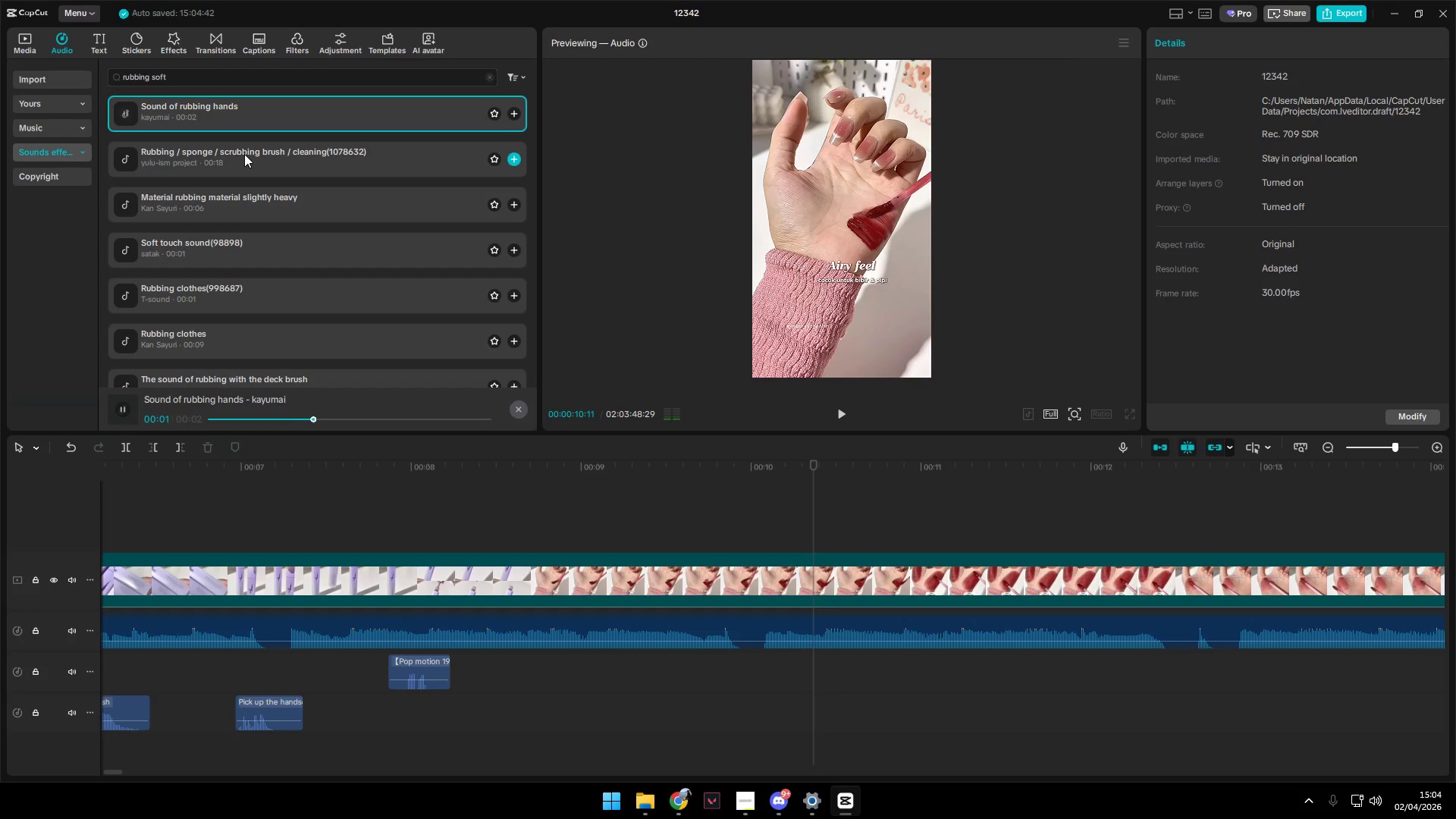 
left_click([245, 154])
 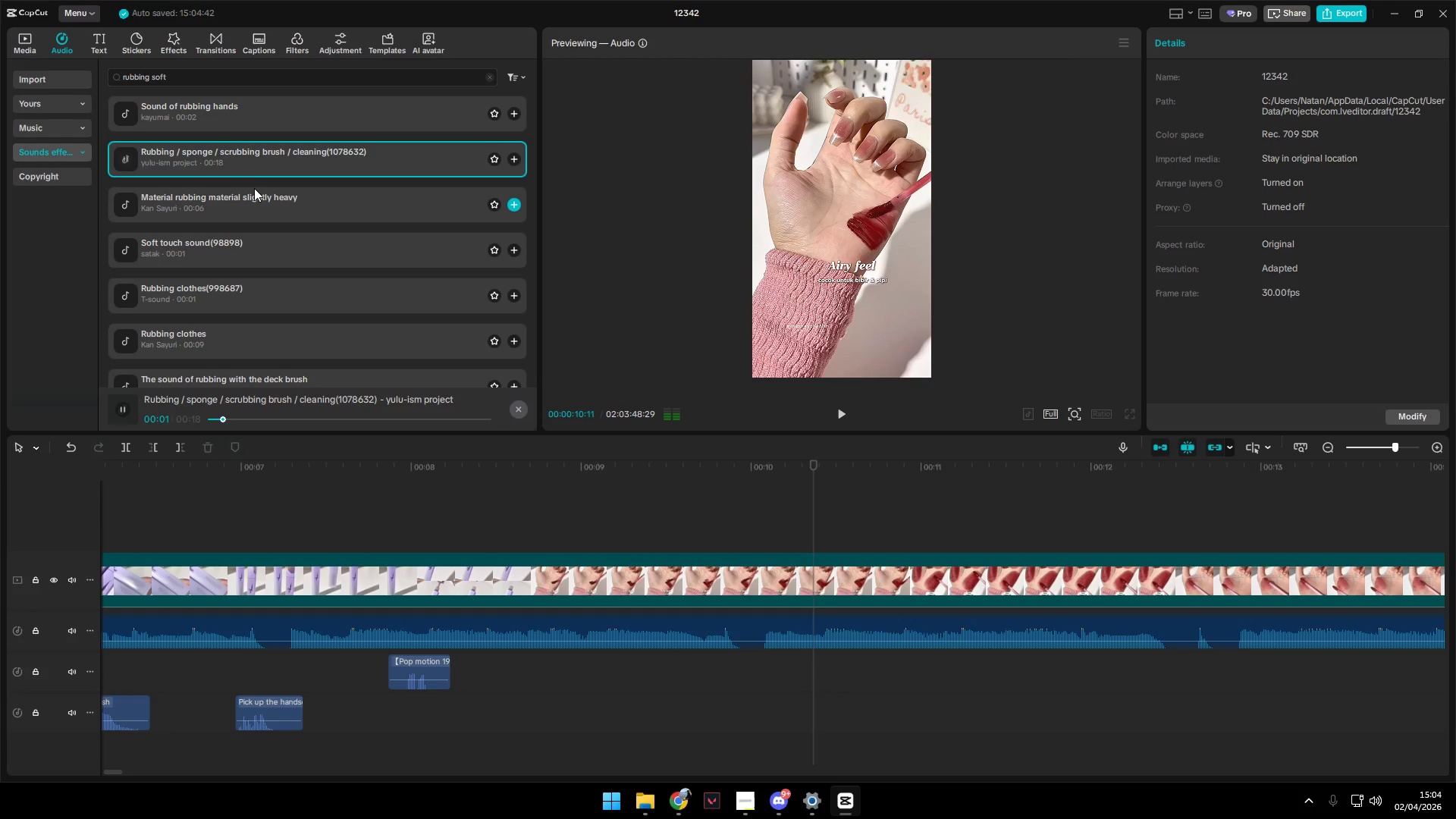 
left_click([257, 204])
 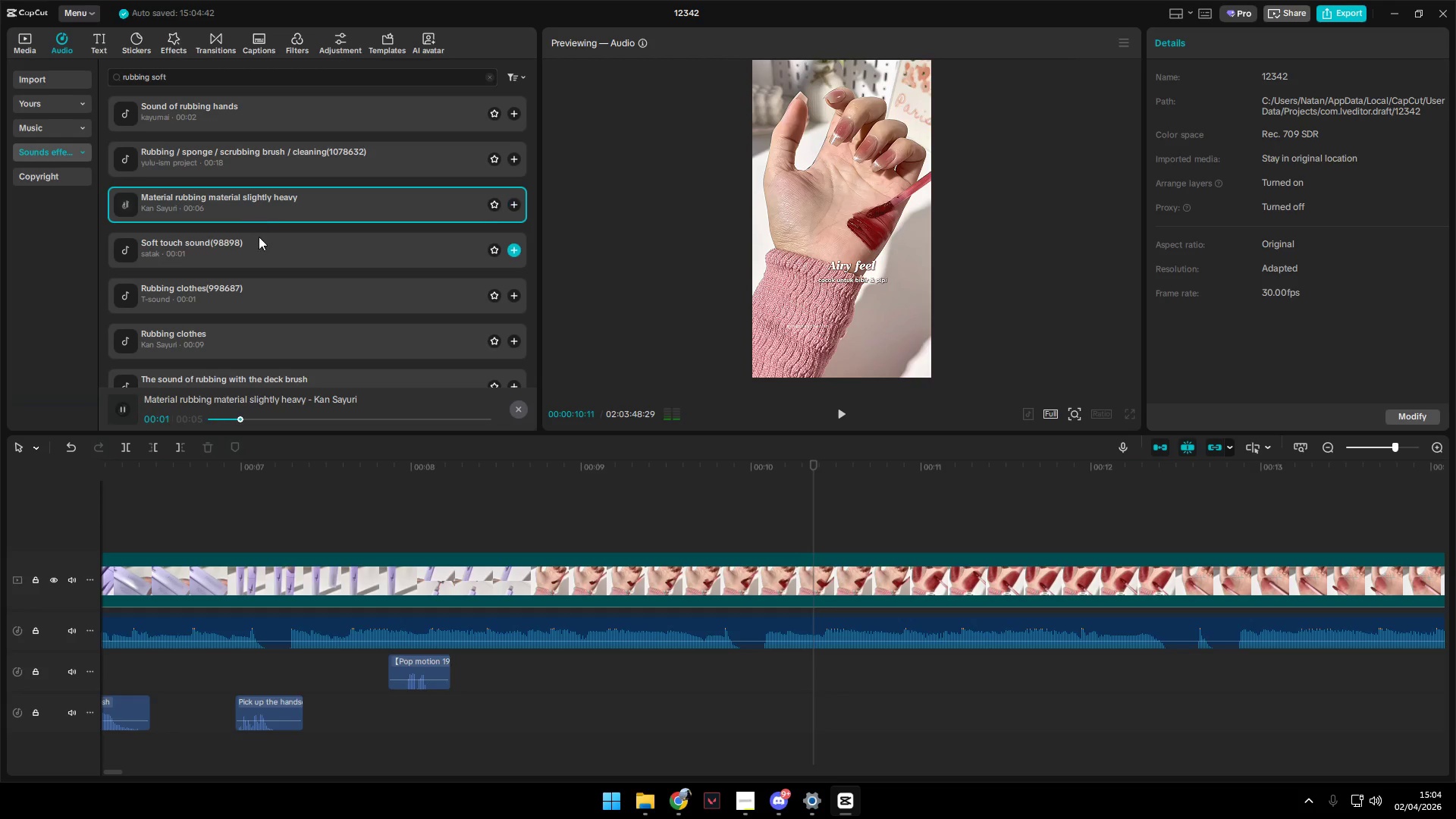 
left_click([262, 248])
 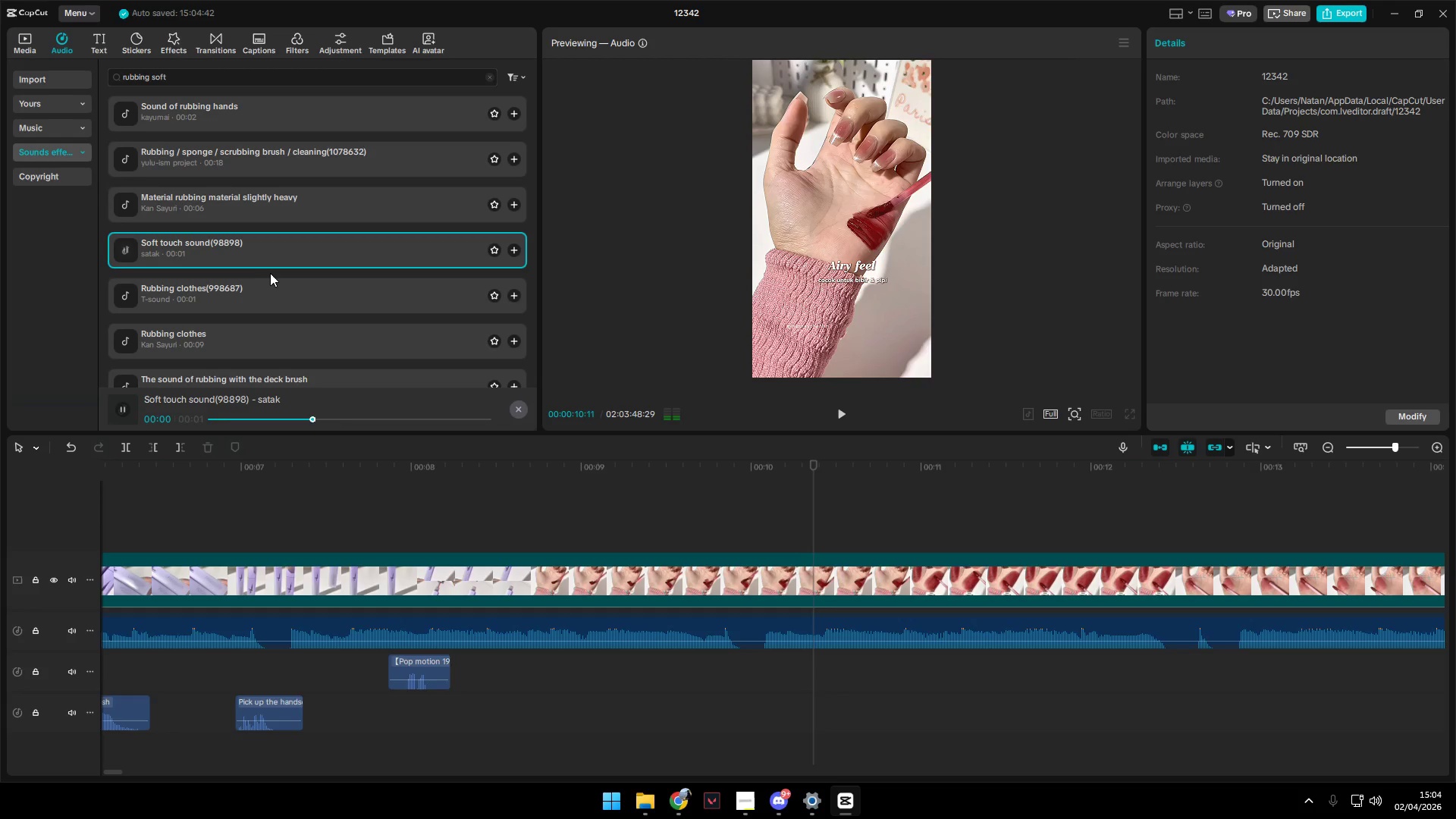 
left_click([273, 281])
 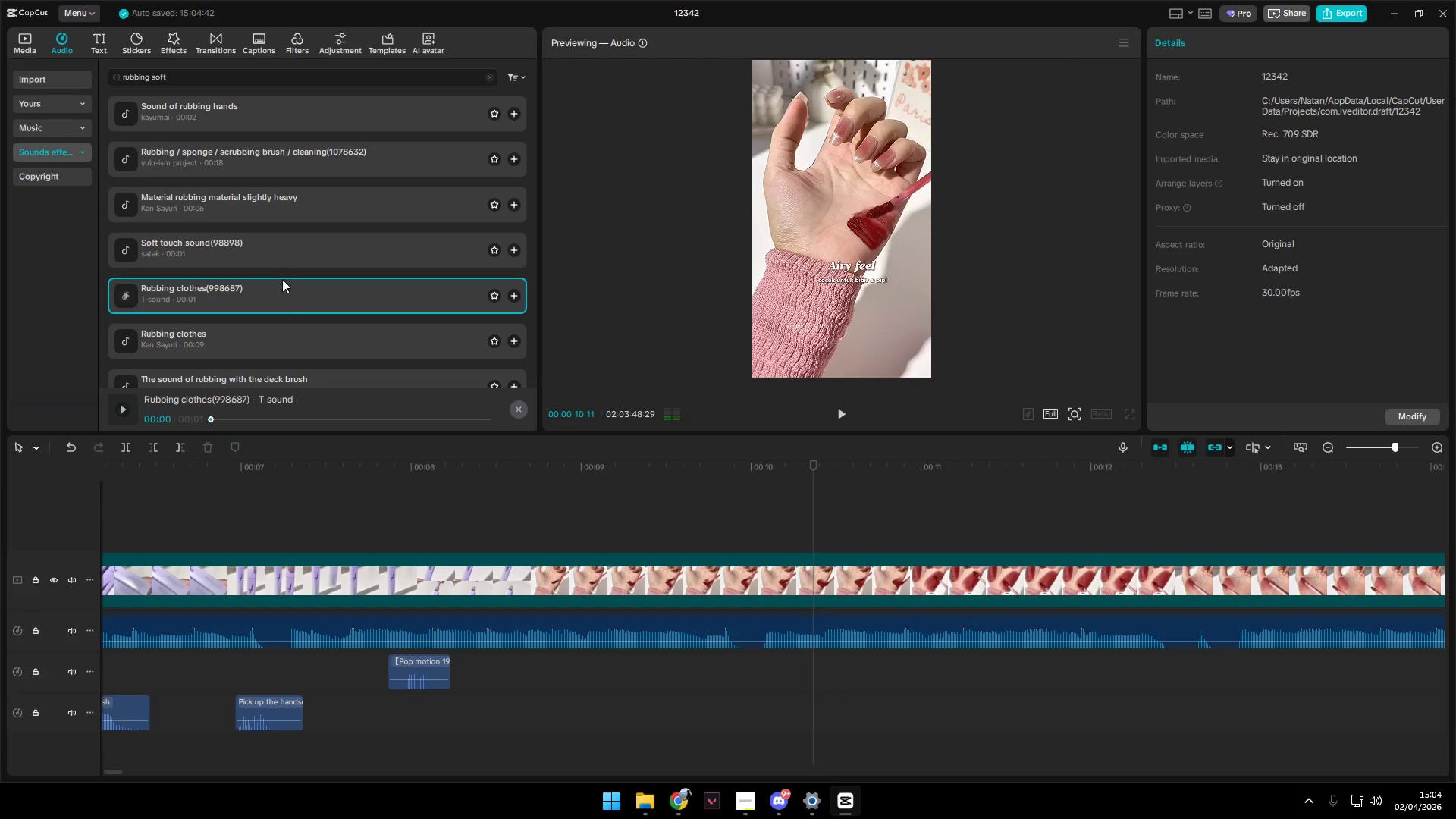 
left_click([275, 331])
 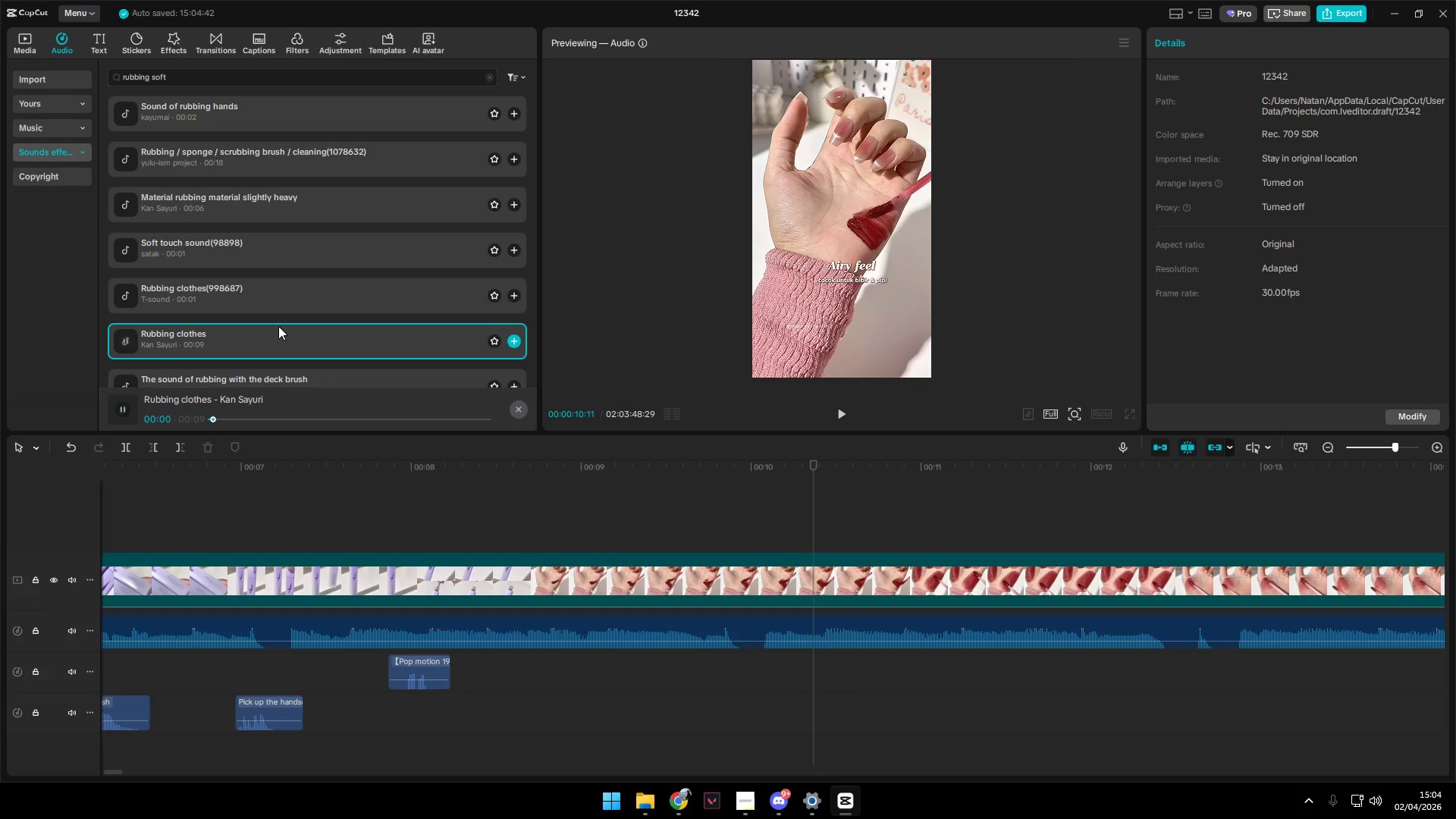 
left_click([273, 320])
 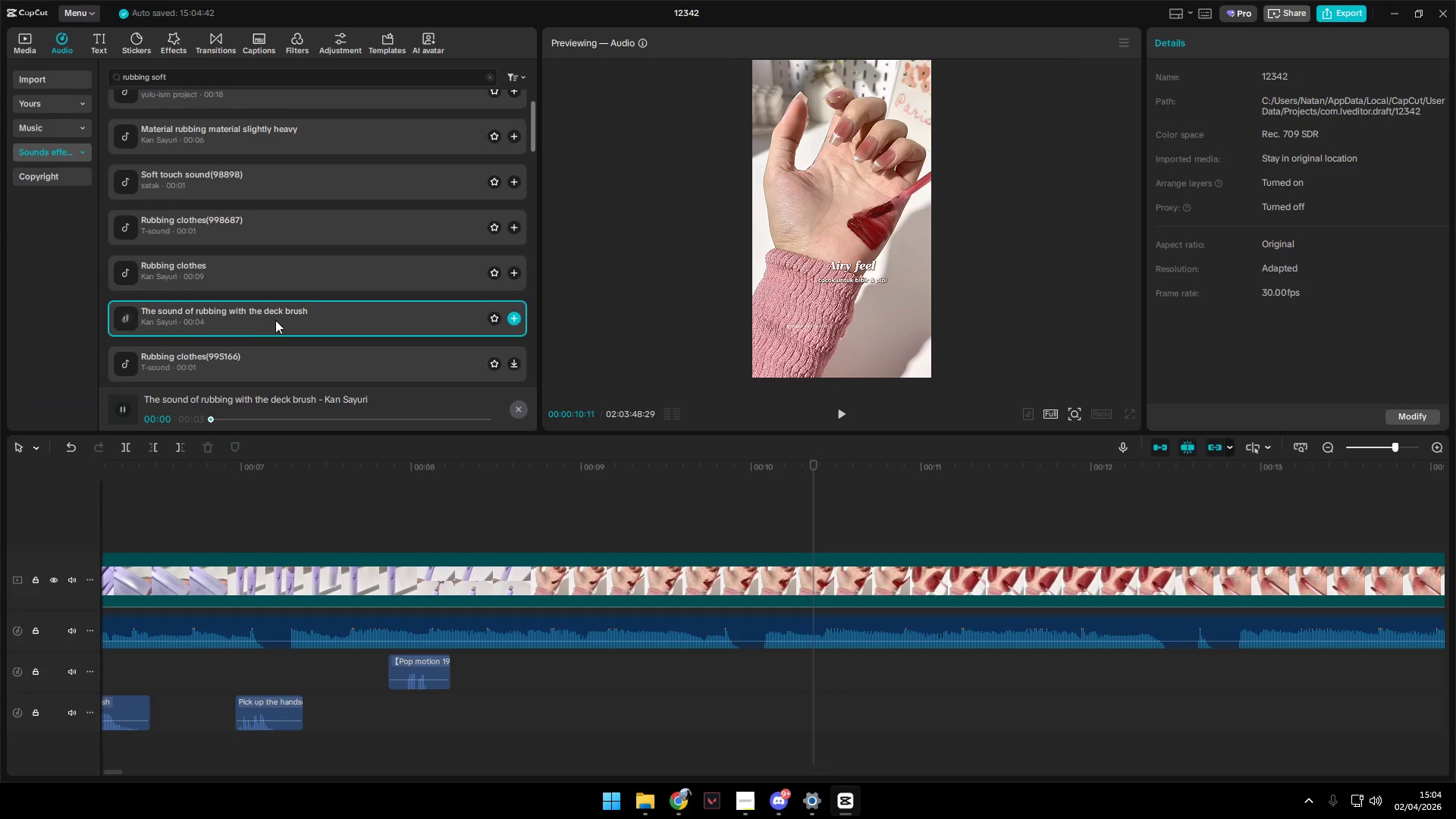 
scroll: coordinate [281, 324], scroll_direction: down, amount: 1.0
 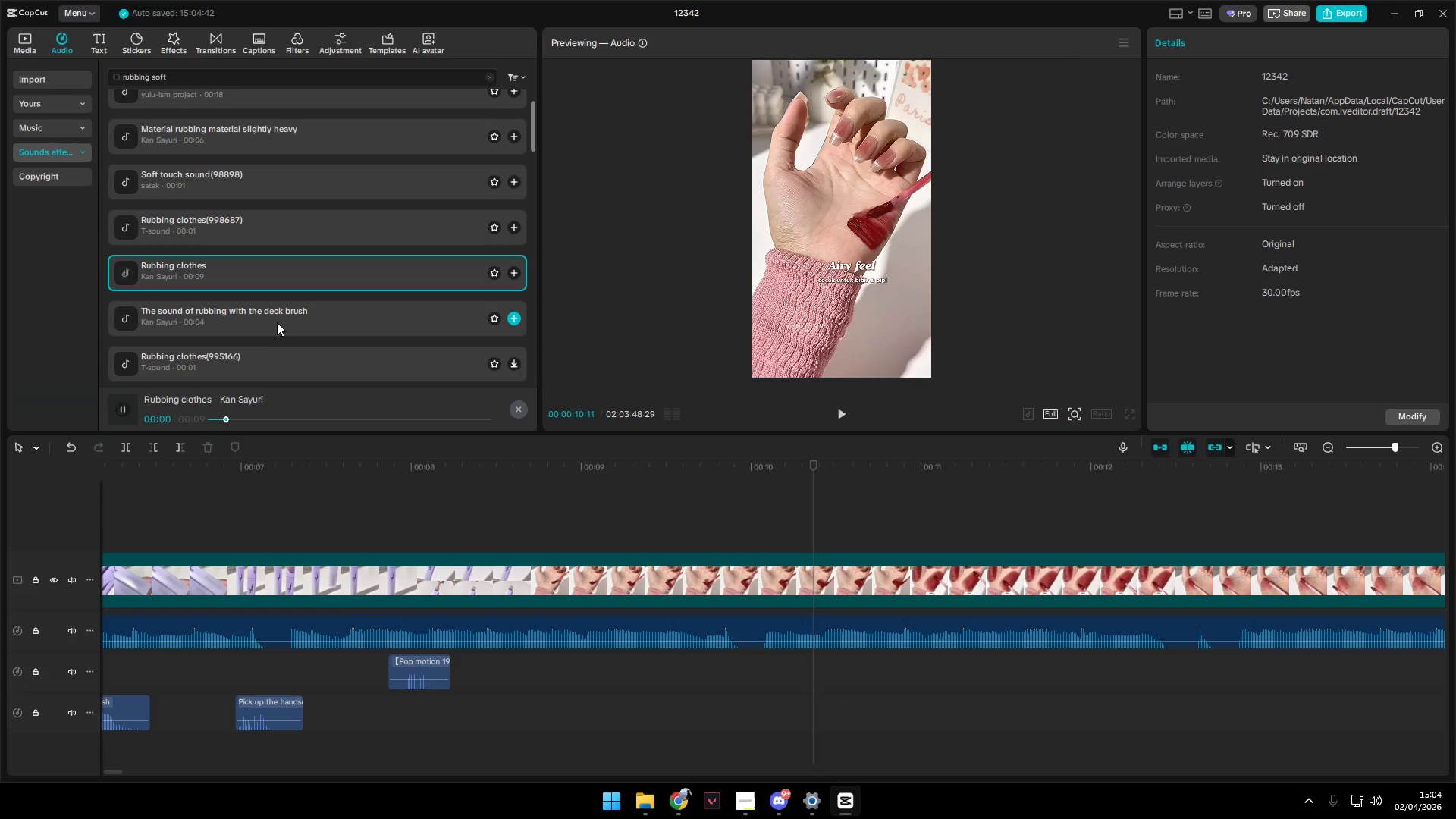 
left_click([253, 287])
 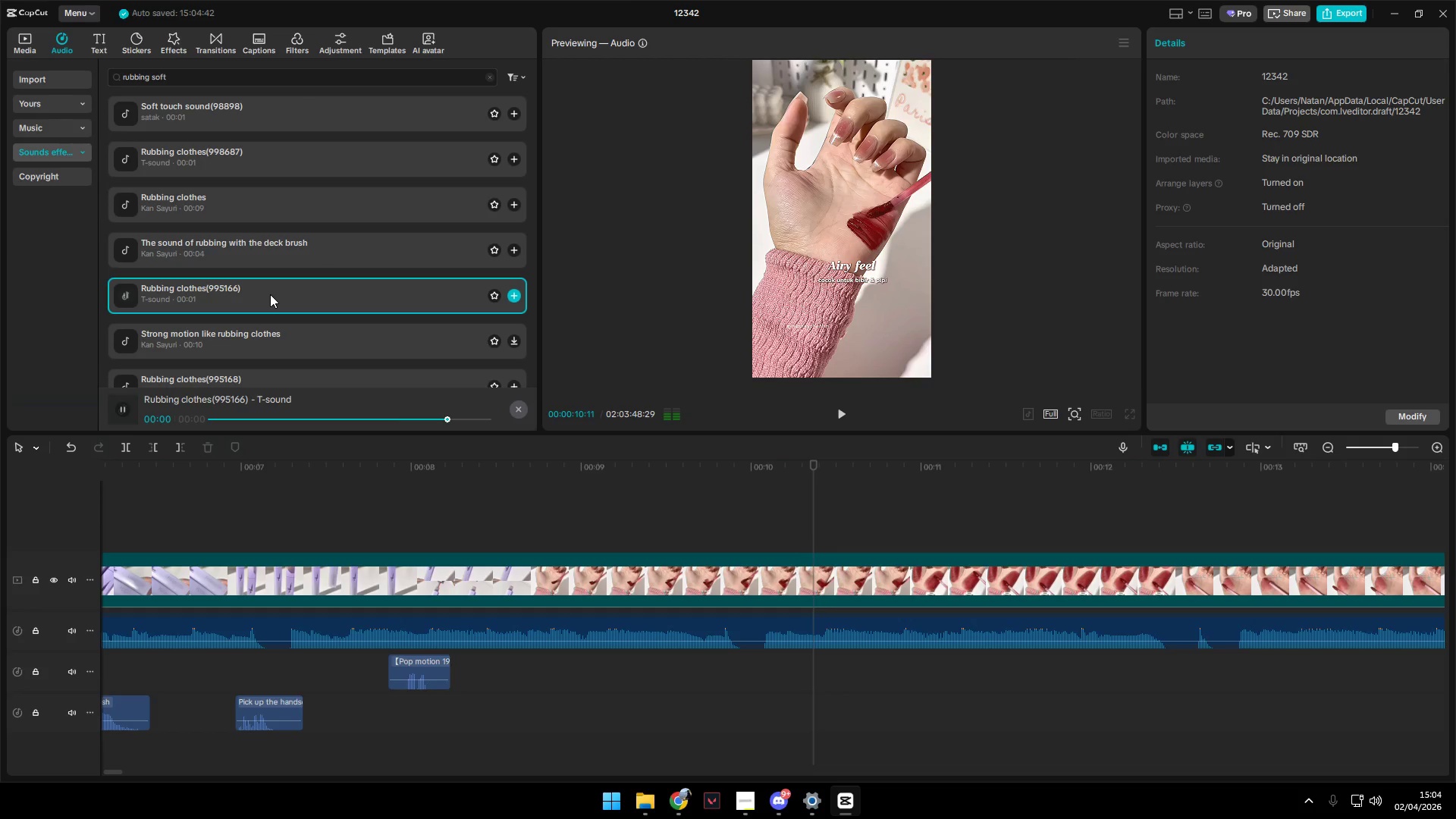 
scroll: coordinate [271, 293], scroll_direction: down, amount: 3.0
 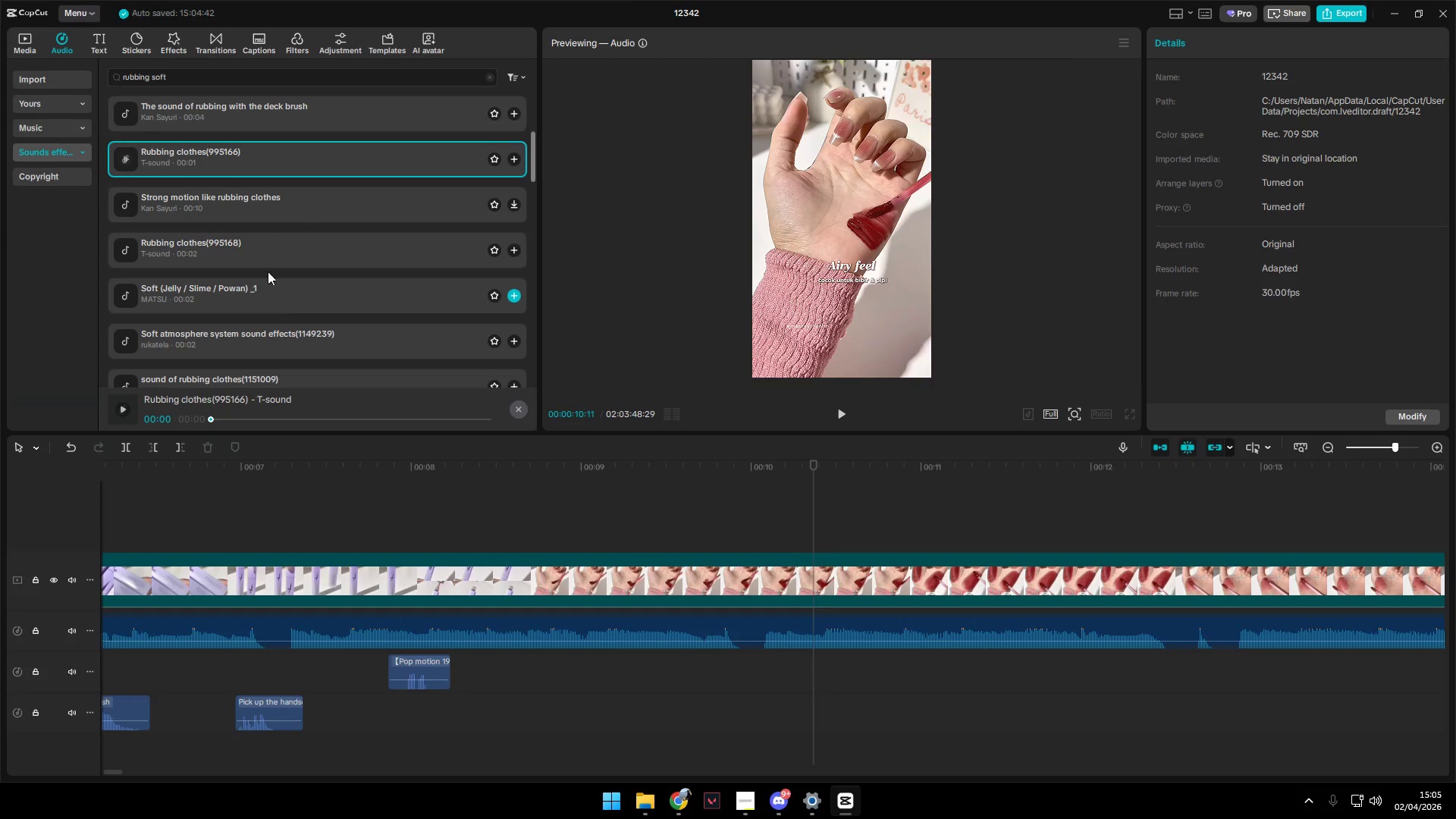 
left_click([259, 232])
 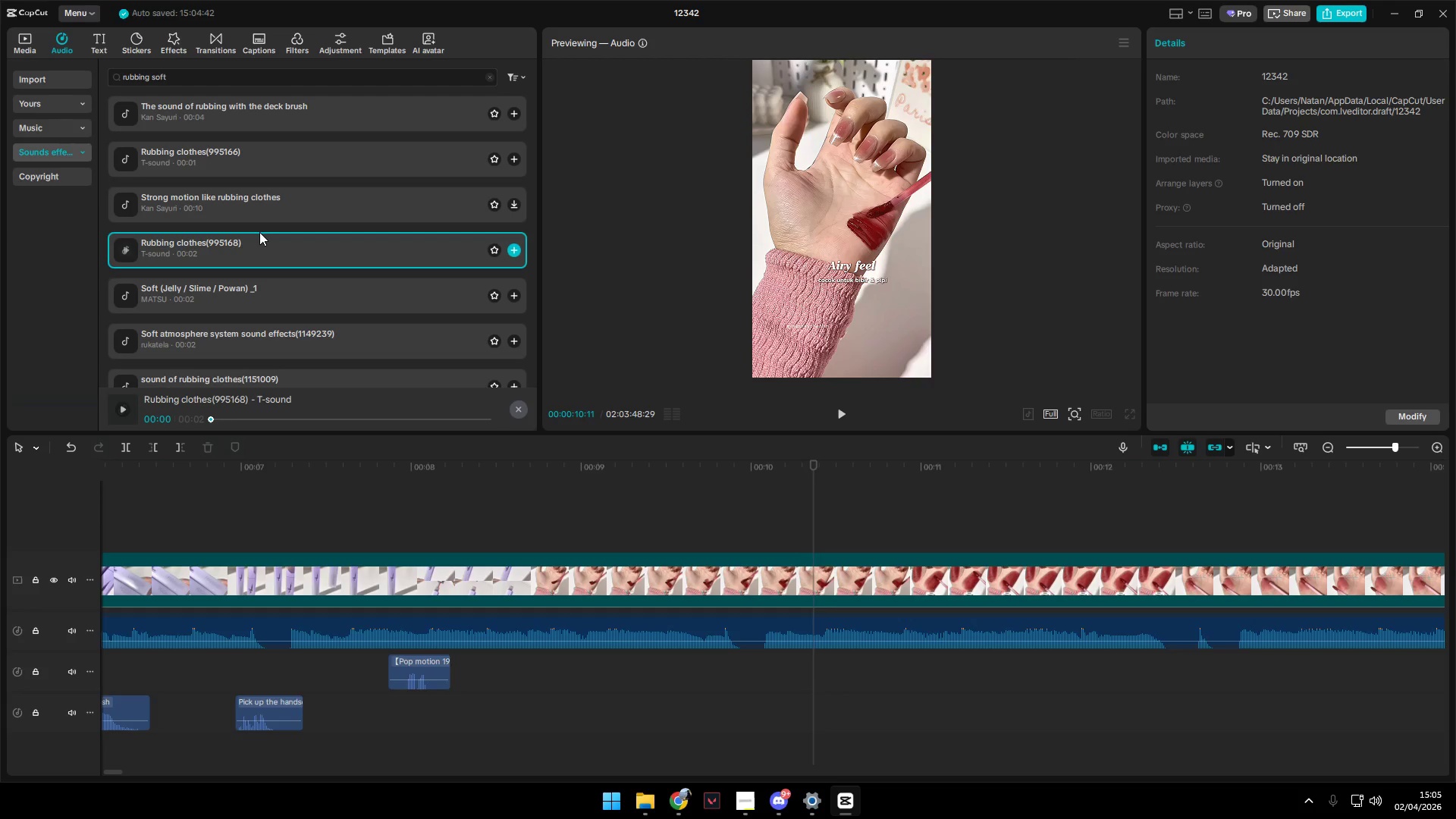 
wait(14.94)
 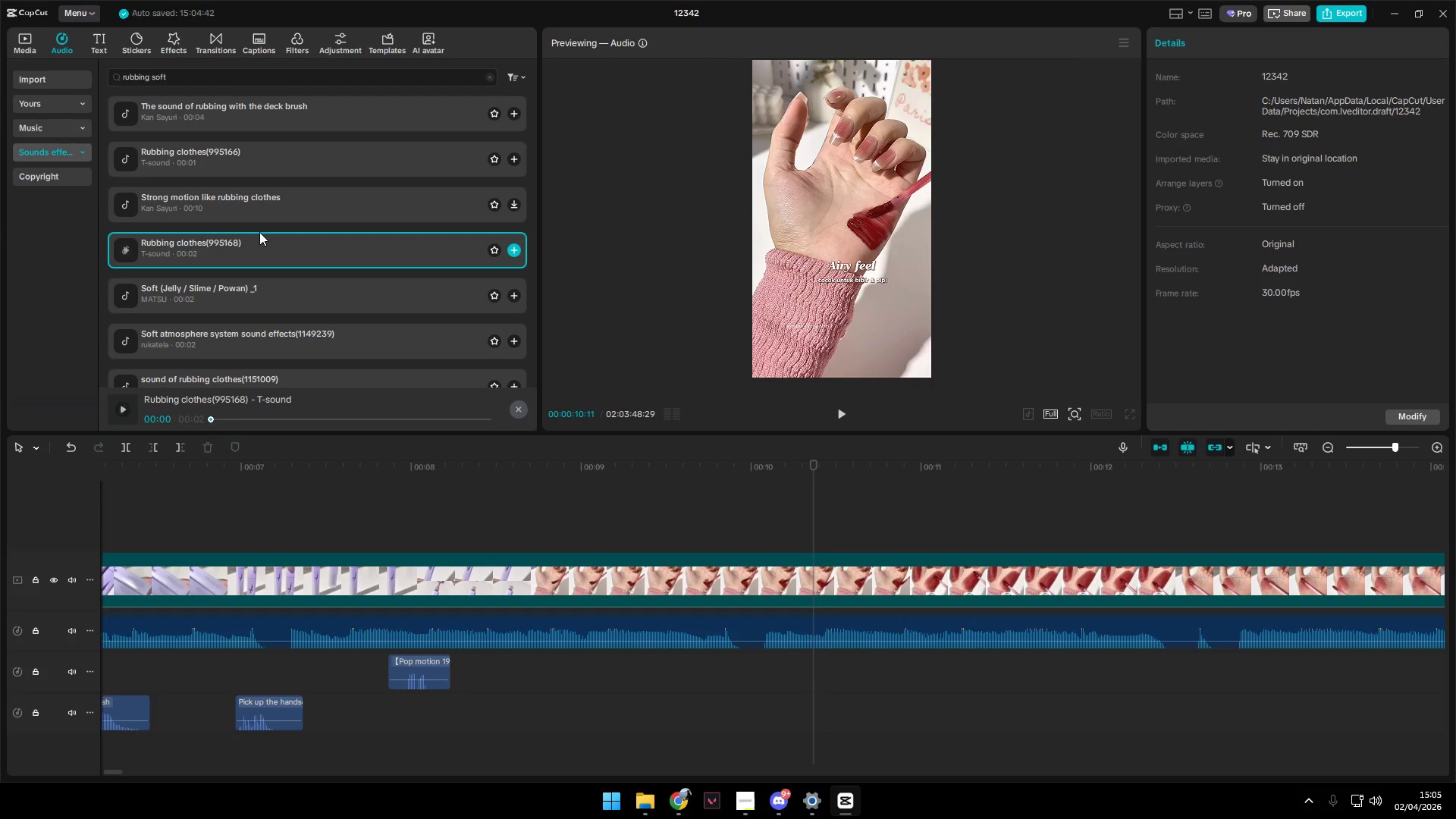 
left_click([303, 290])
 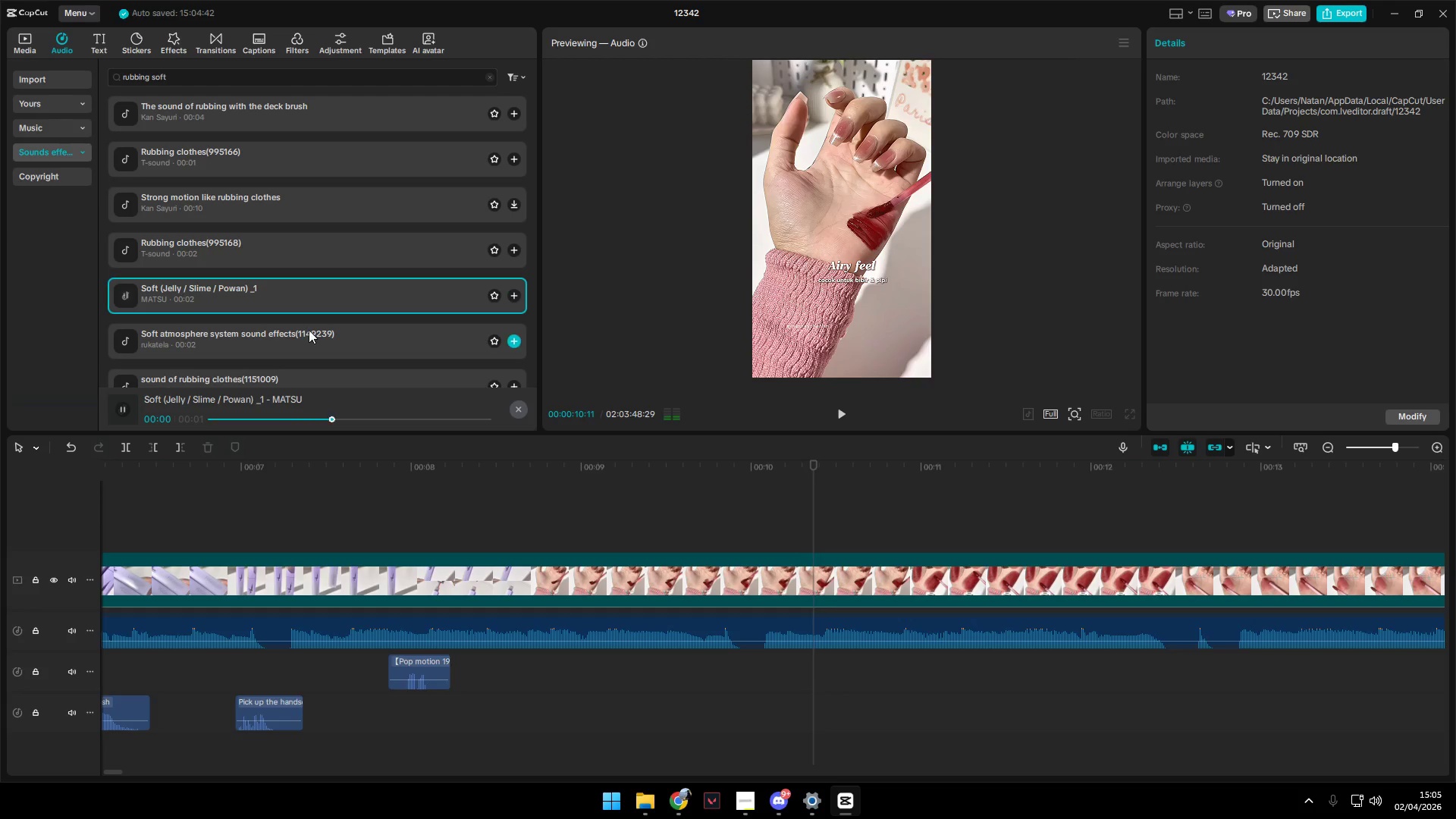 
left_click([309, 330])
 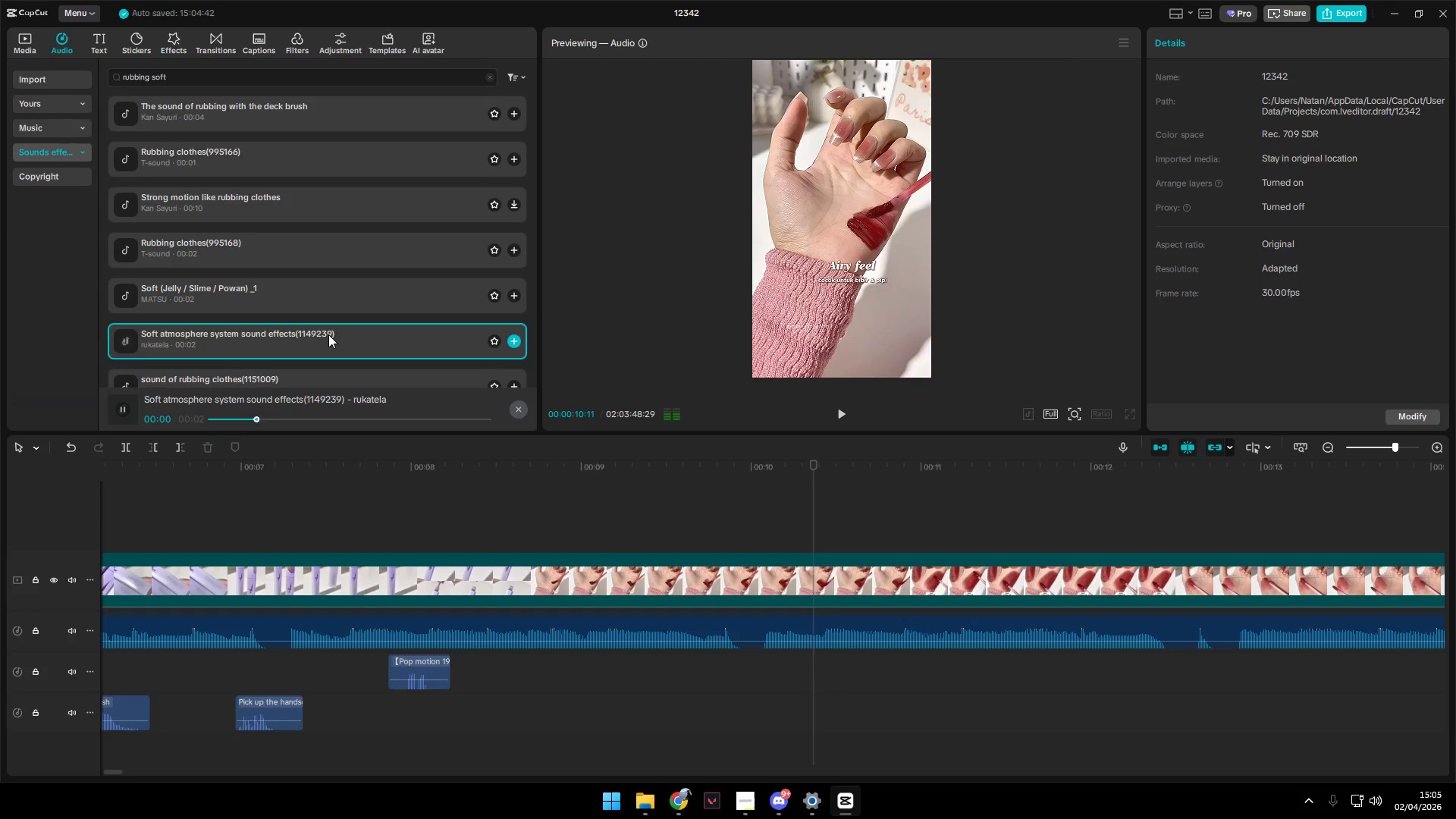 
scroll: coordinate [328, 334], scroll_direction: down, amount: 1.0
 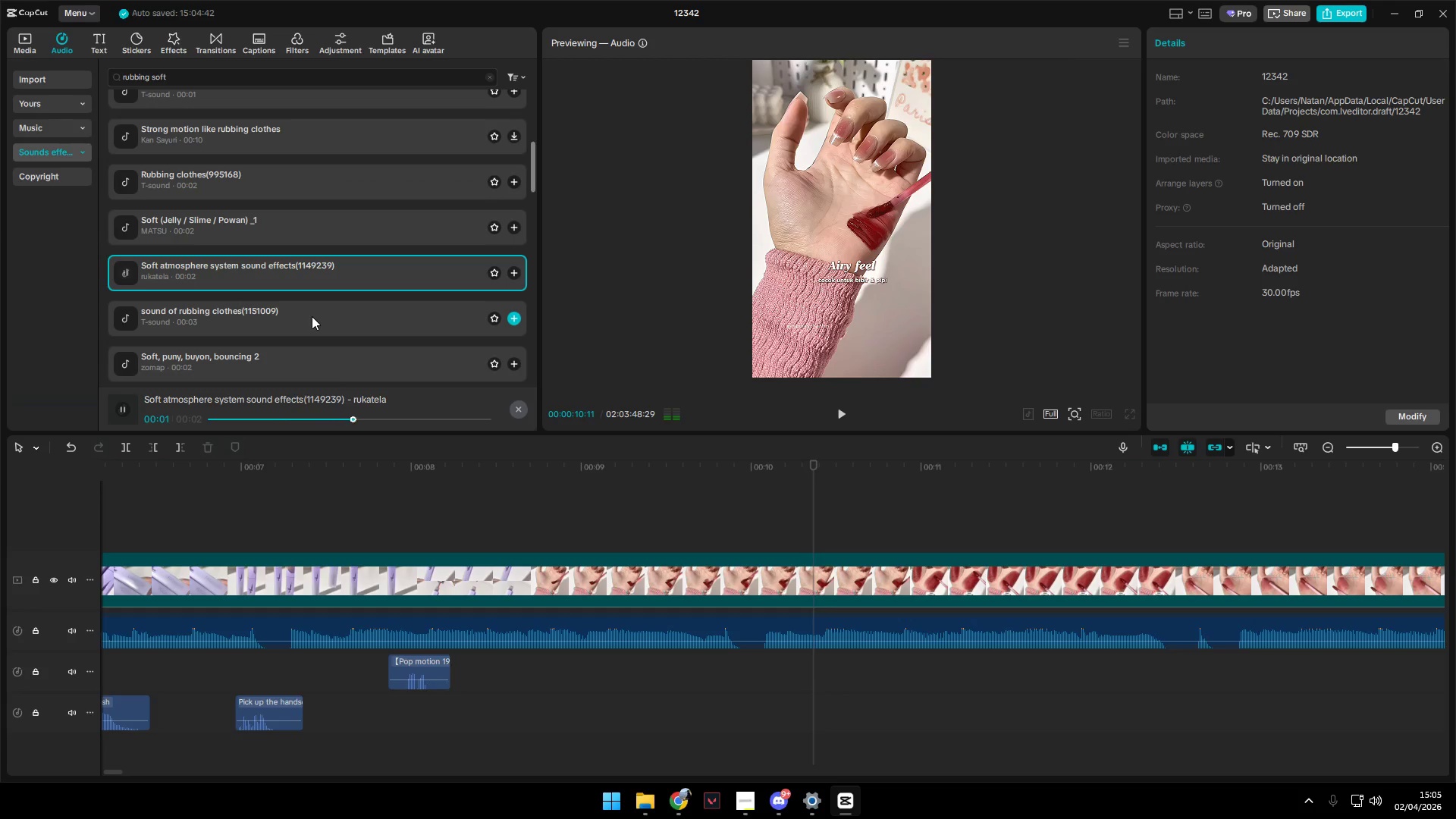 
left_click([312, 316])
 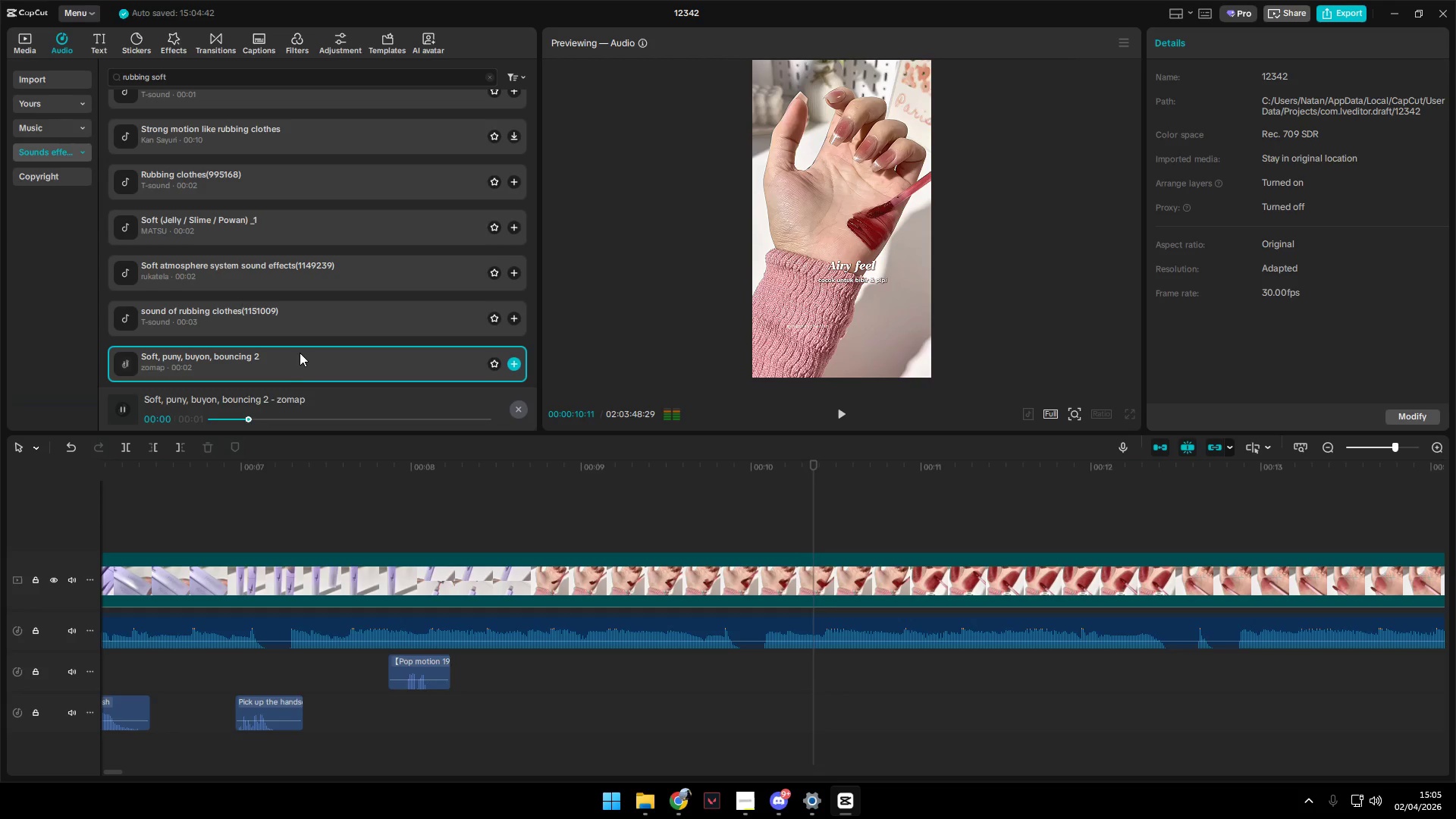 
left_click([319, 265])
 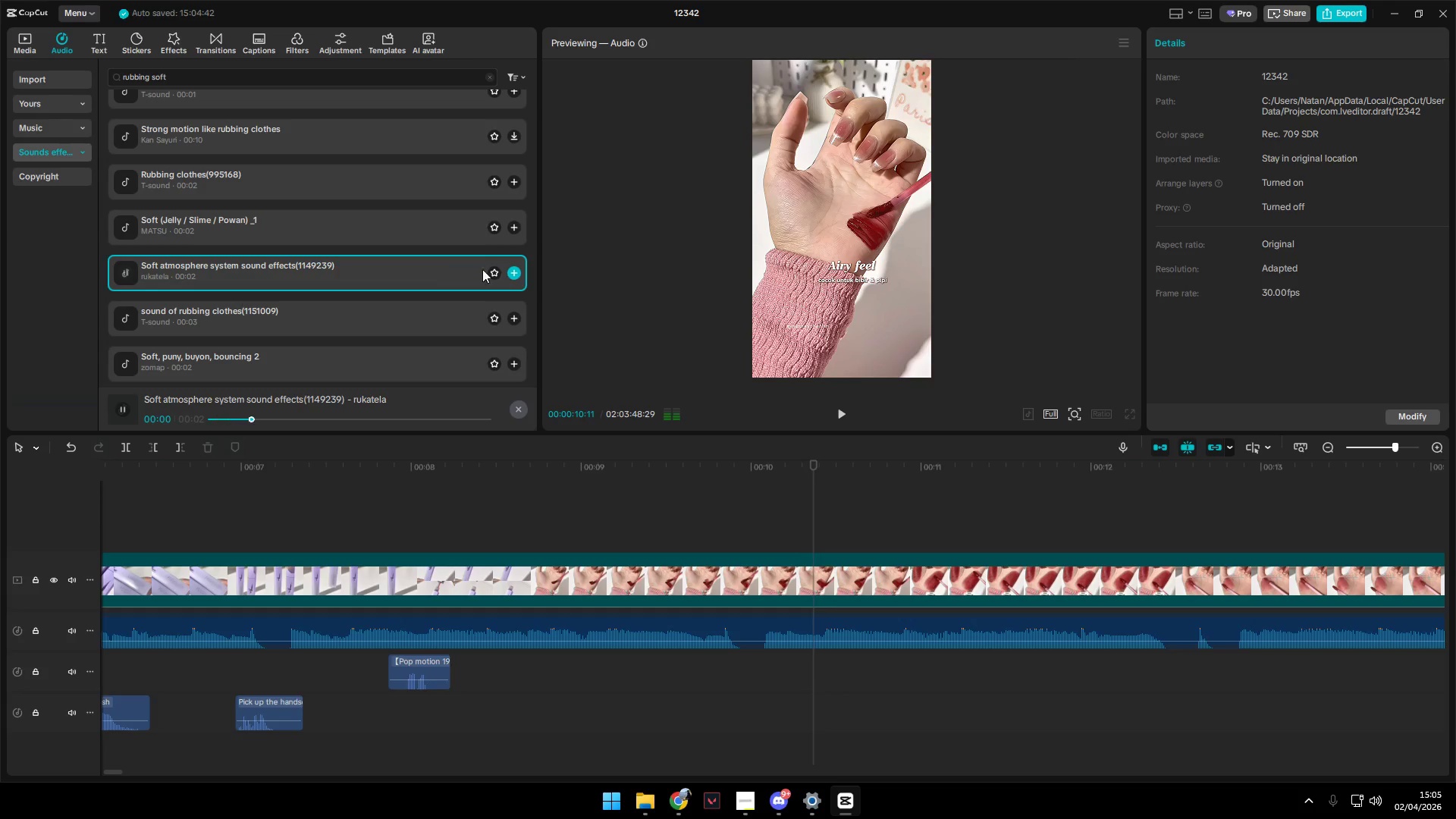 
left_click([492, 273])
 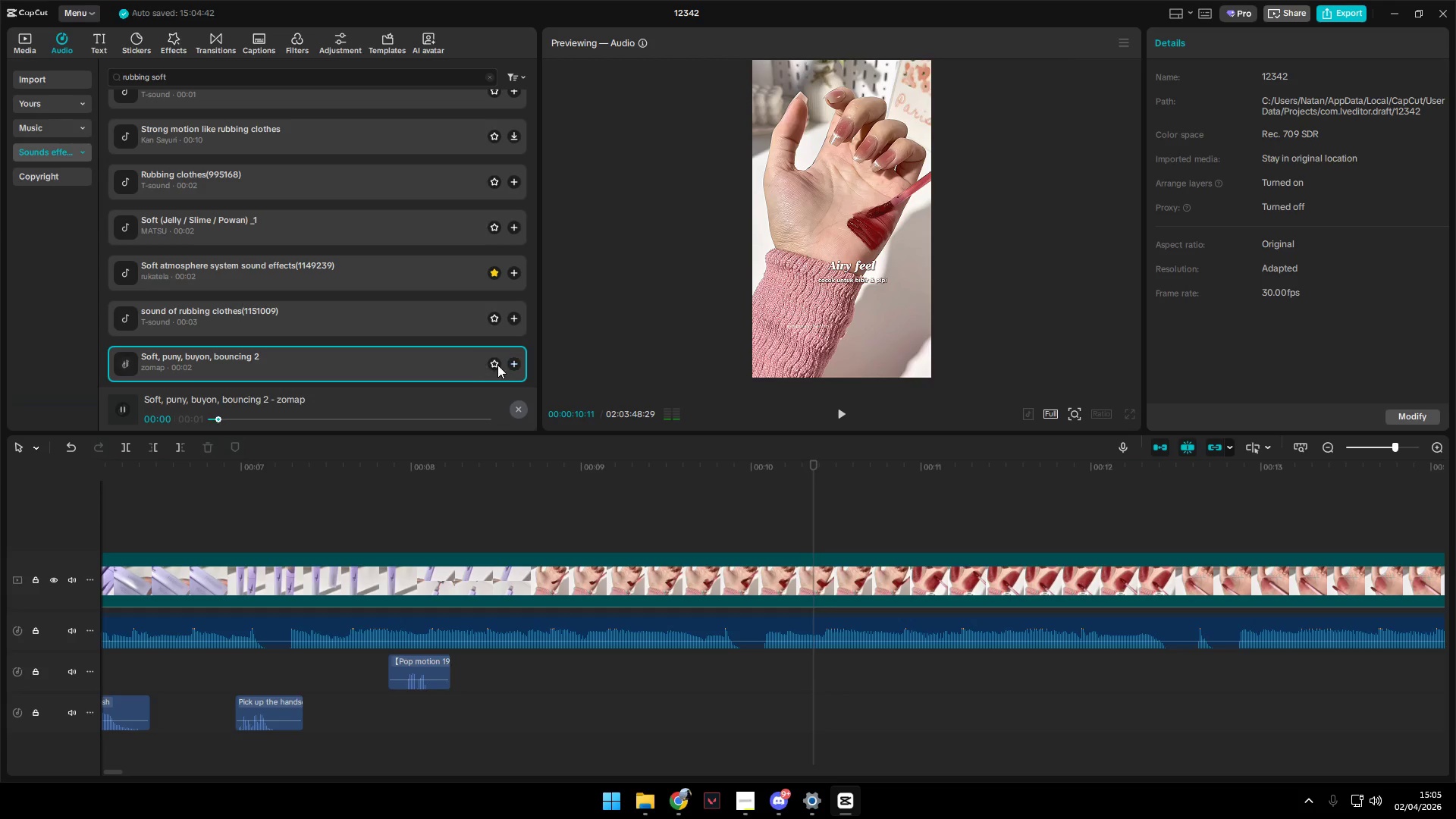 
double_click([364, 222])
 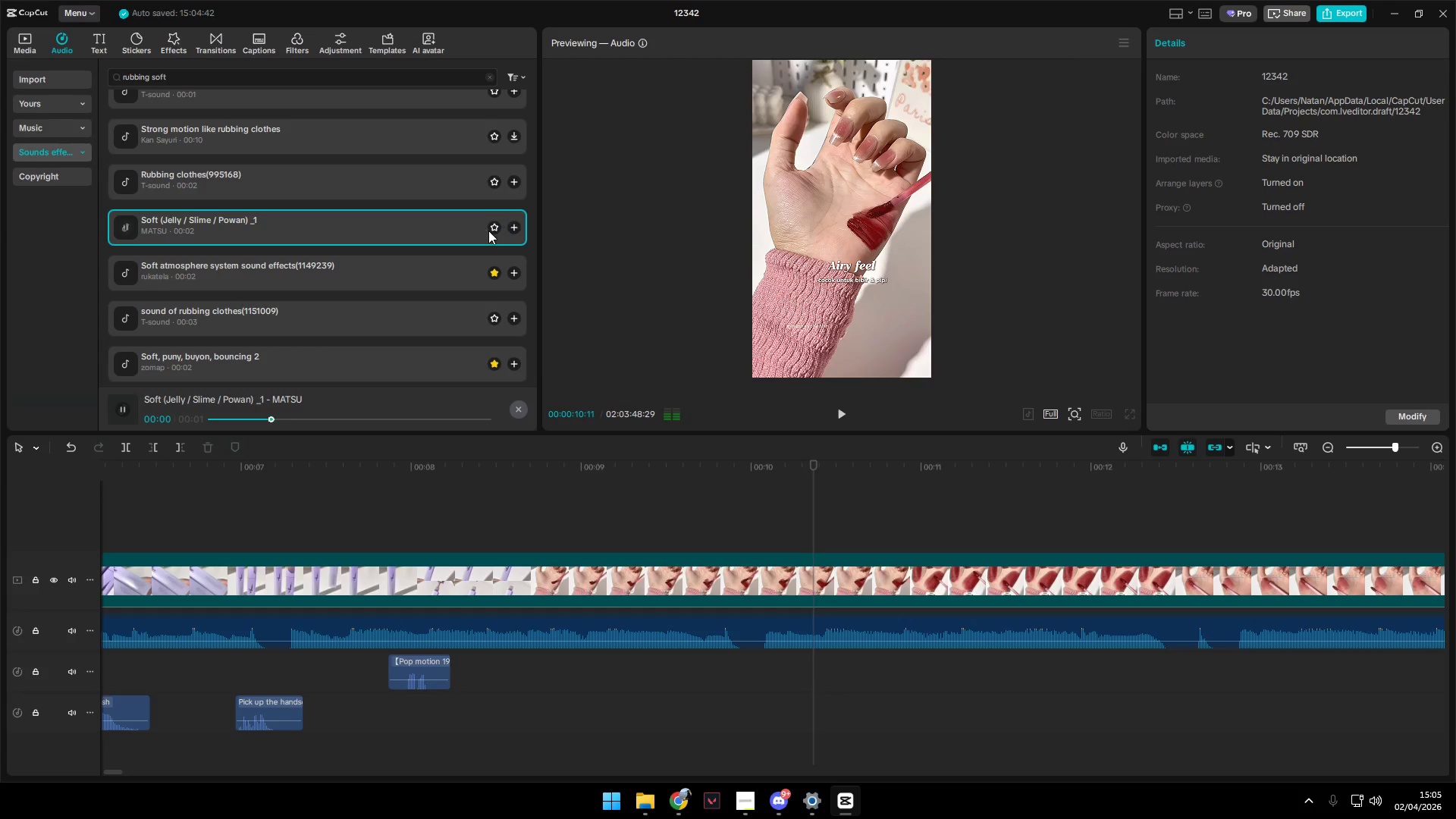 
left_click([494, 231])
 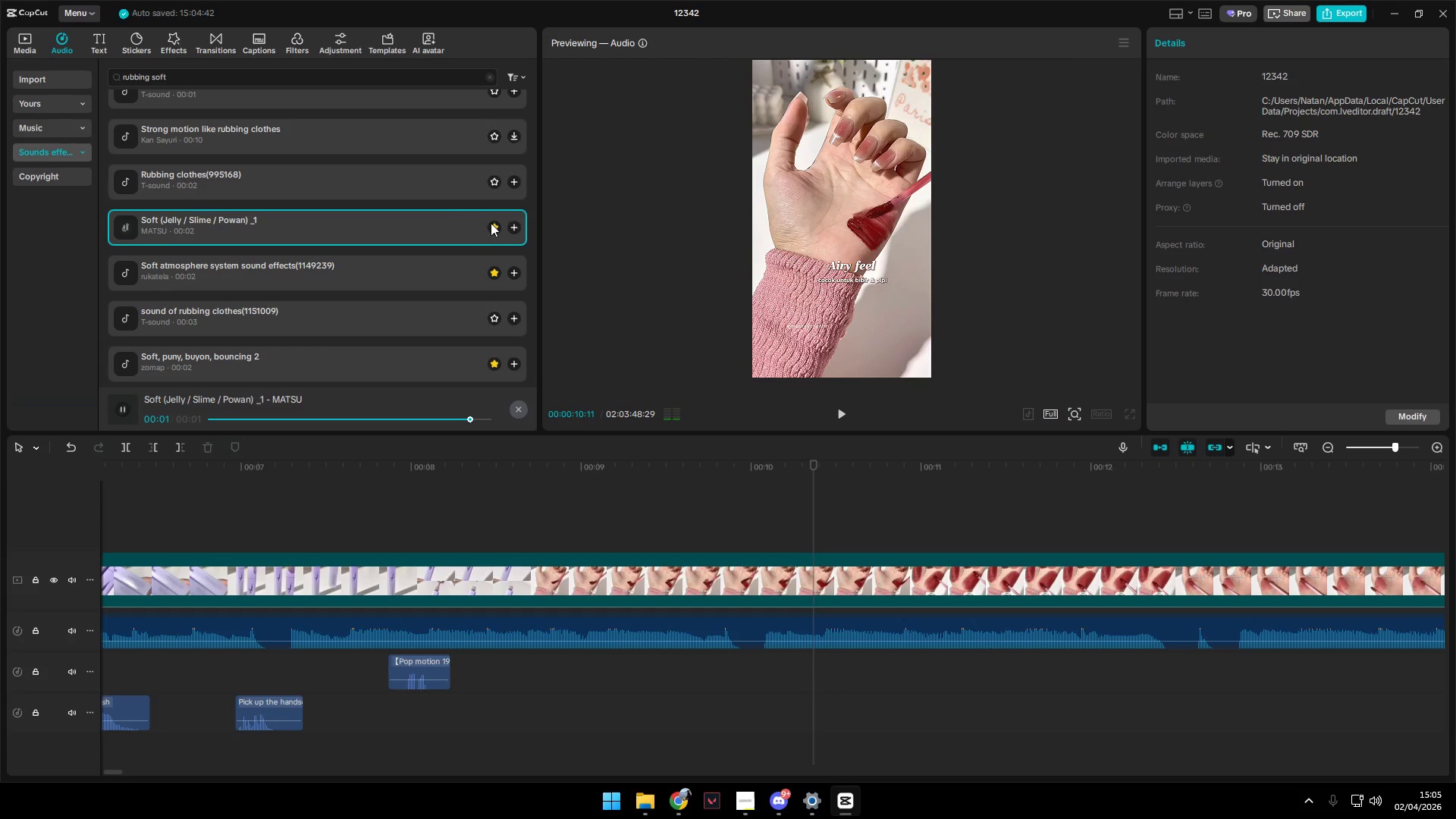 
left_click([453, 190])
 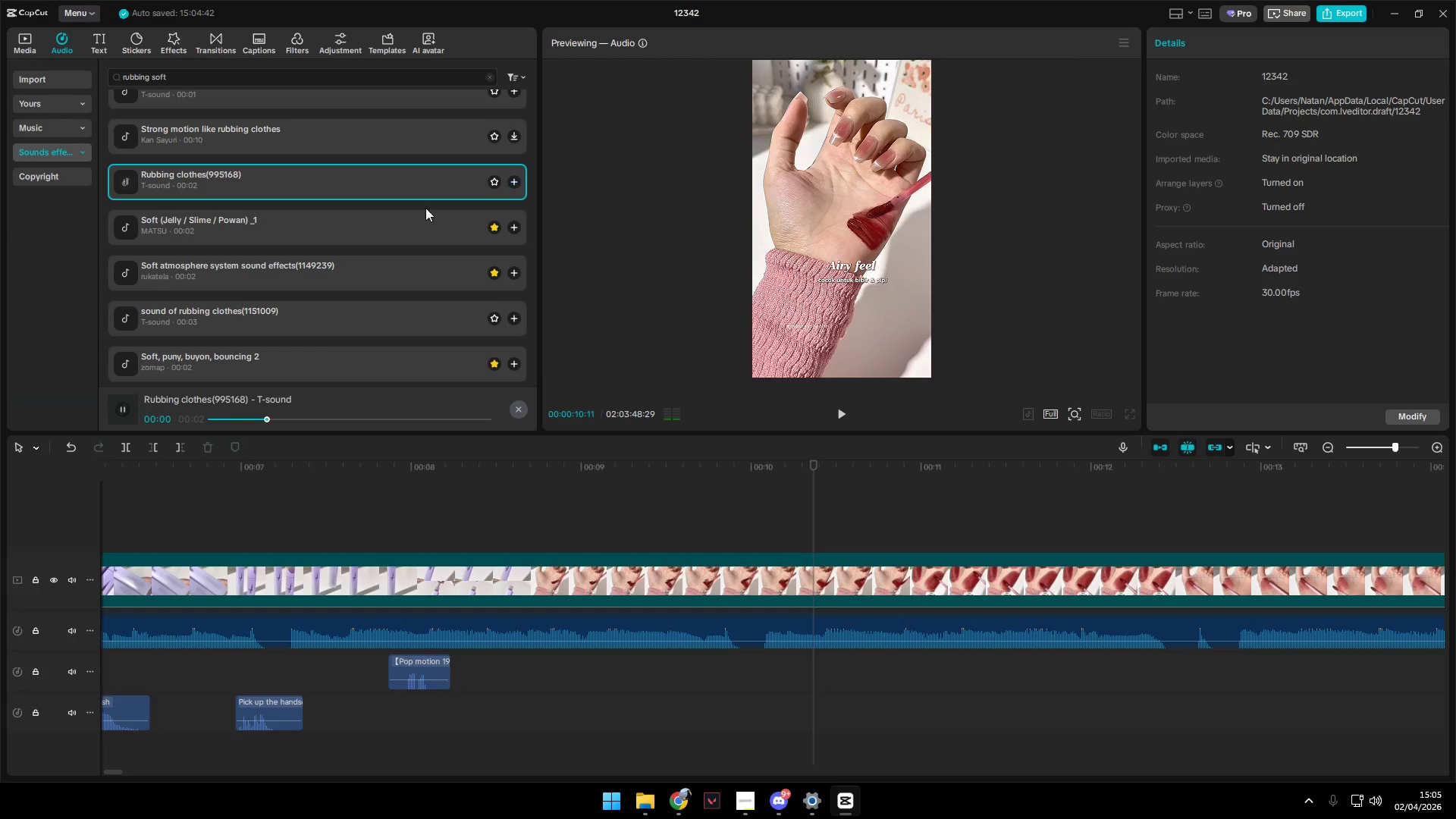 
left_click([391, 203])
 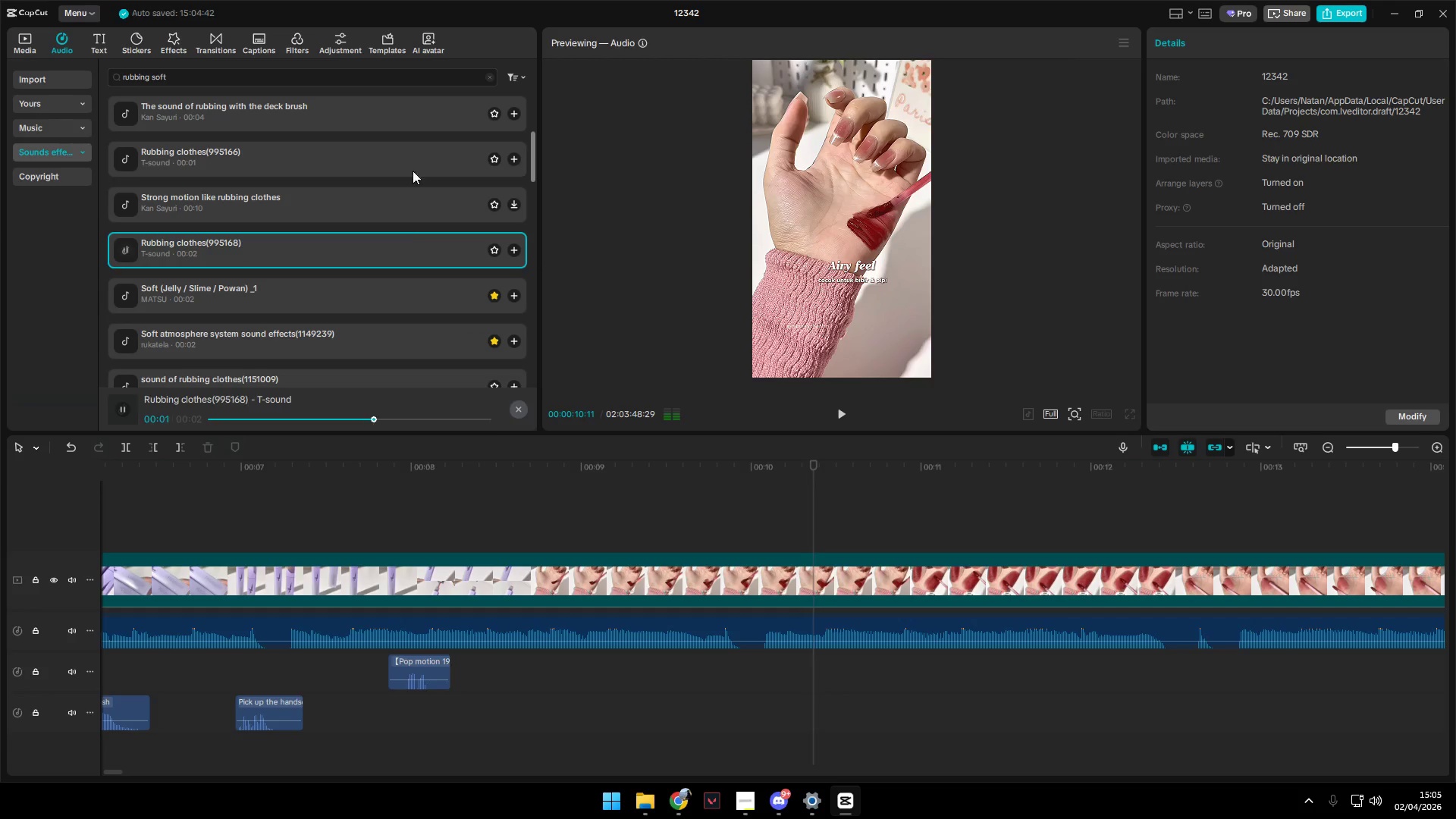 
scroll: coordinate [405, 233], scroll_direction: up, amount: 1.0
 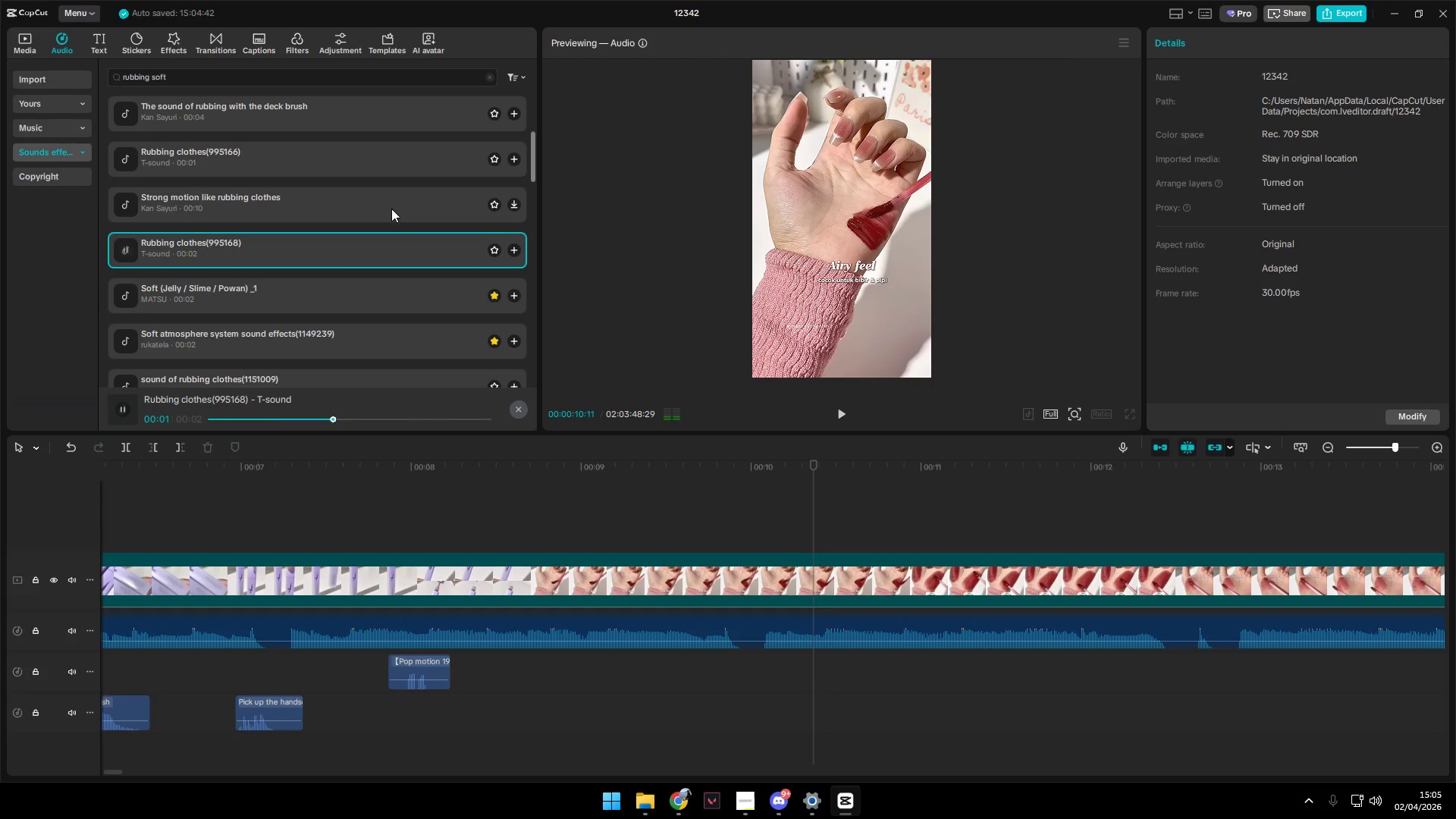 
double_click([416, 146])
 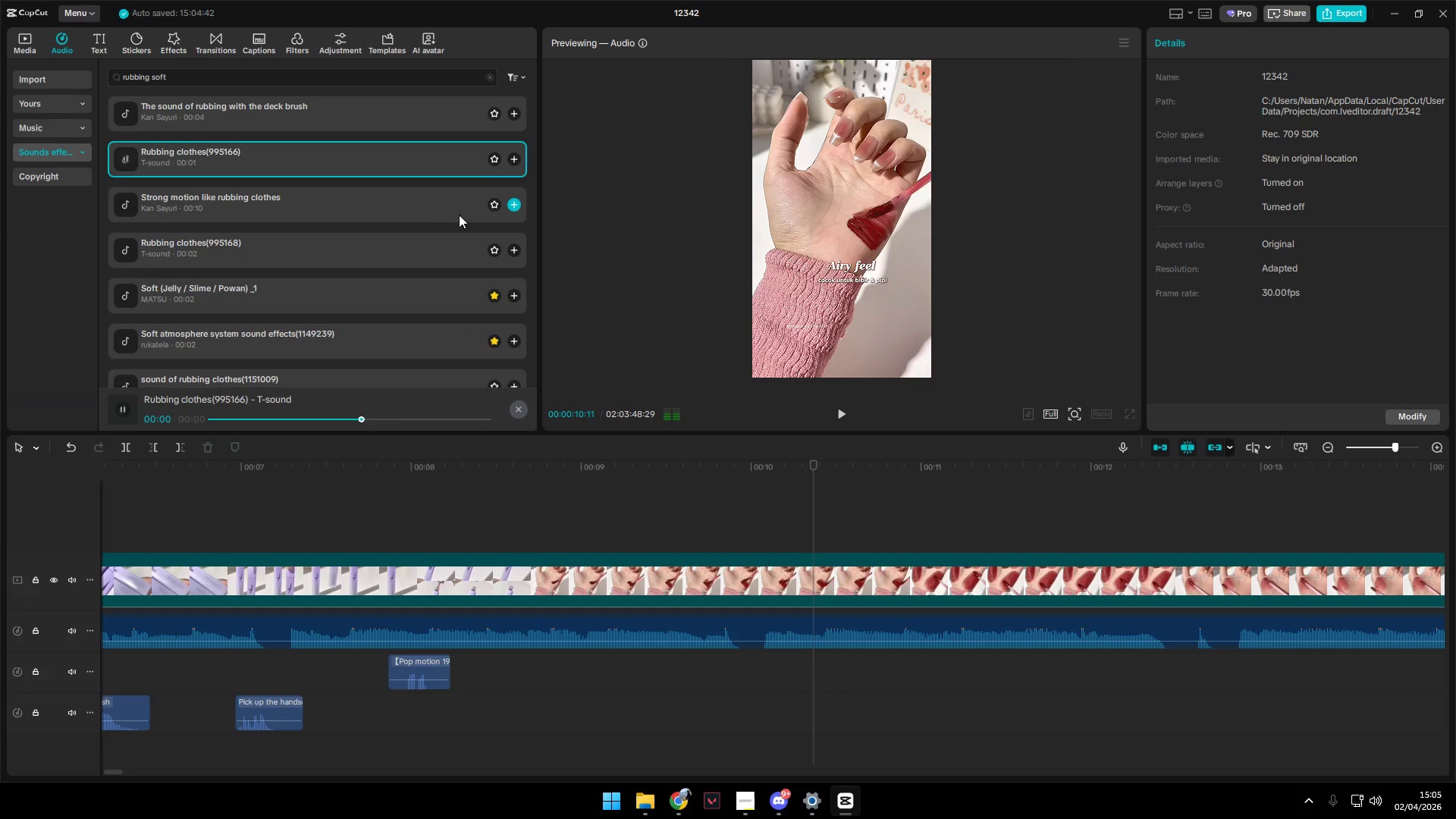 
scroll: coordinate [458, 222], scroll_direction: up, amount: 1.0
 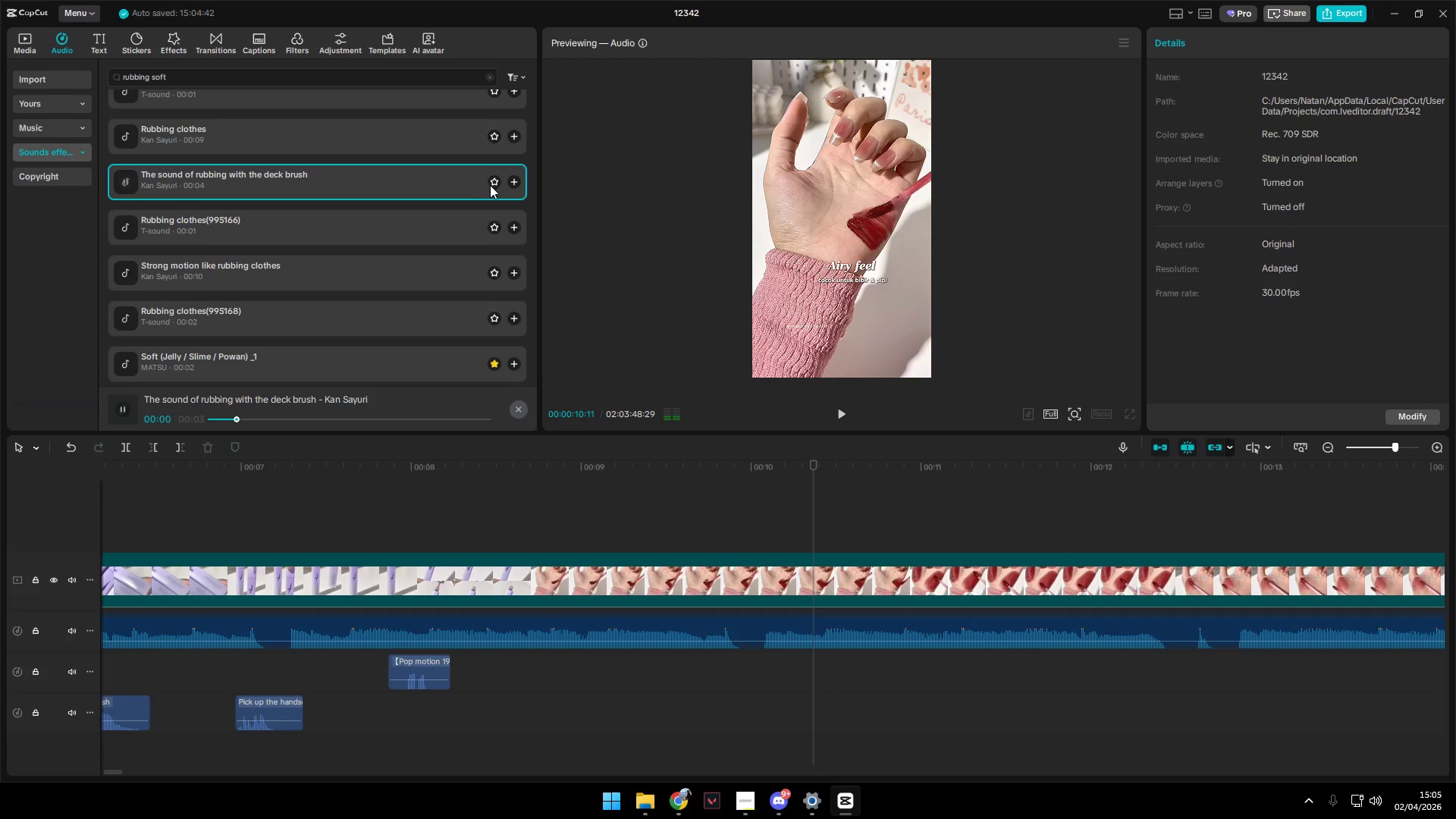 
left_click([493, 183])
 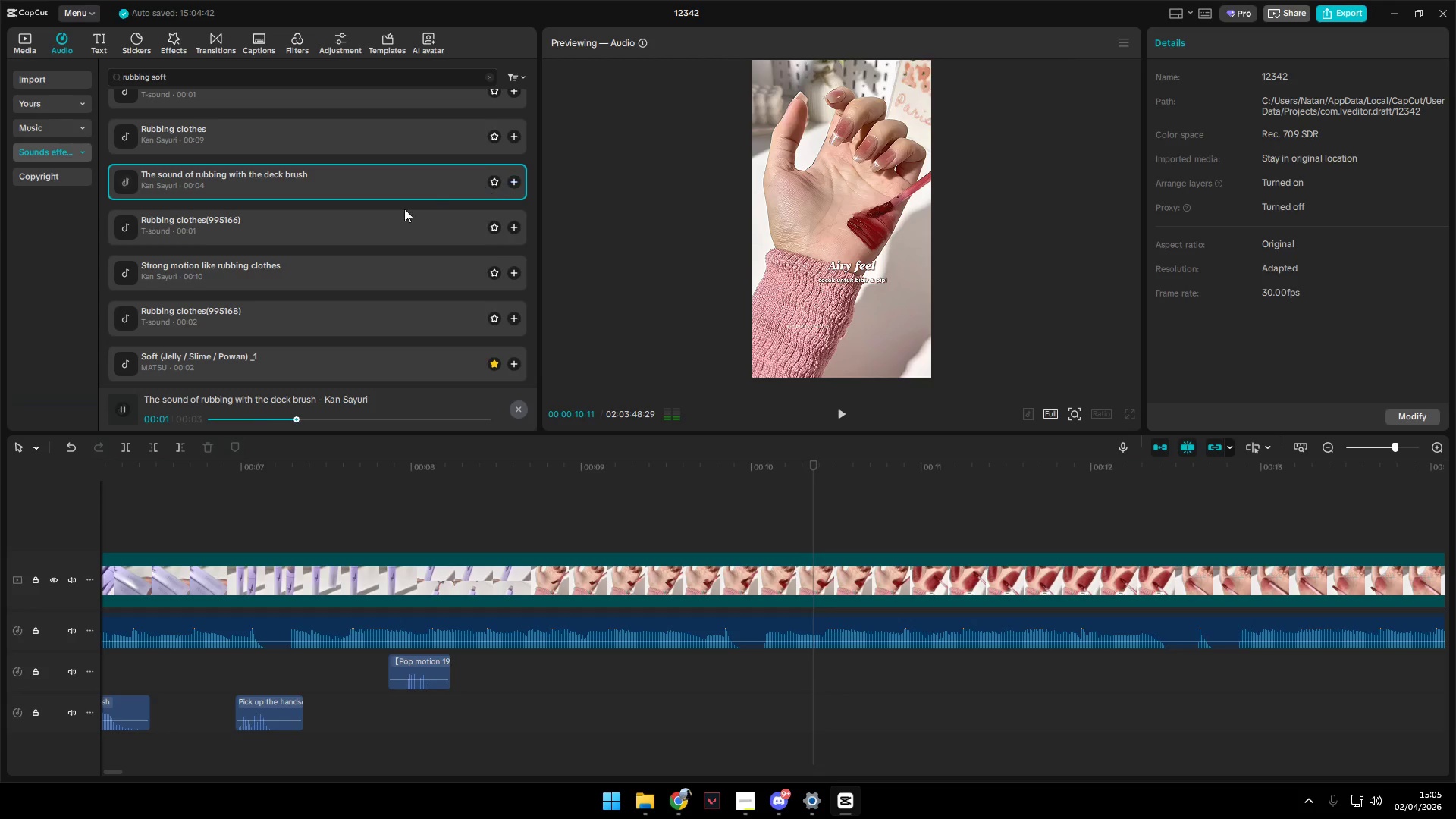 
left_click([396, 199])
 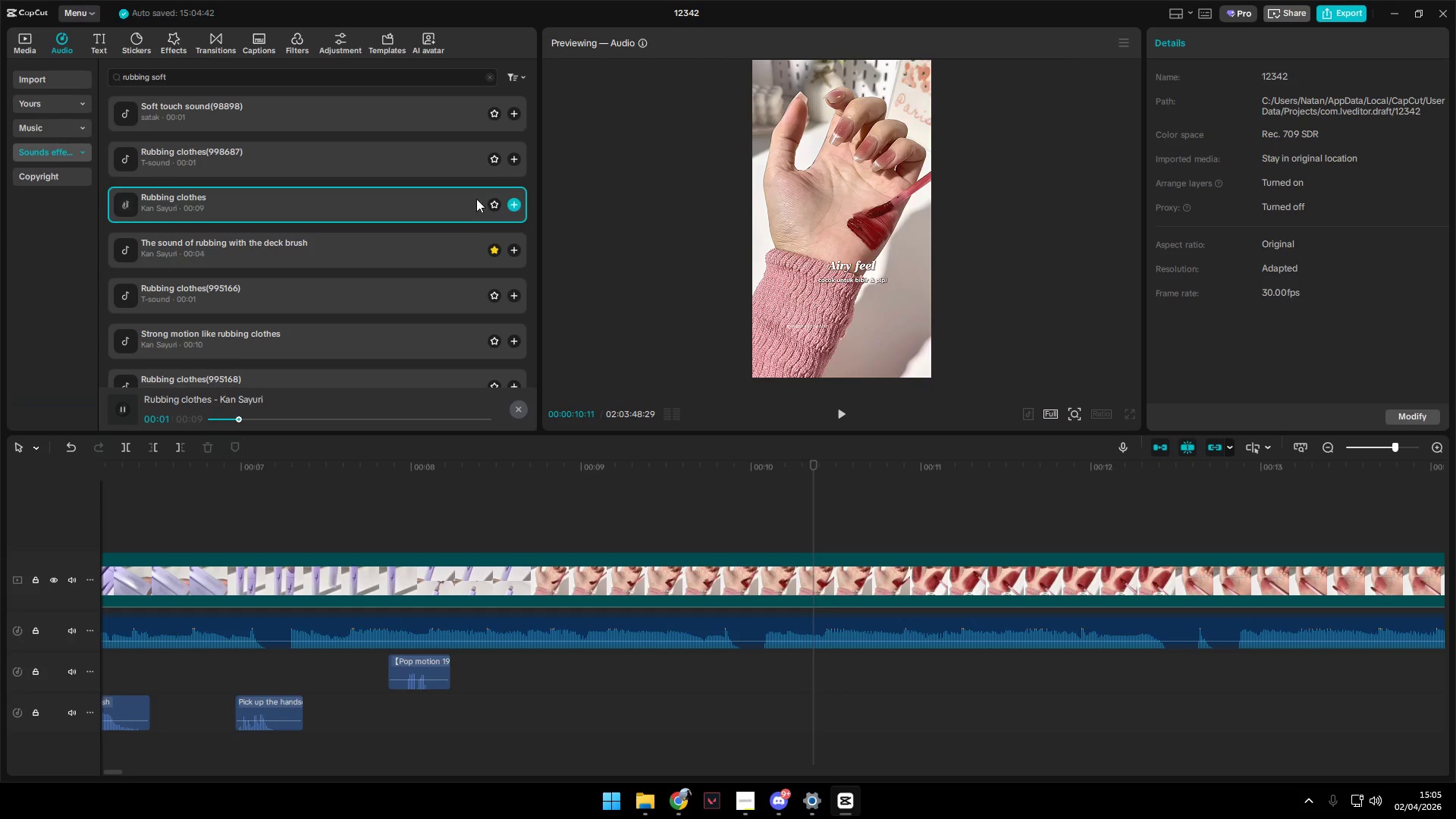 
scroll: coordinate [397, 214], scroll_direction: up, amount: 1.0
 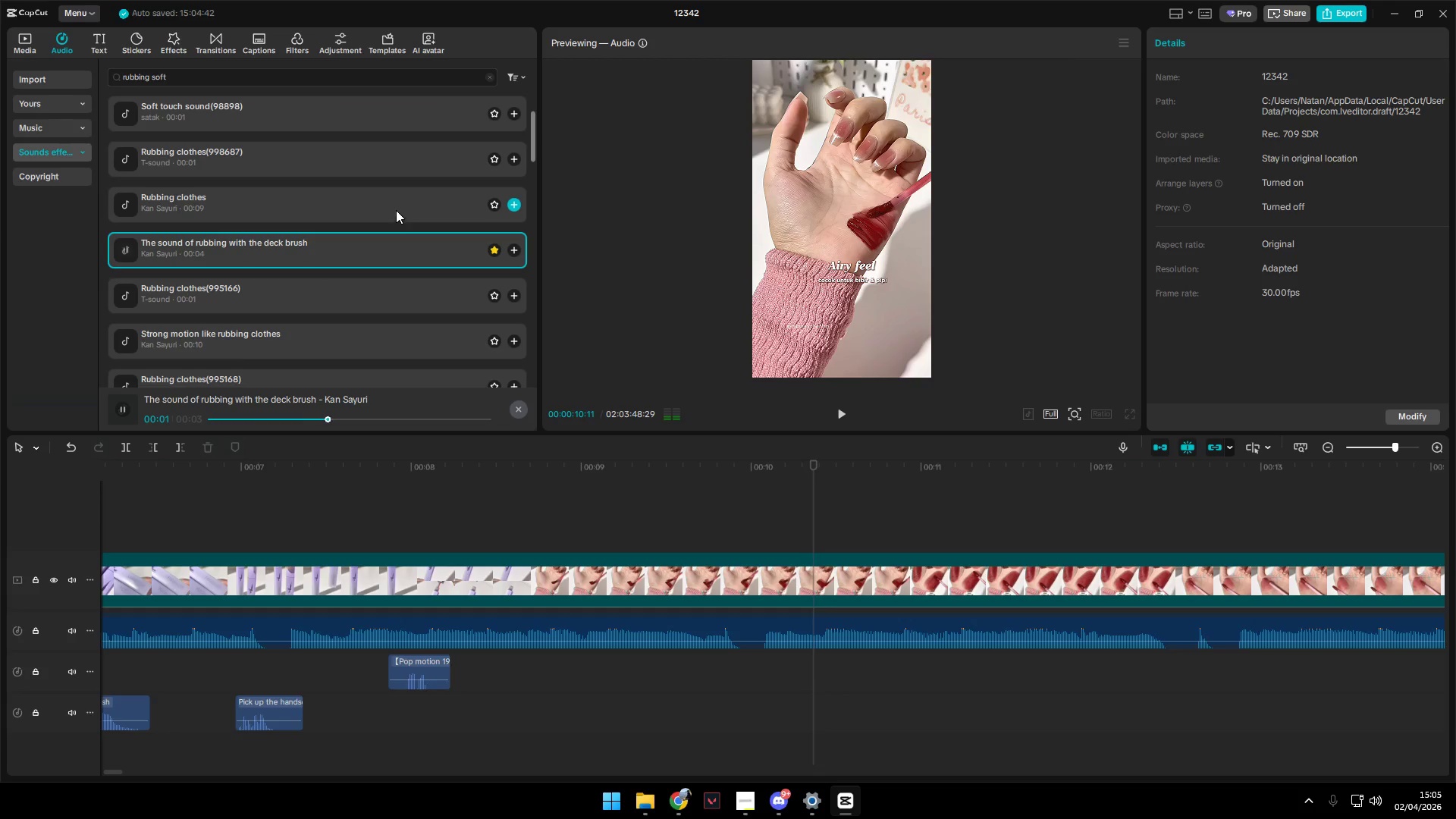 
left_click([406, 157])
 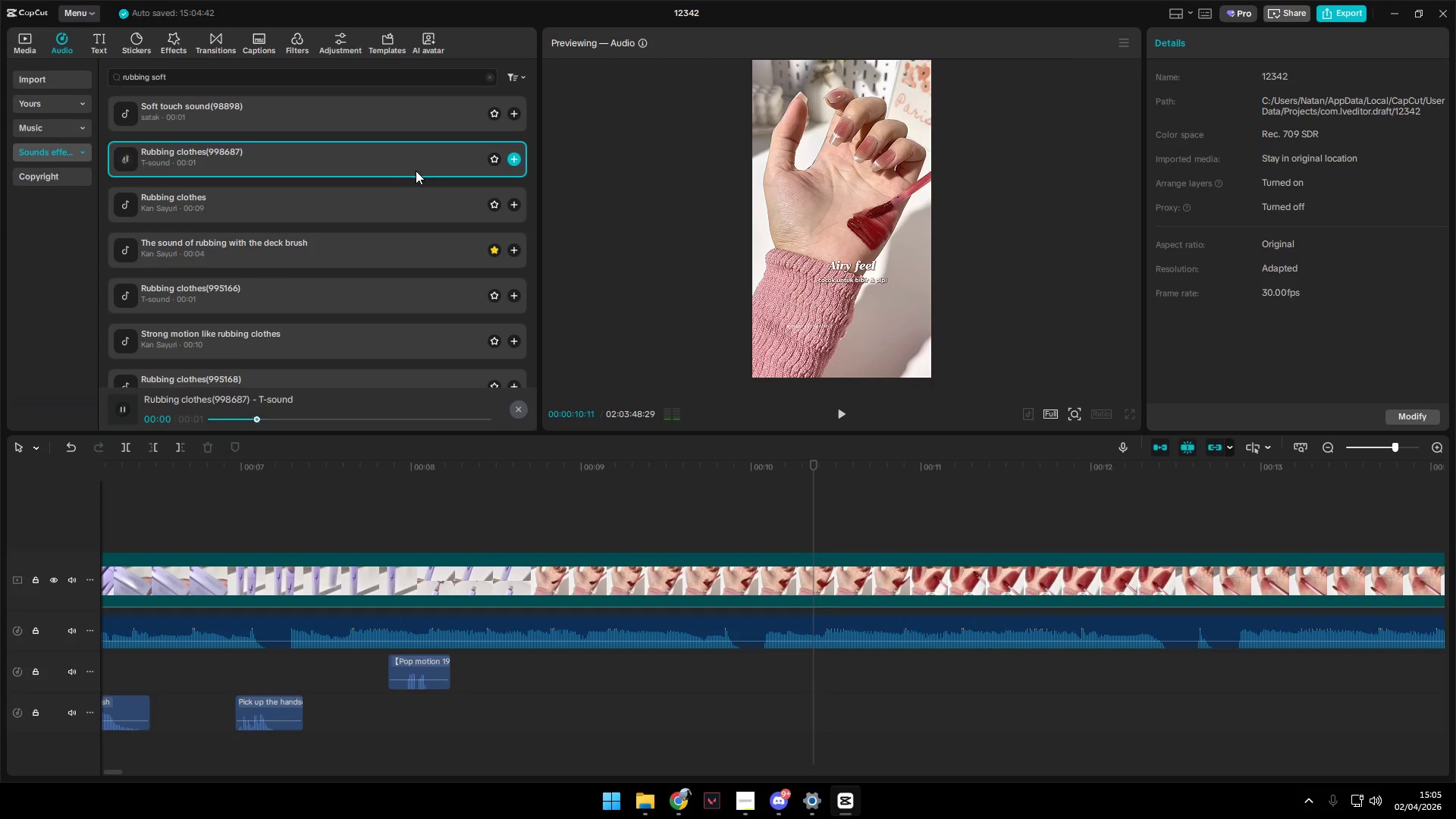 
left_click([385, 168])
 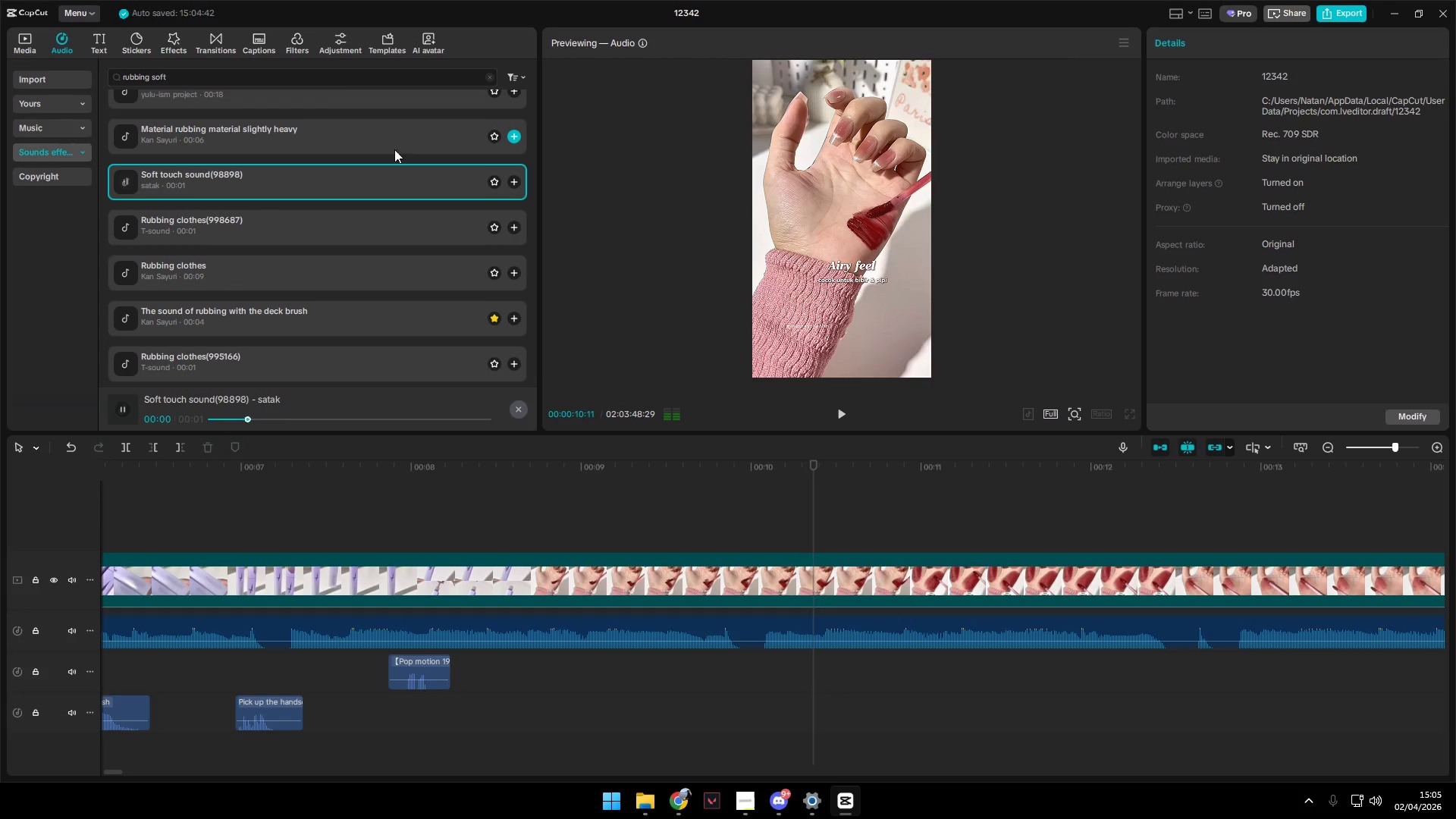 
scroll: coordinate [418, 174], scroll_direction: up, amount: 1.0
 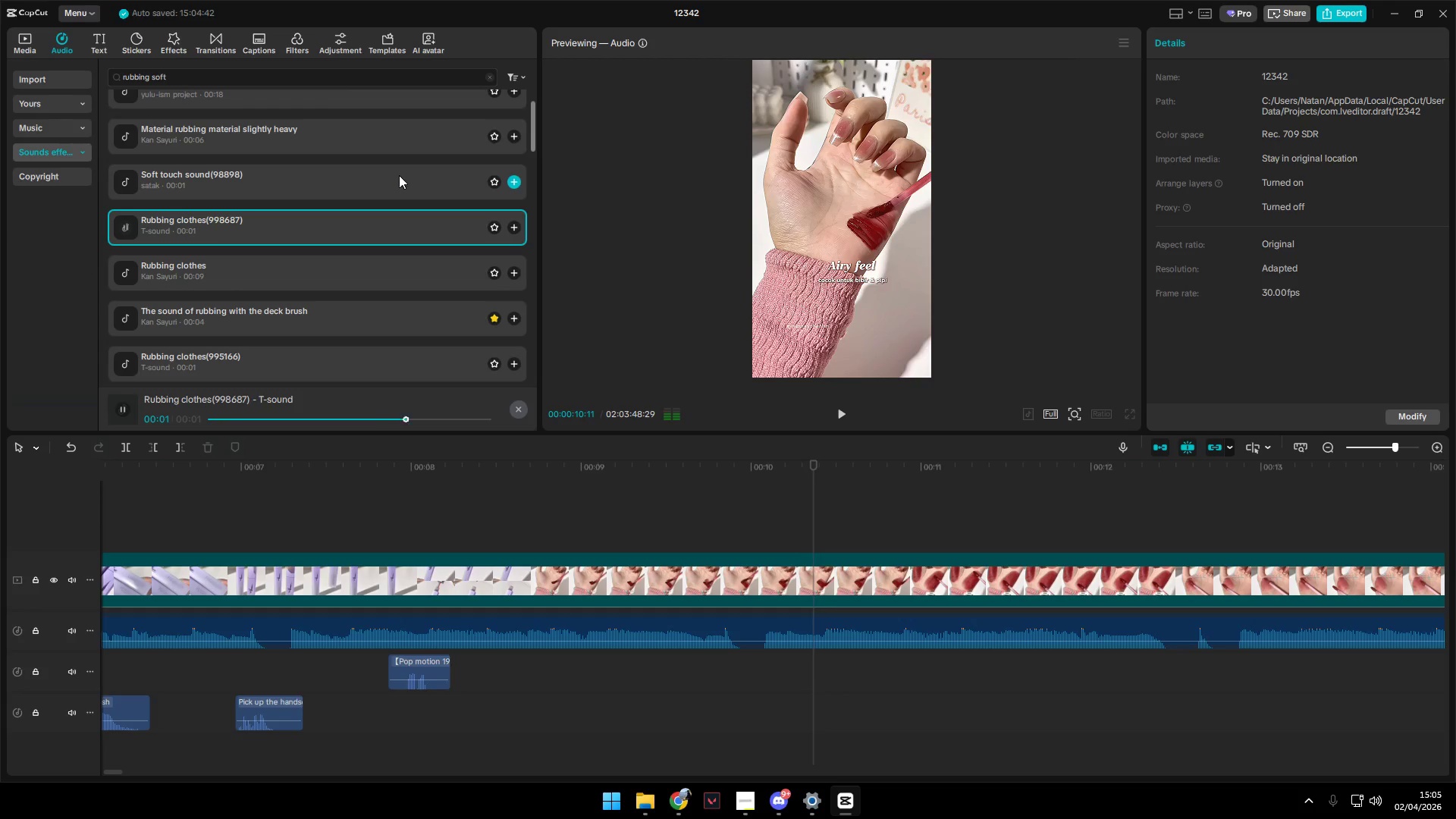 
left_click([395, 133])
 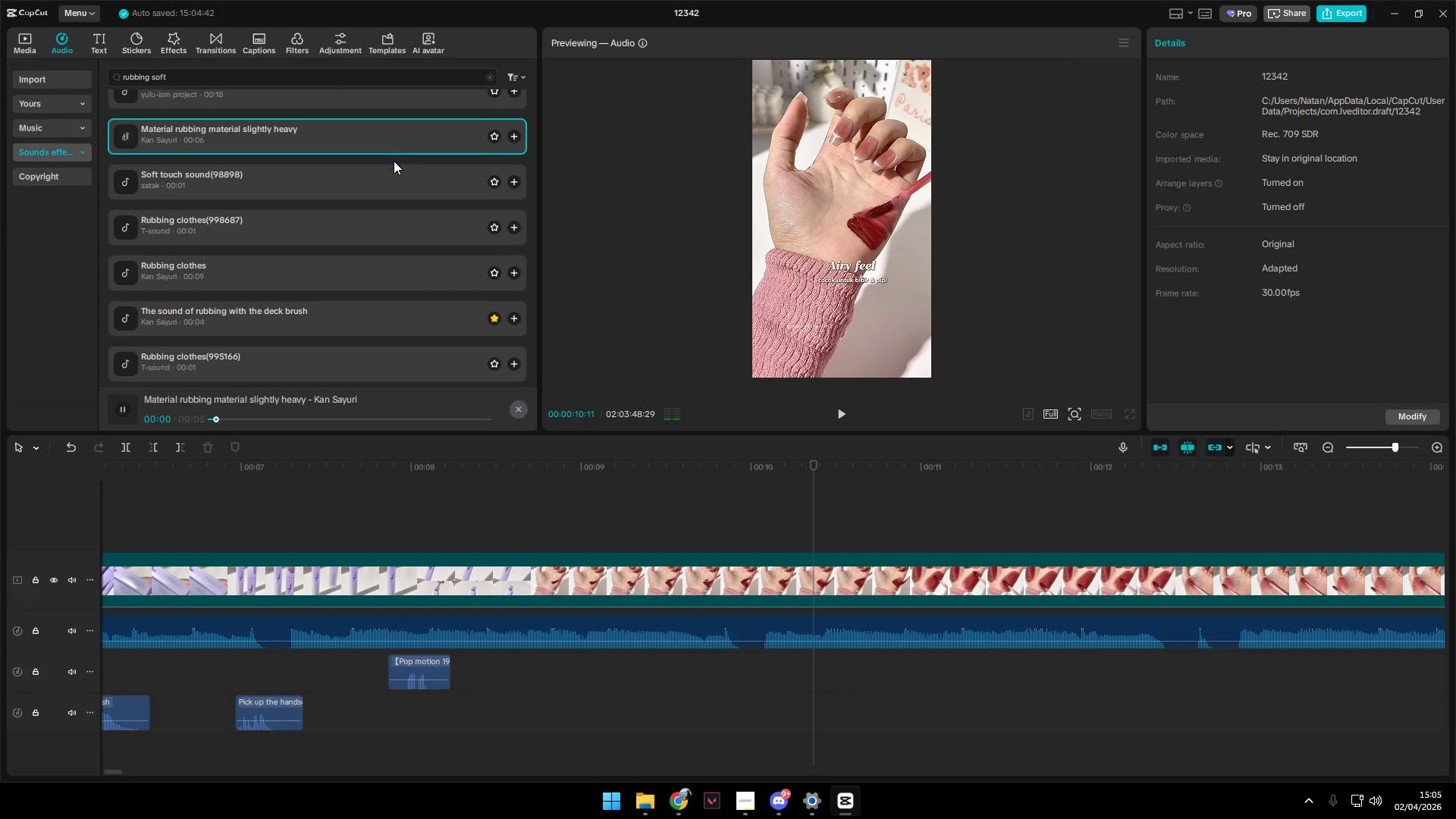 
left_click([349, 102])
 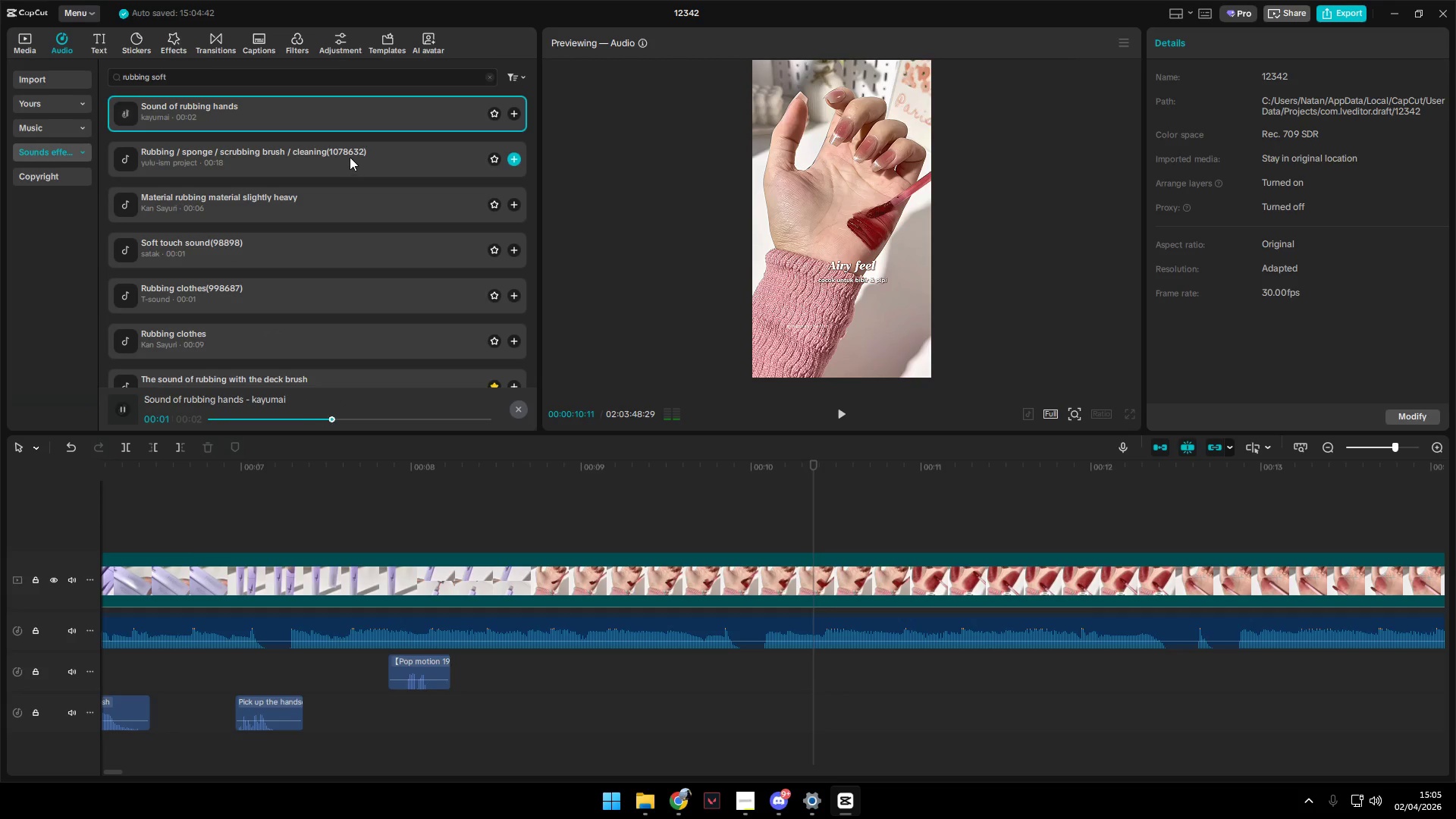 
scroll: coordinate [392, 166], scroll_direction: up, amount: 2.0
 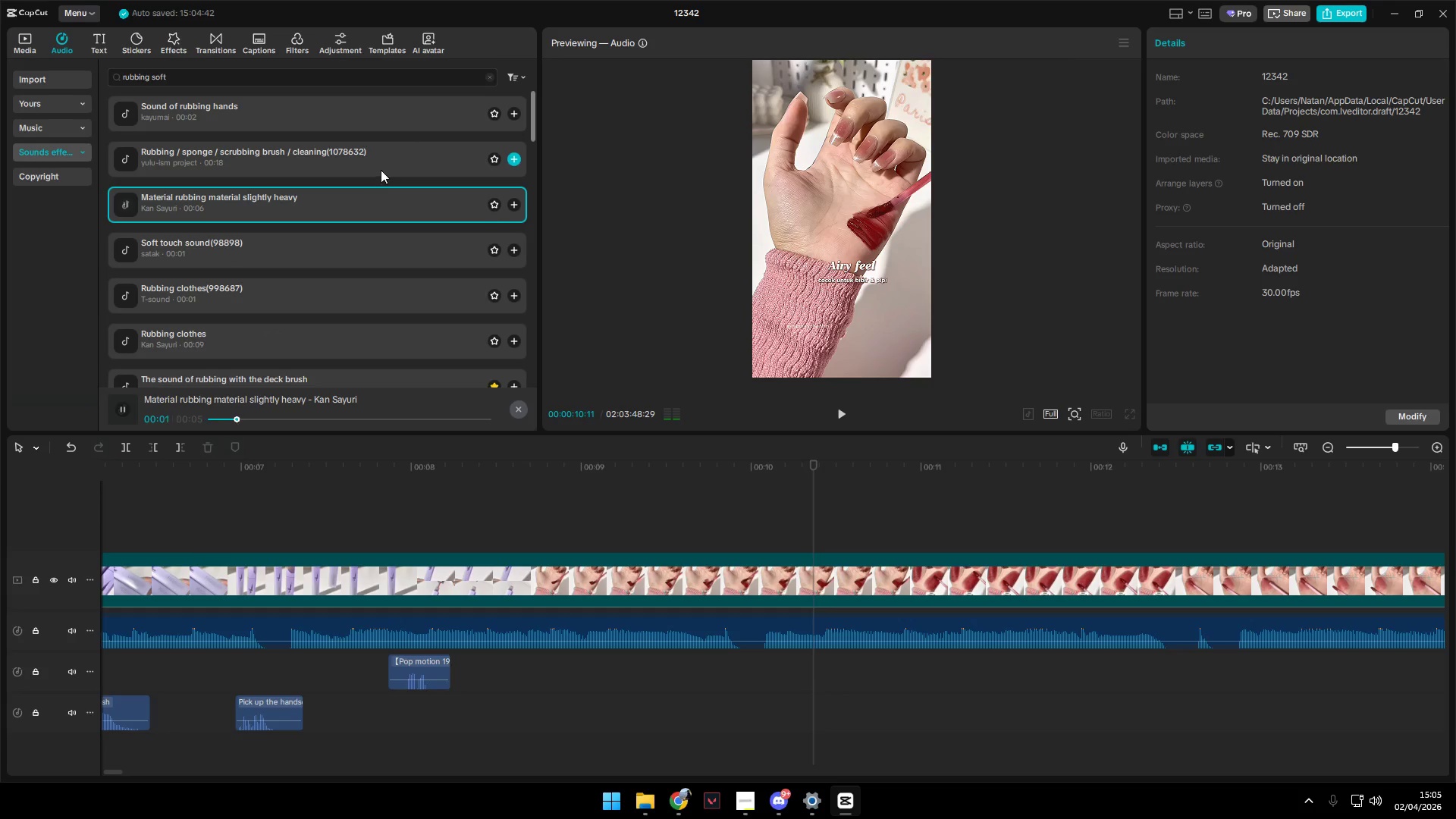 
left_click([297, 163])
 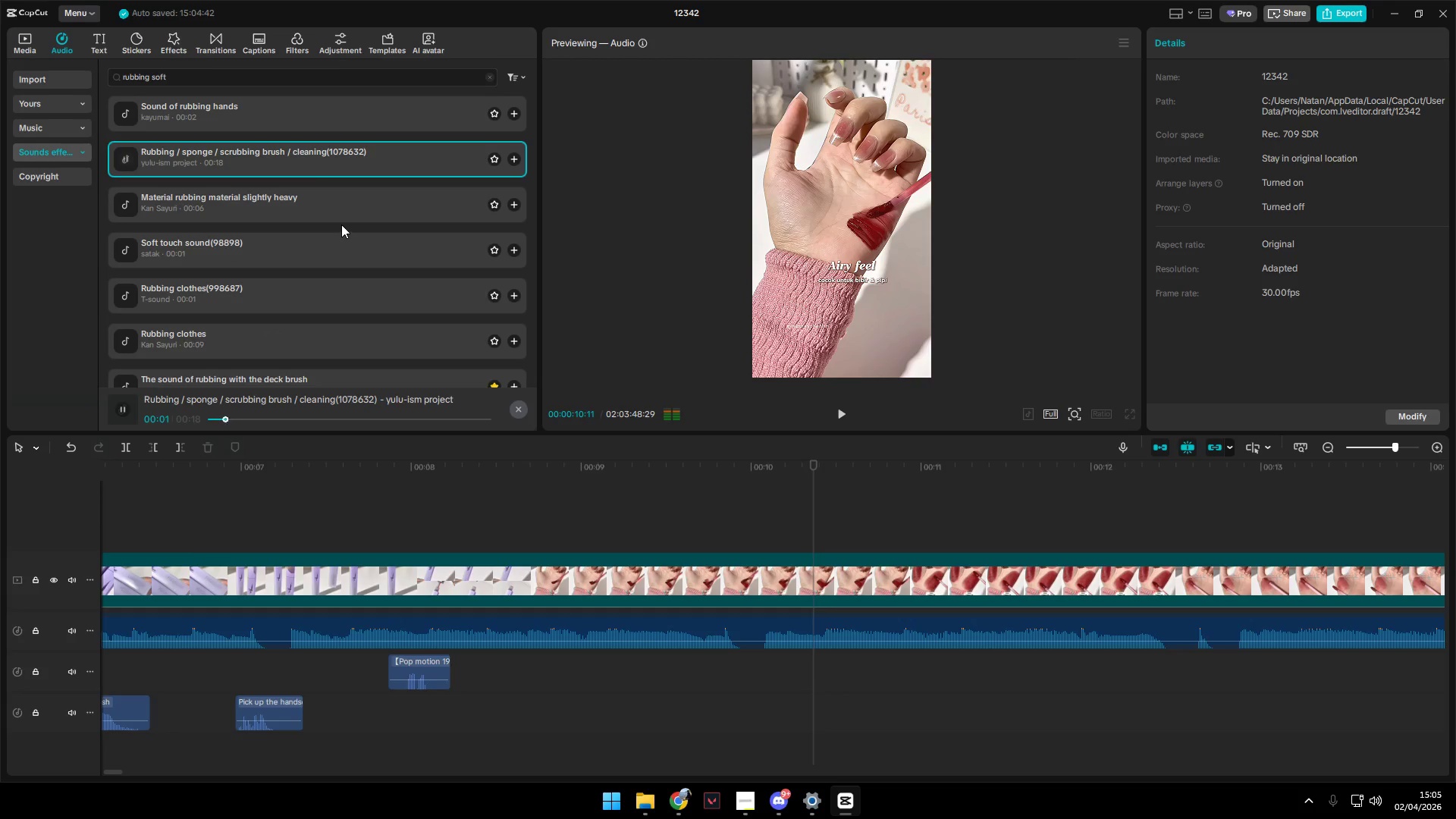 
left_click([331, 194])
 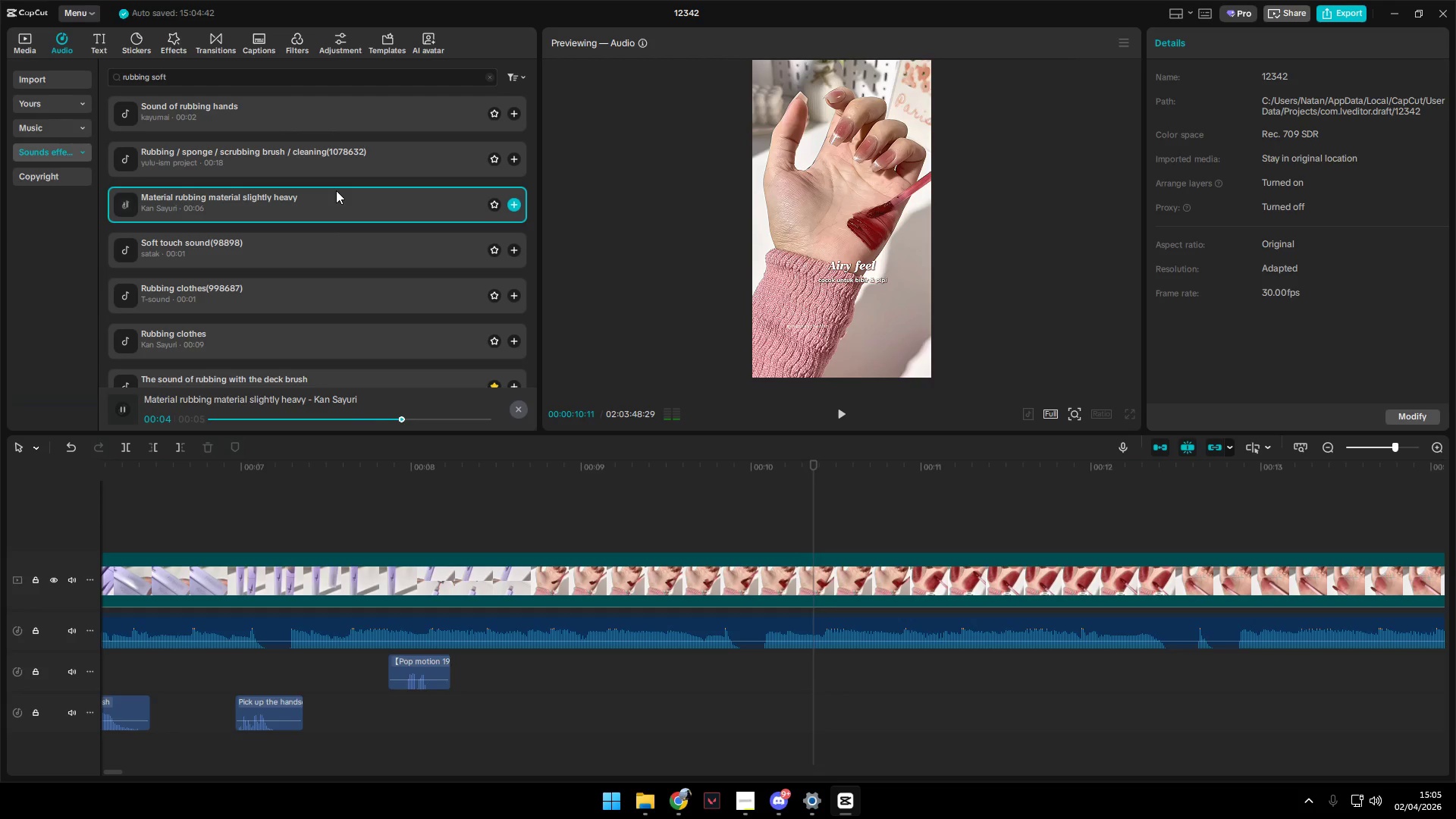 
wait(5.2)
 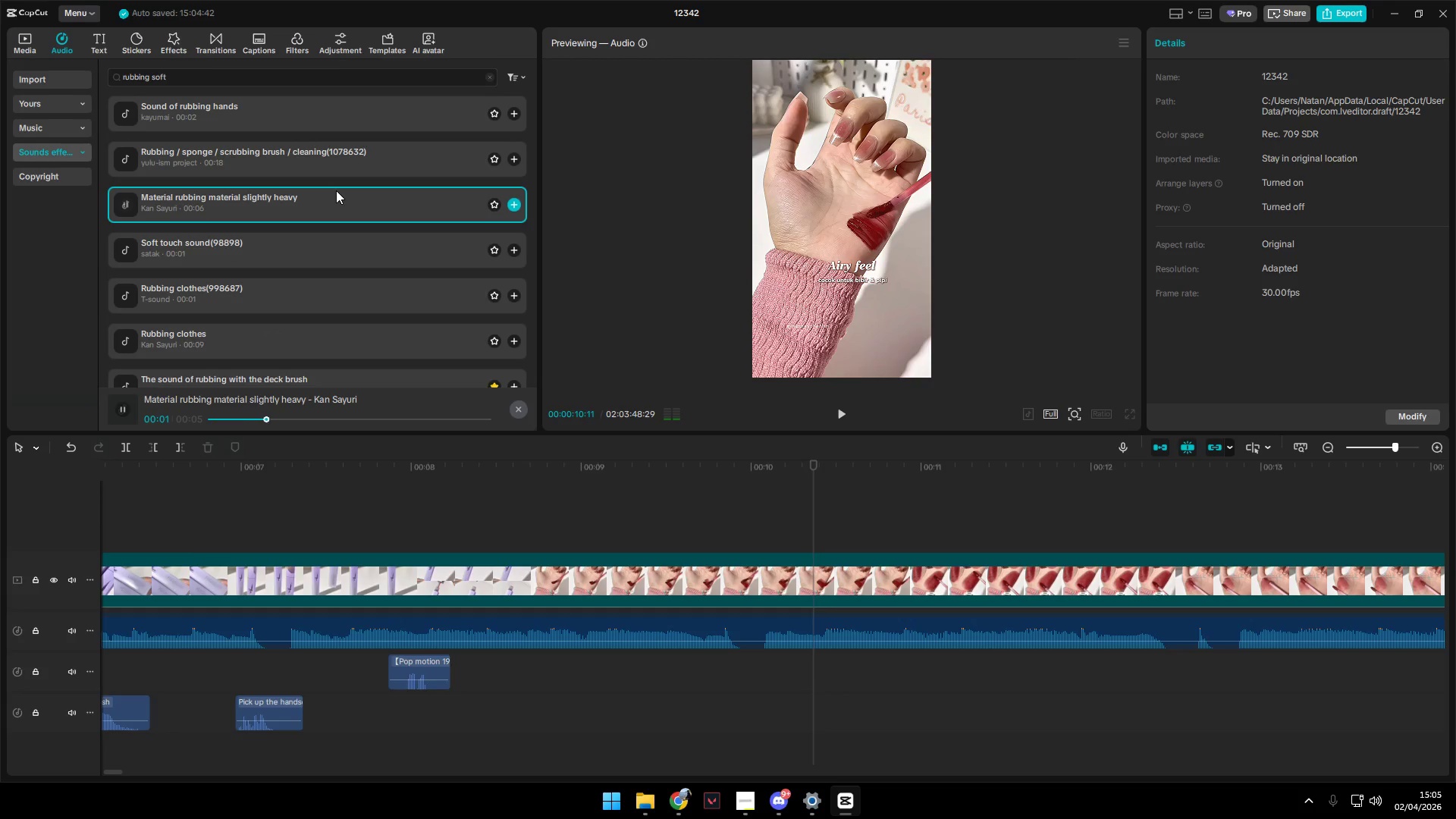 
left_click([246, 239])
 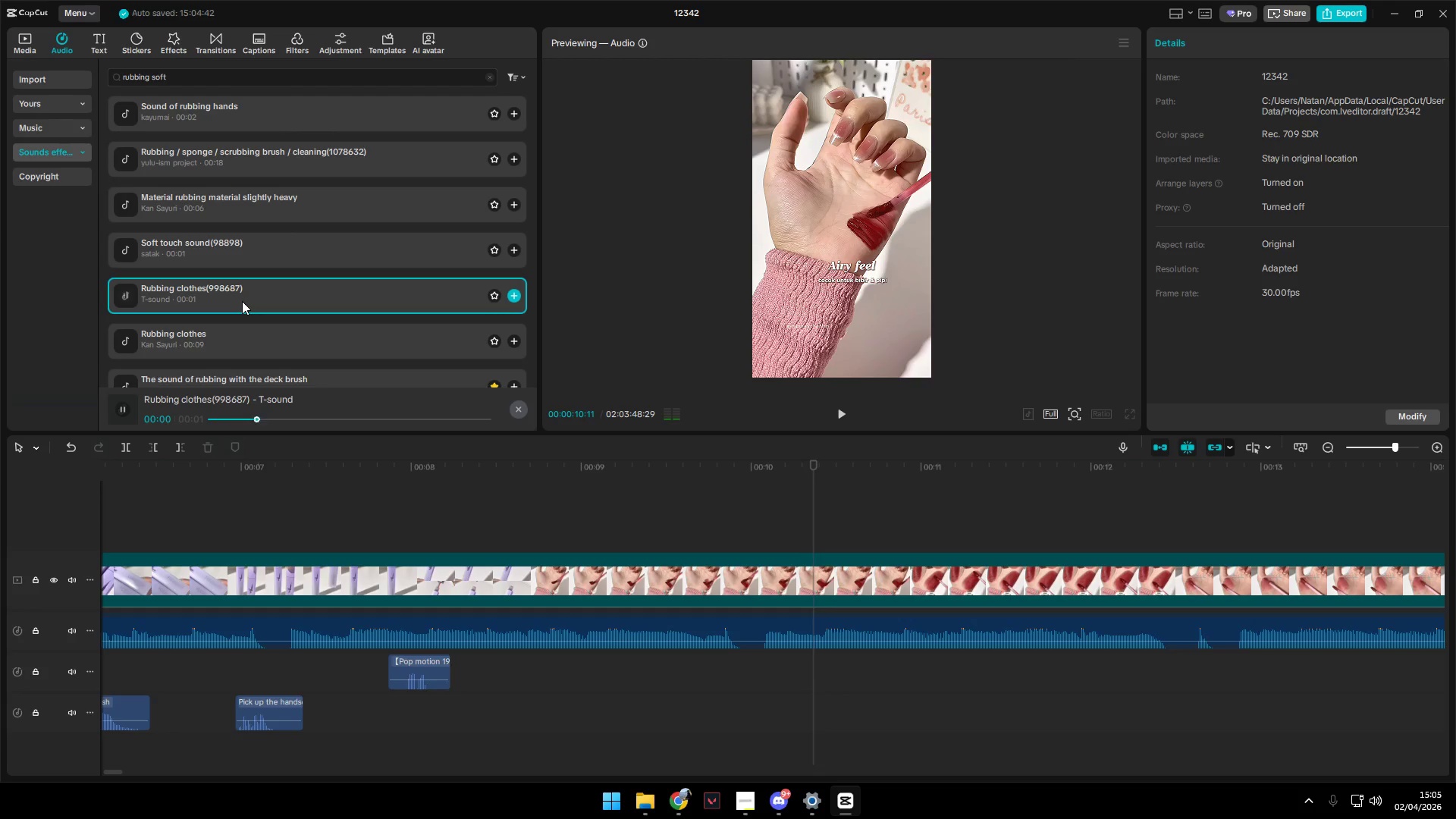 
left_click([235, 332])
 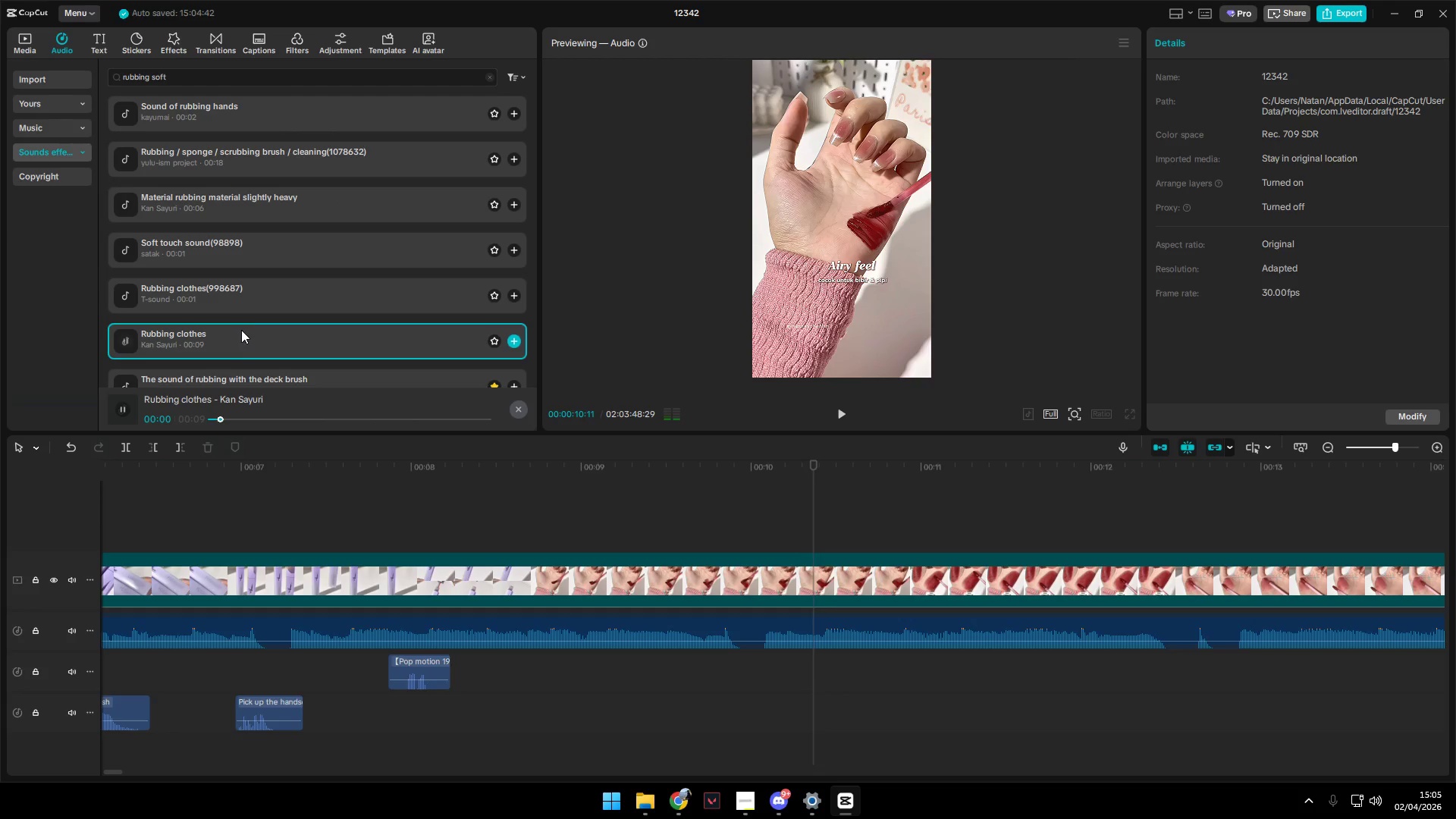 
left_click([242, 330])
 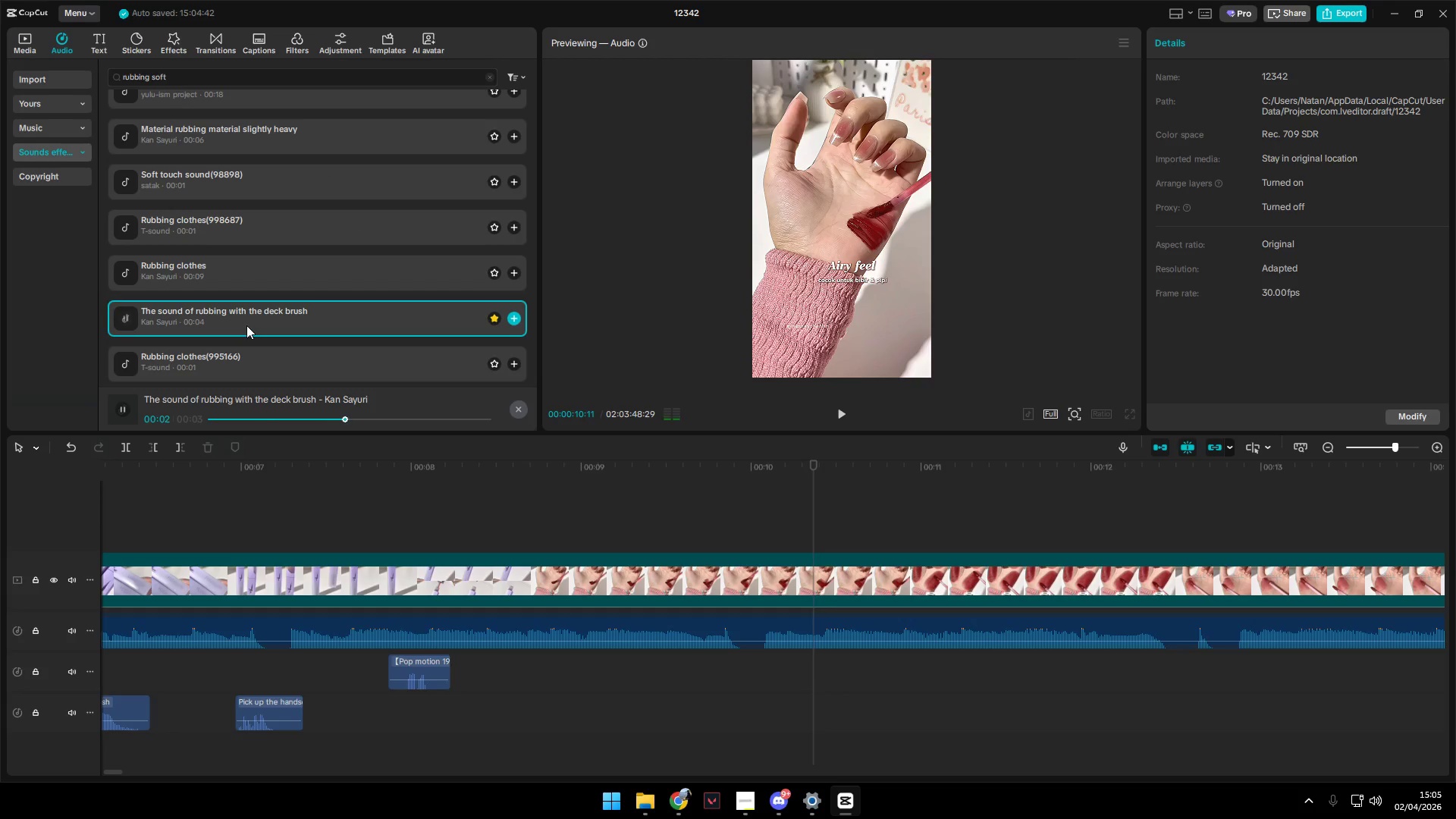 
scroll: coordinate [241, 330], scroll_direction: down, amount: 1.0
 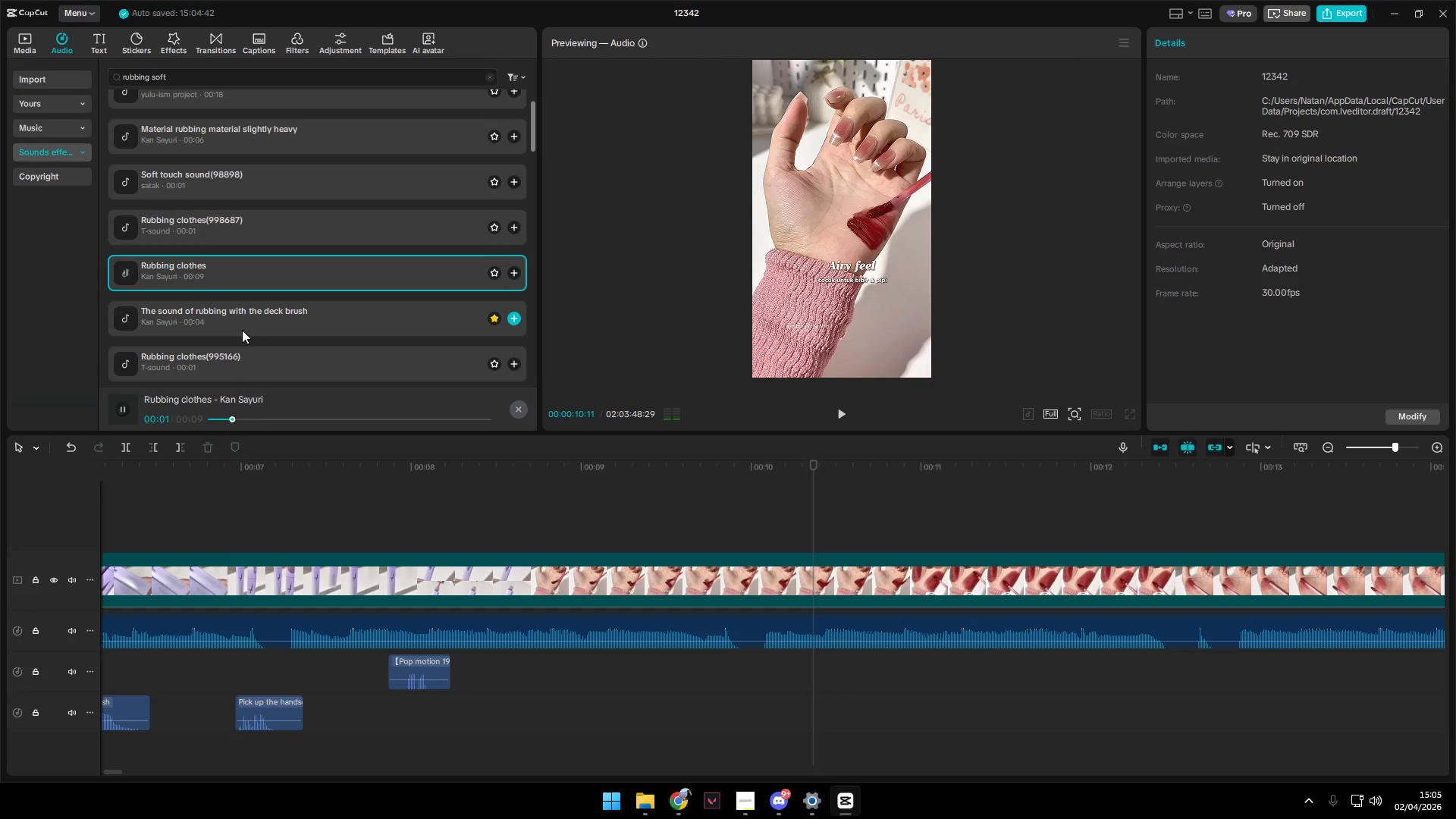 
scroll: coordinate [246, 325], scroll_direction: up, amount: 4.0
 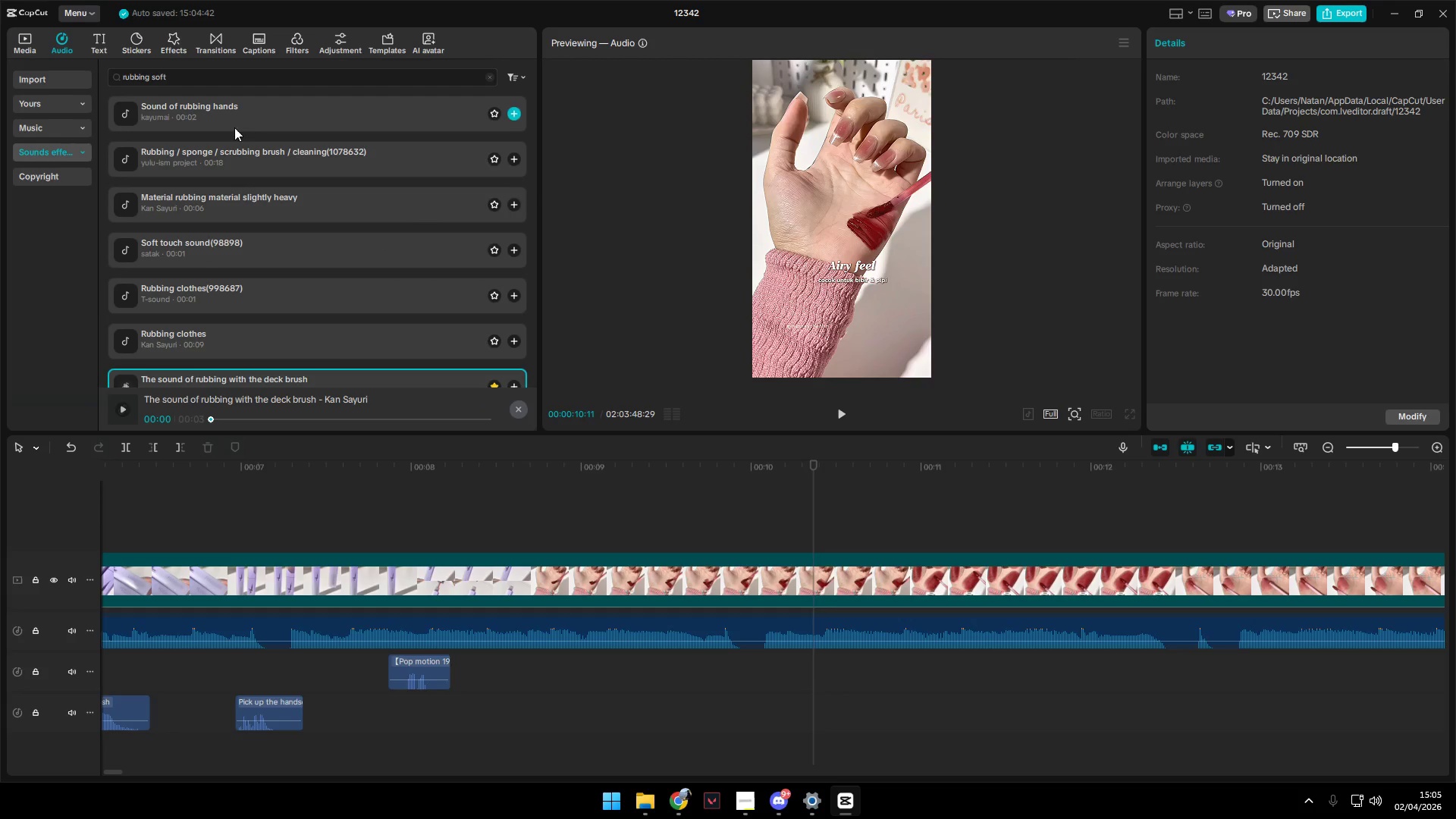 
left_click([214, 290])
 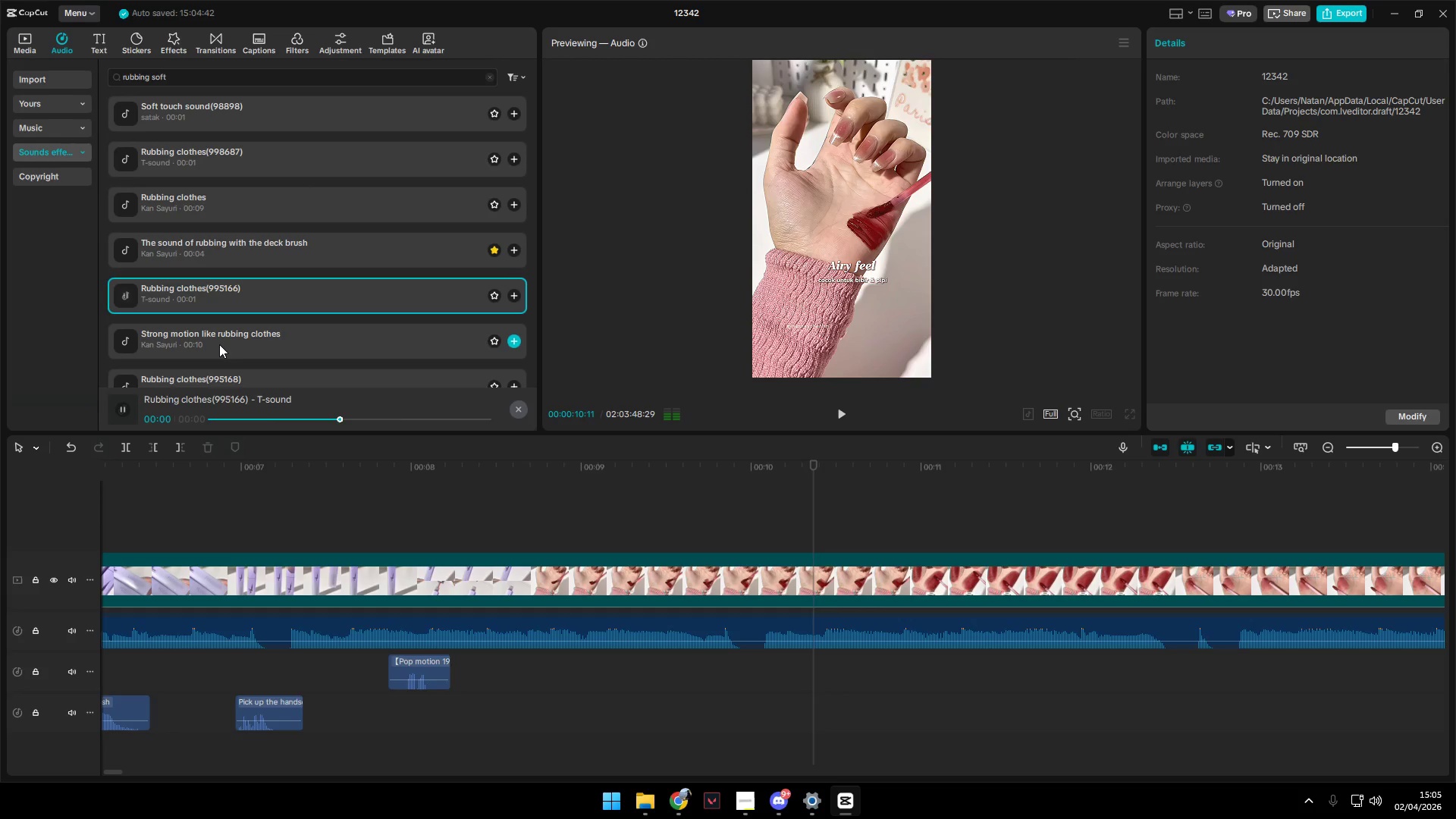 
scroll: coordinate [235, 352], scroll_direction: down, amount: 2.0
 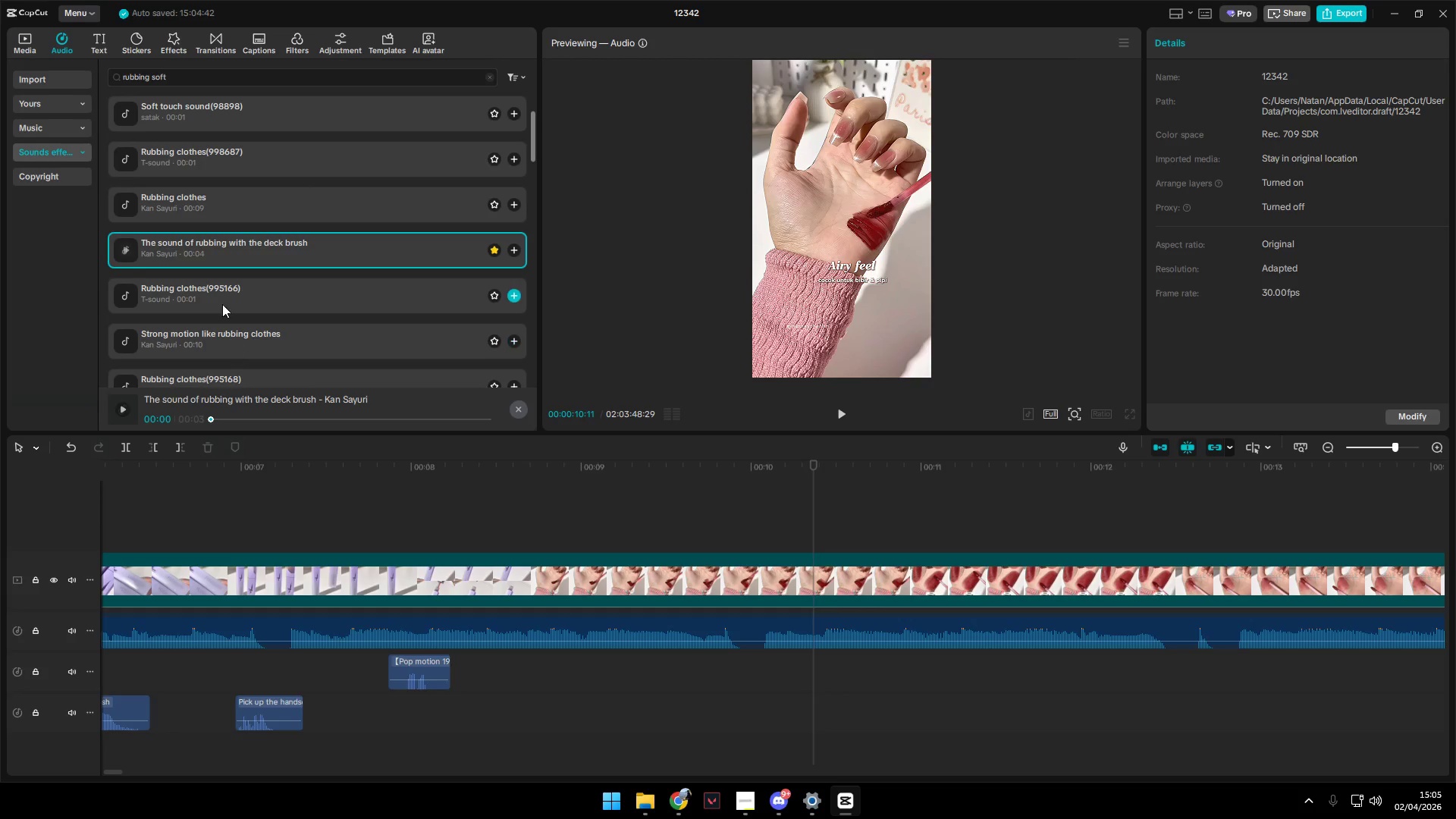 
double_click([219, 344])
 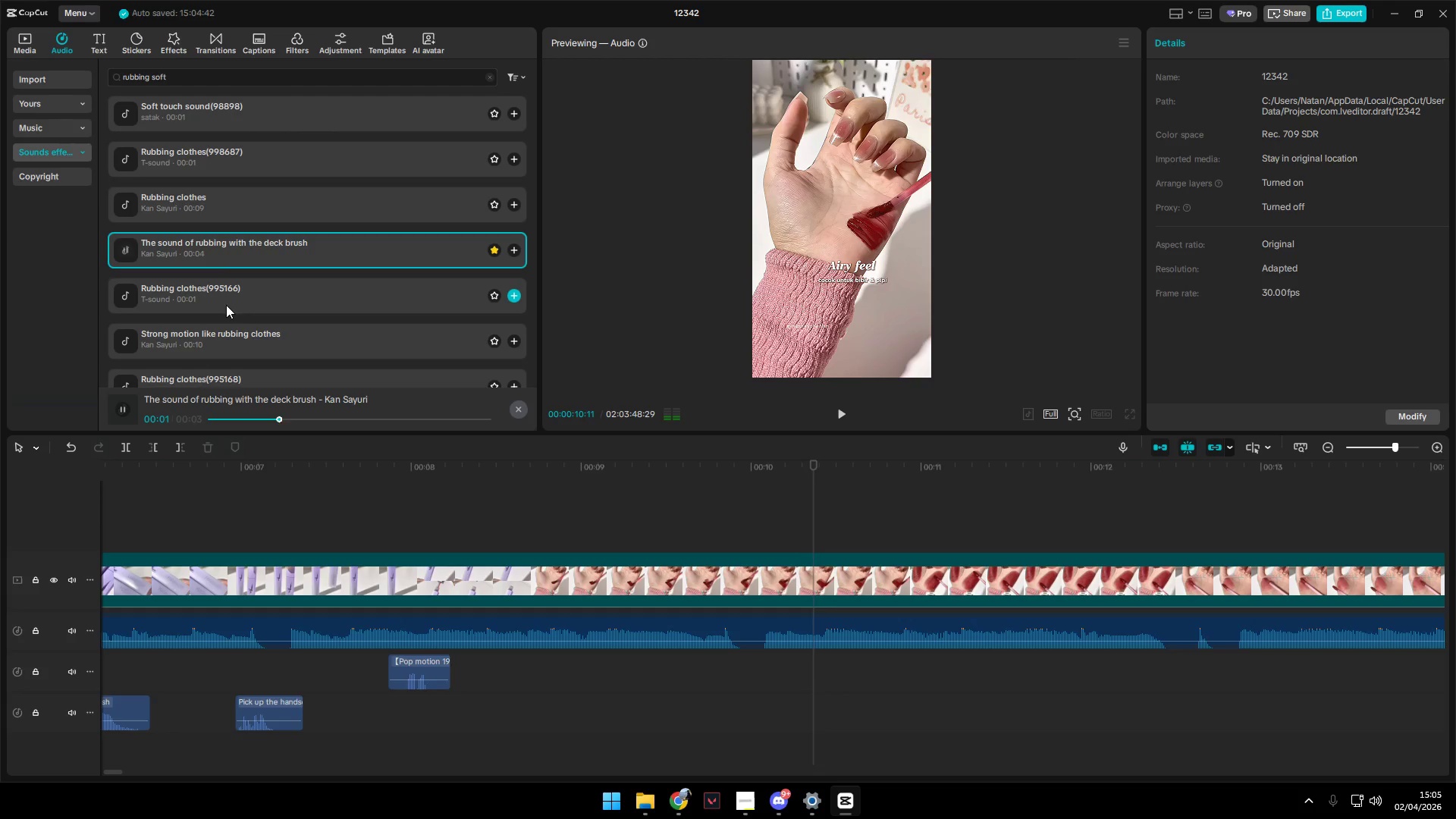 
double_click([241, 339])
 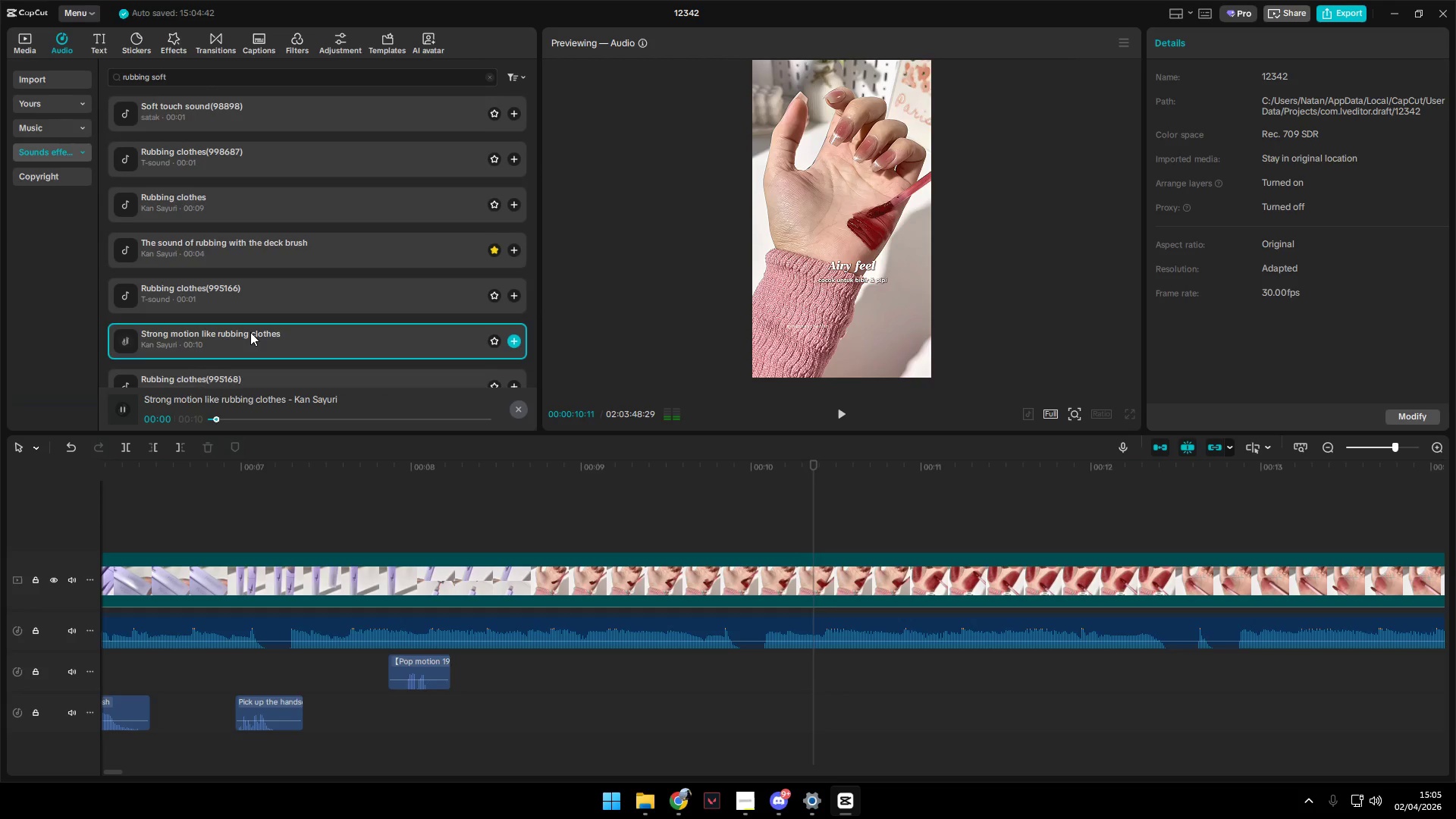 
left_click([235, 323])
 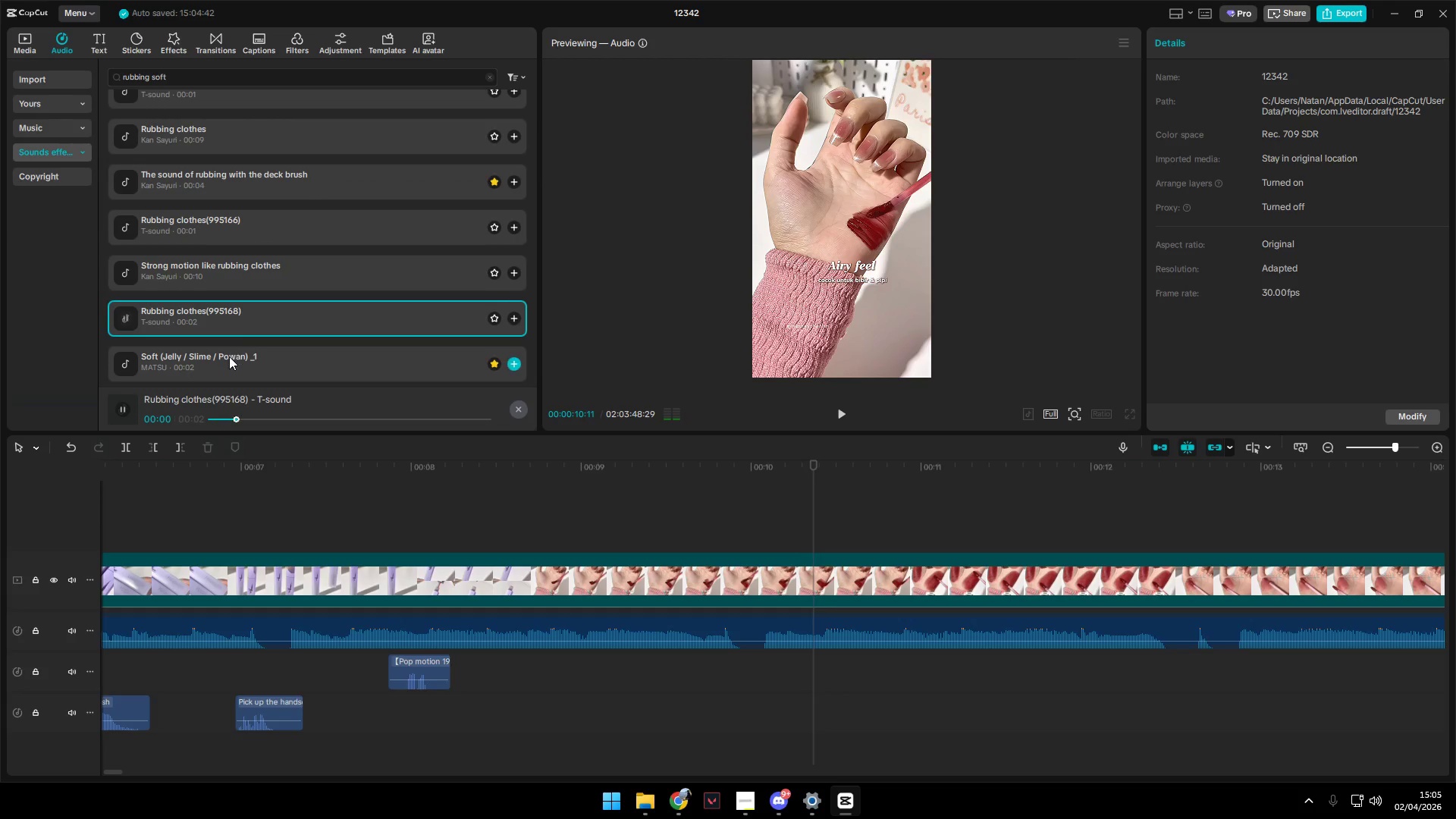 
scroll: coordinate [250, 332], scroll_direction: down, amount: 1.0
 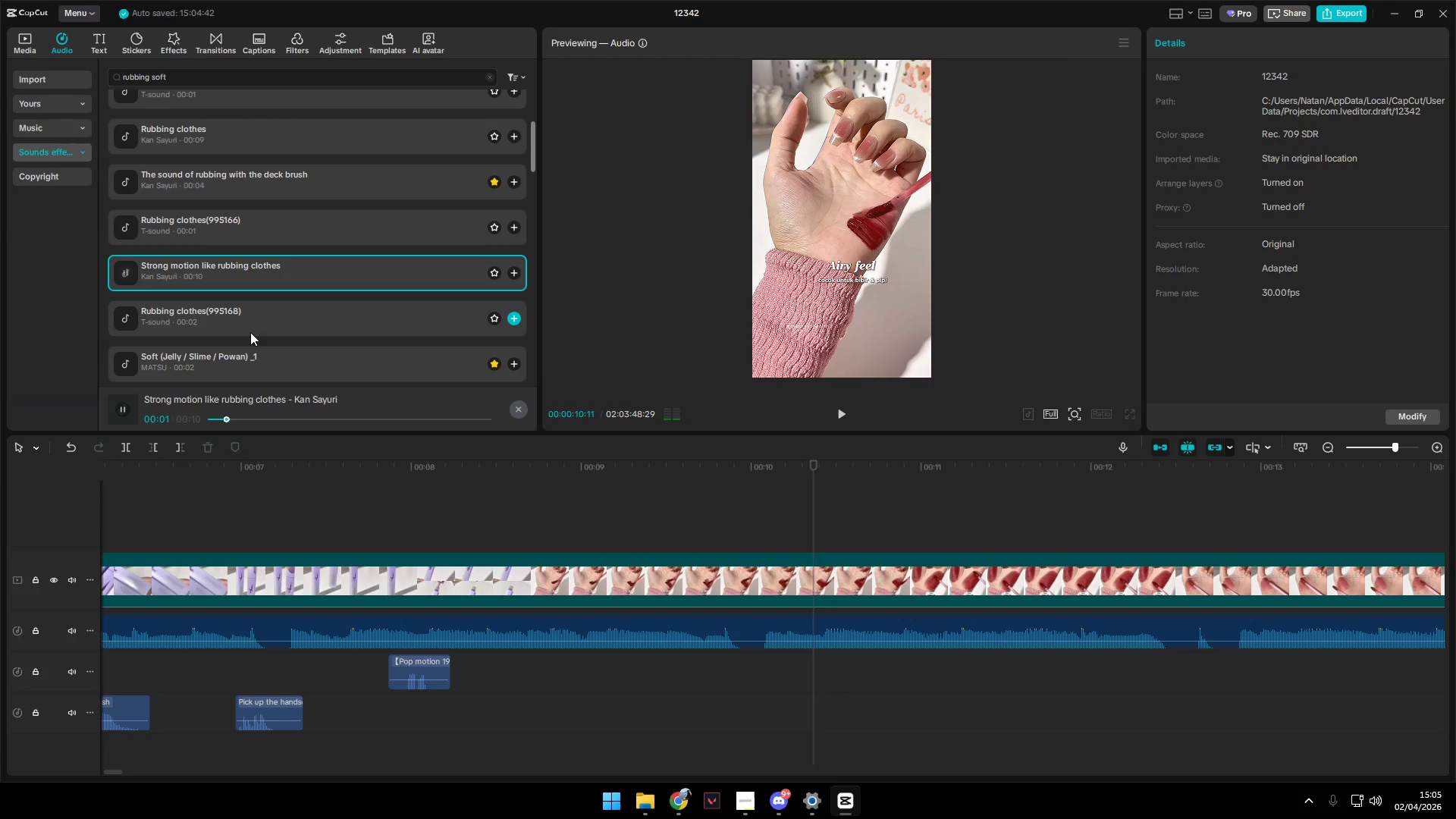 
left_click([229, 358])
 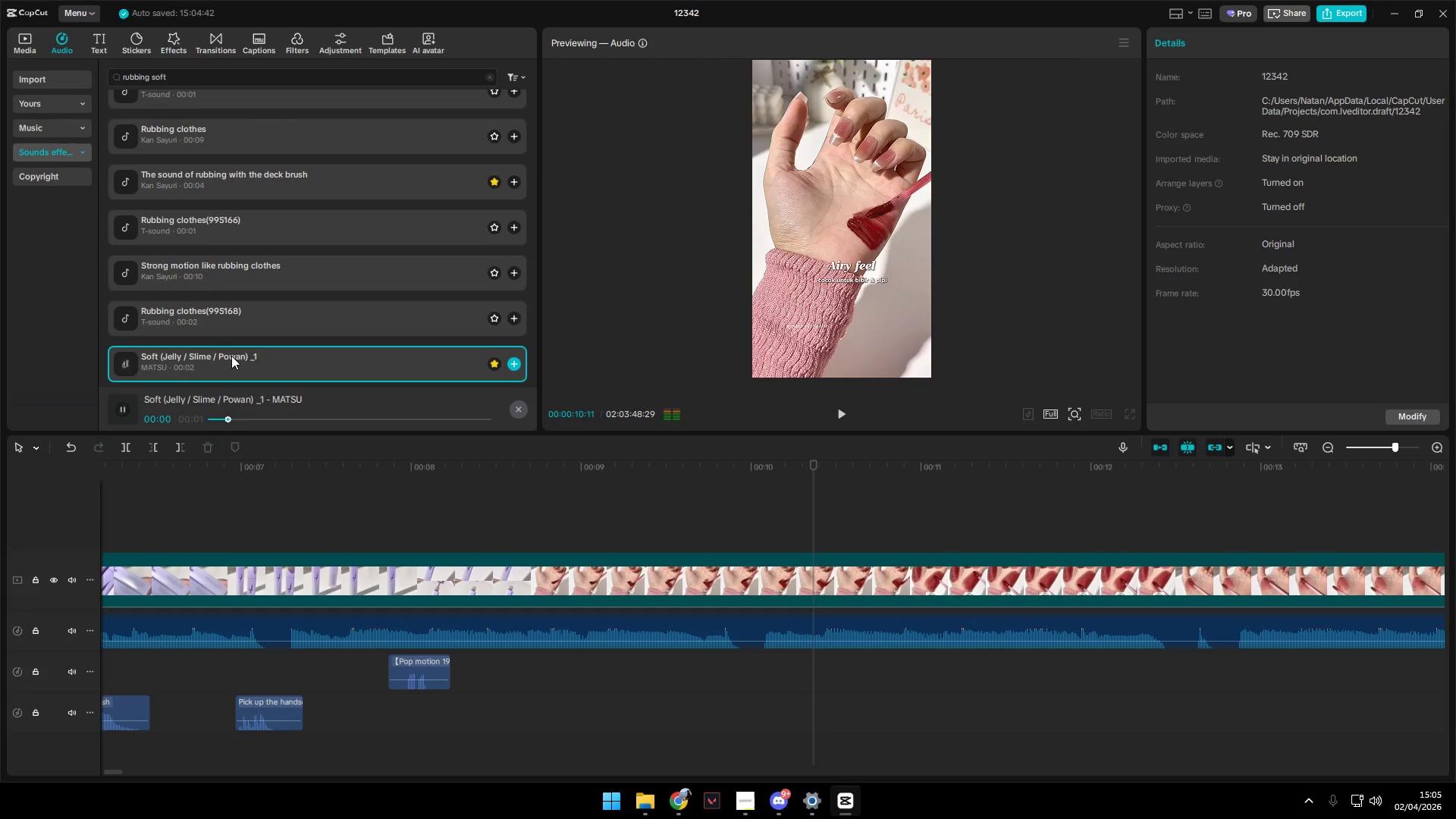 
left_click([234, 337])
 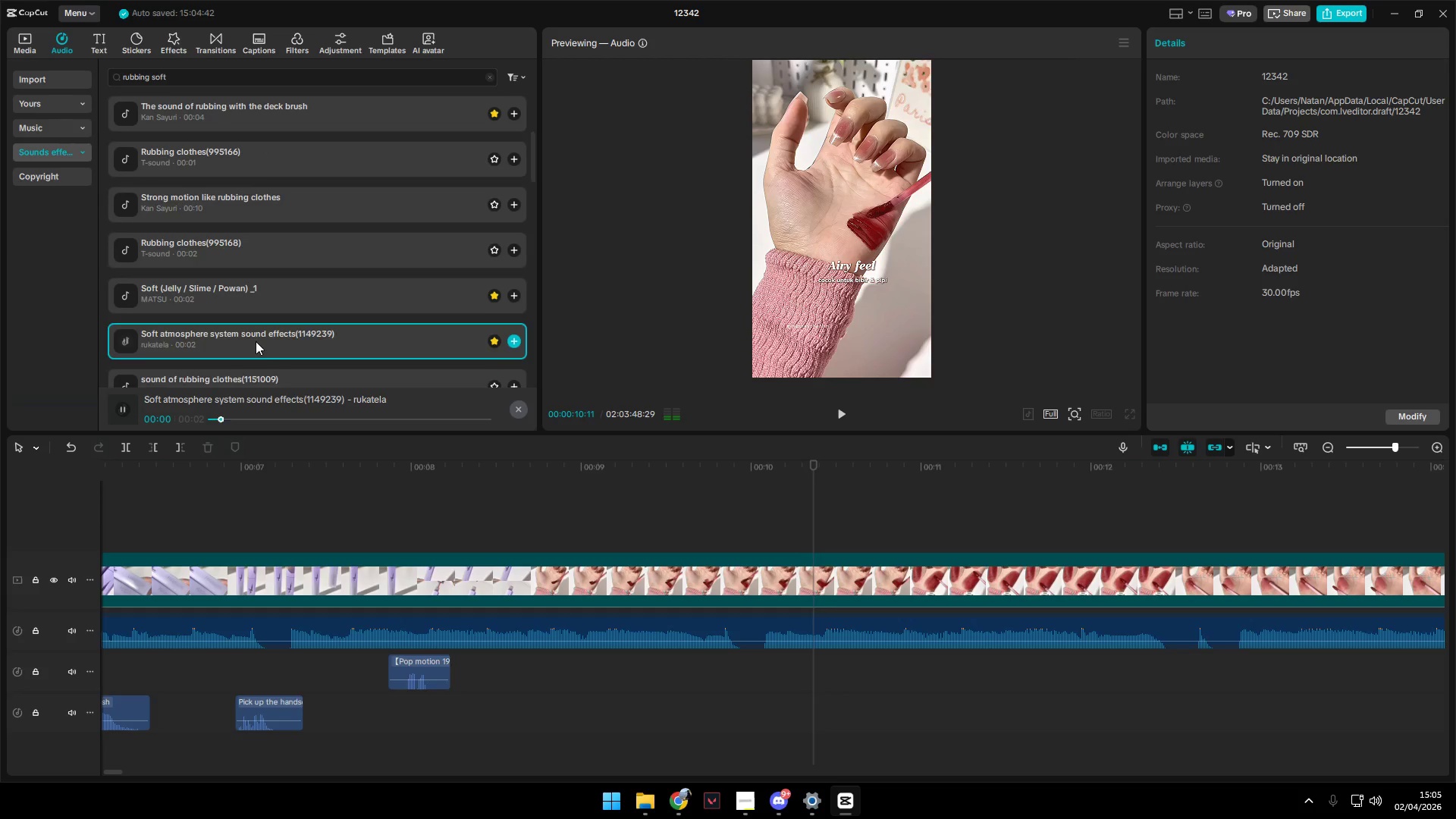 
scroll: coordinate [231, 356], scroll_direction: down, amount: 1.0
 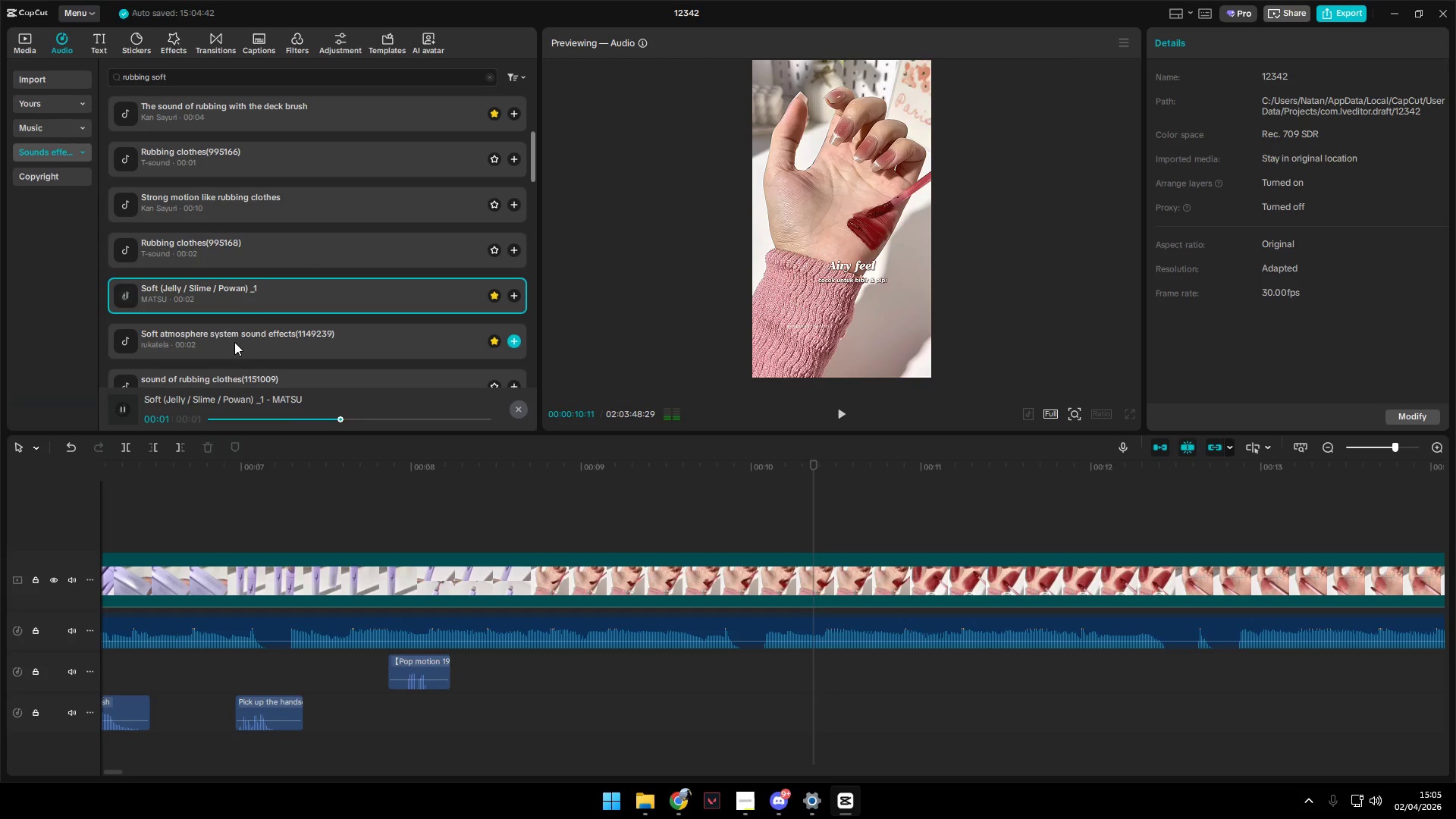 
left_click([245, 326])
 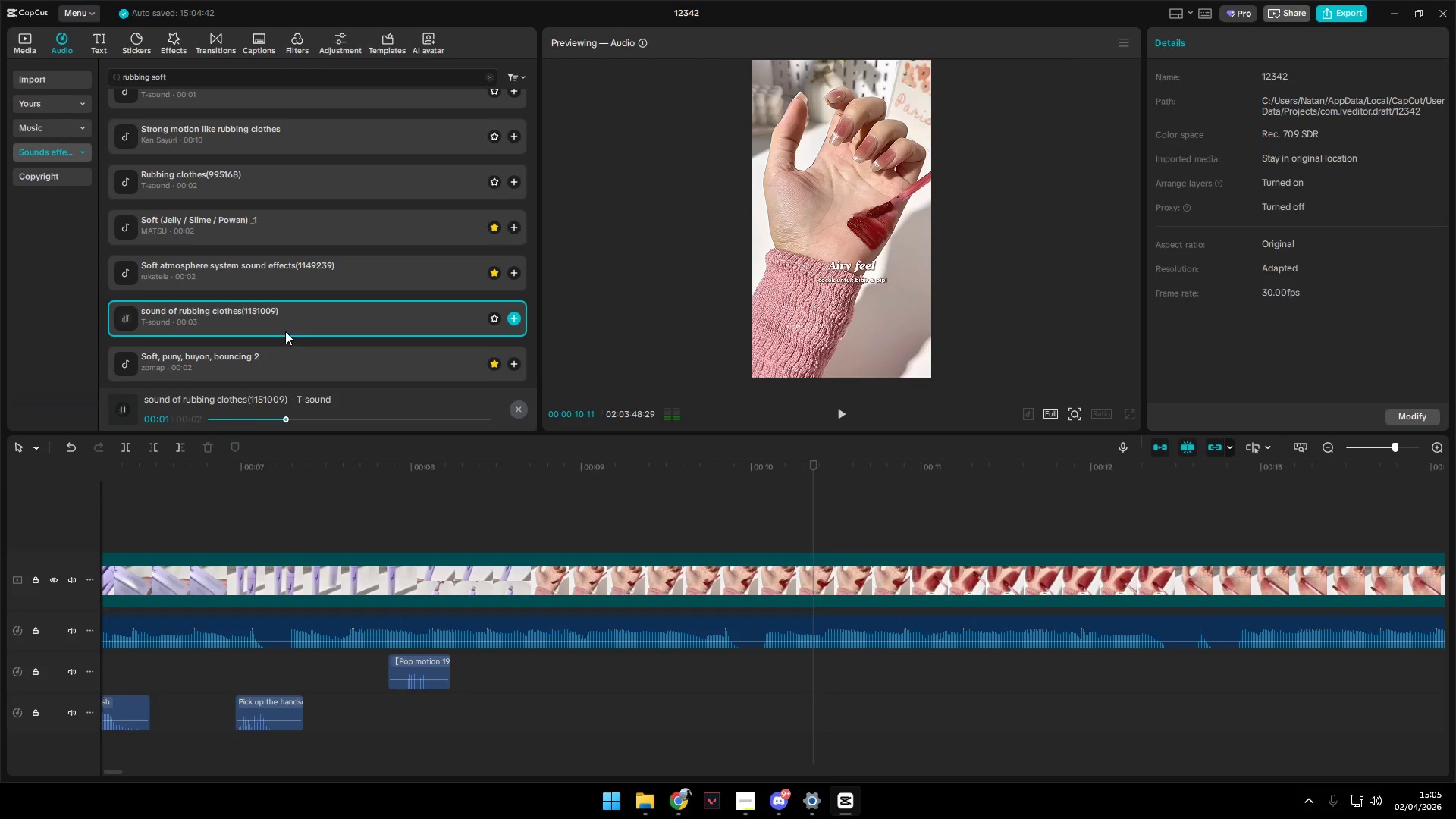 
scroll: coordinate [263, 344], scroll_direction: down, amount: 1.0
 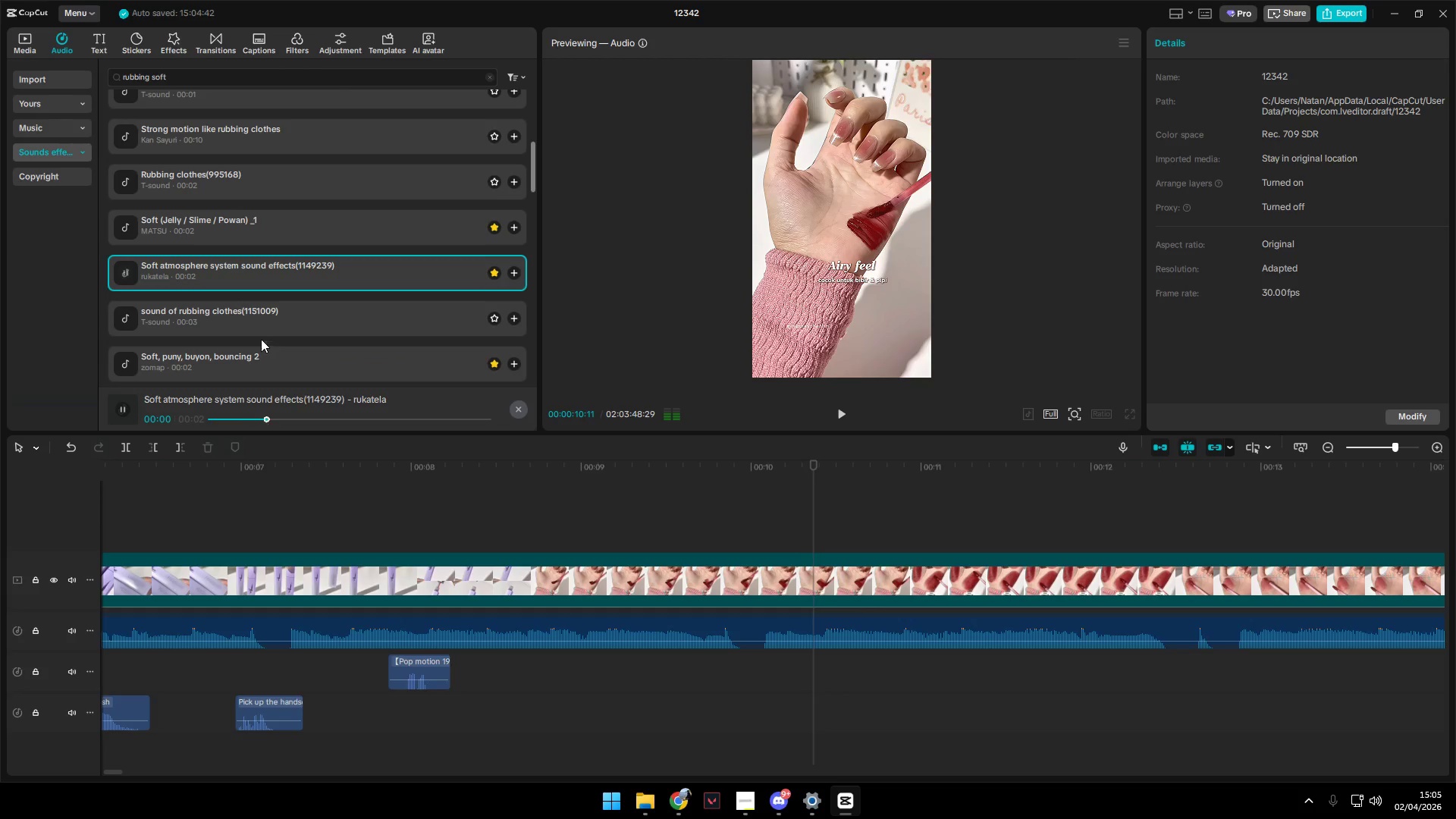 
left_click([215, 324])
 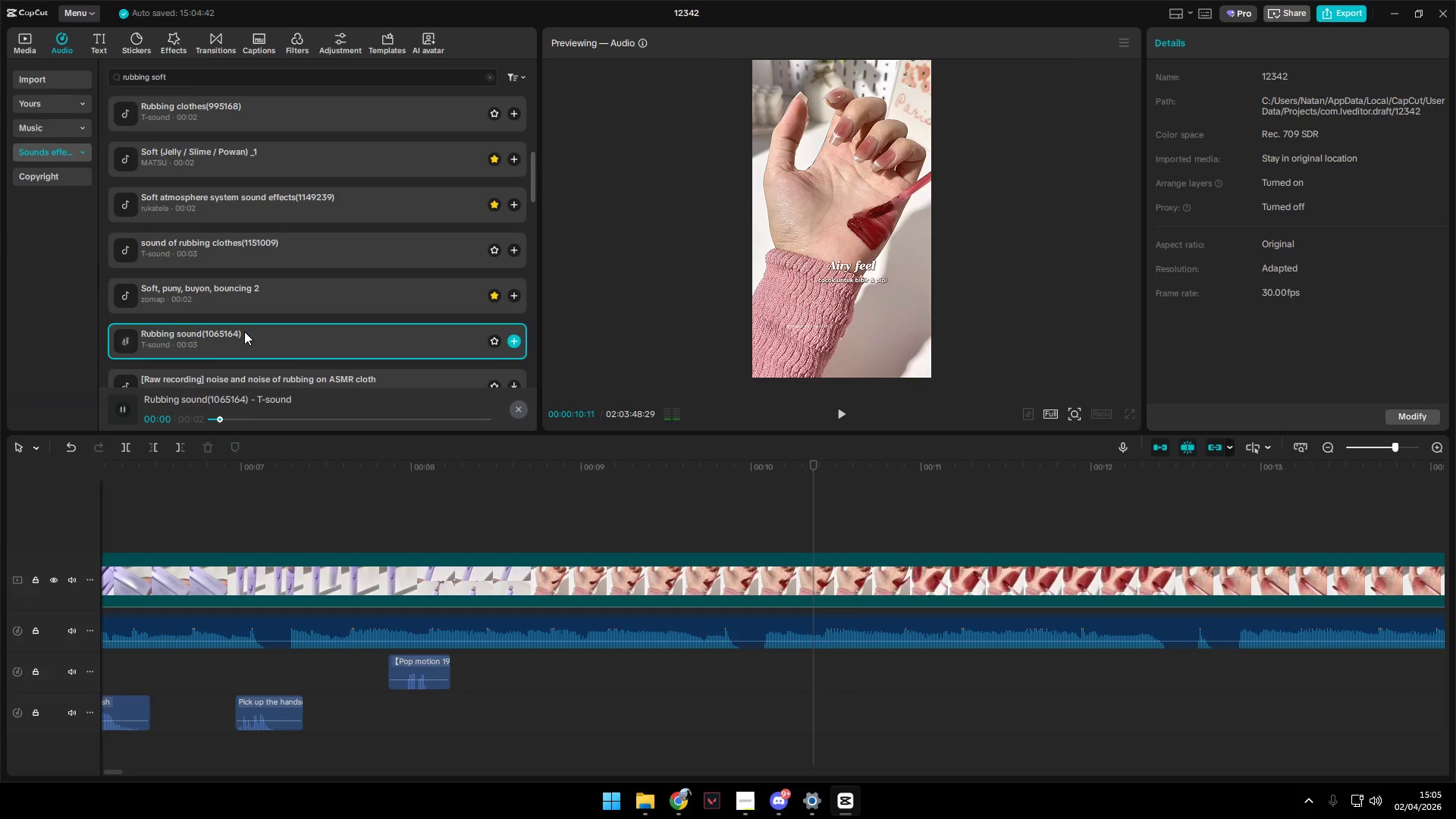 
scroll: coordinate [258, 333], scroll_direction: down, amount: 3.0
 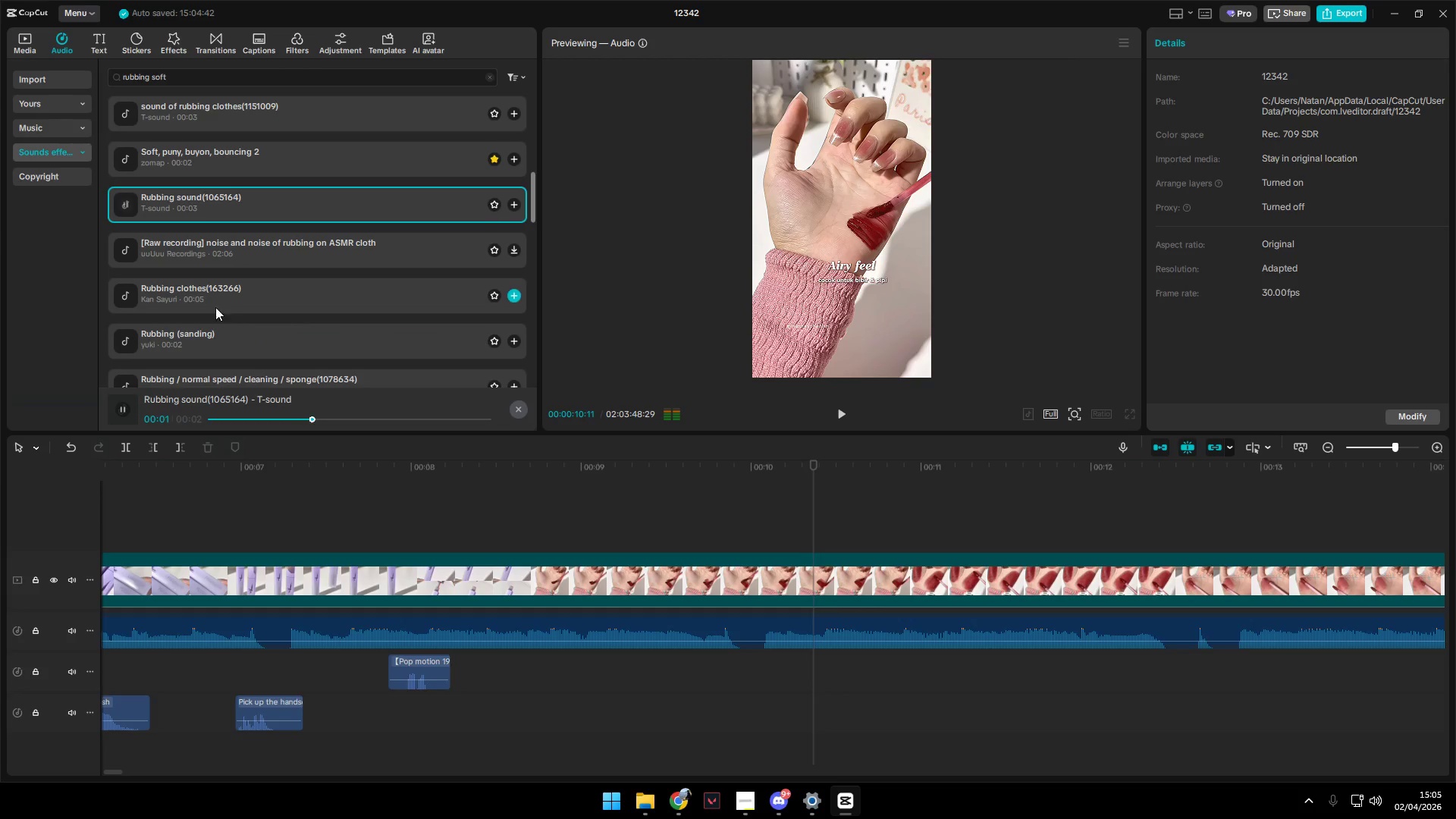 
left_click([206, 299])
 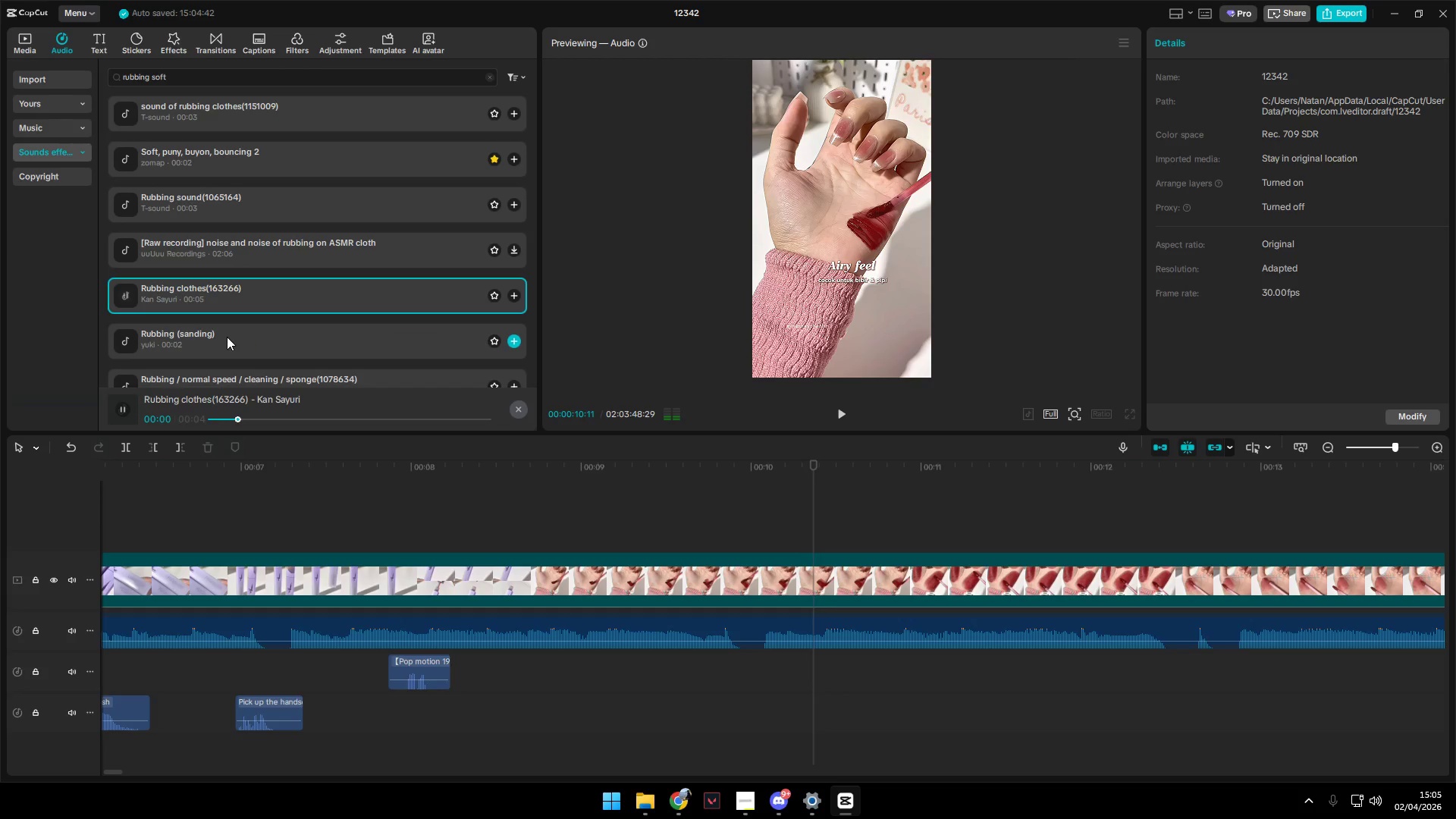 
left_click([227, 337])
 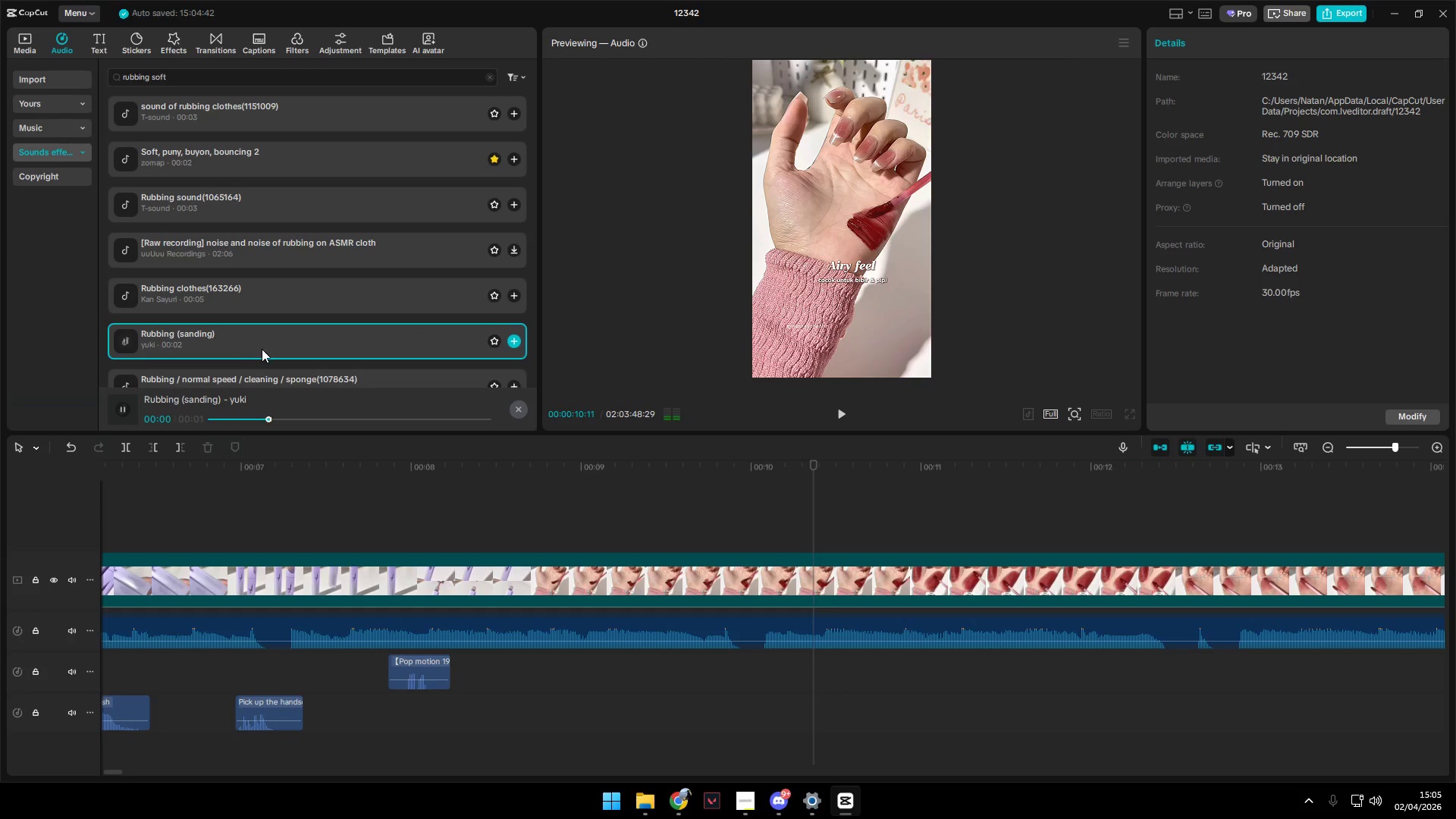 
left_click([250, 324])
 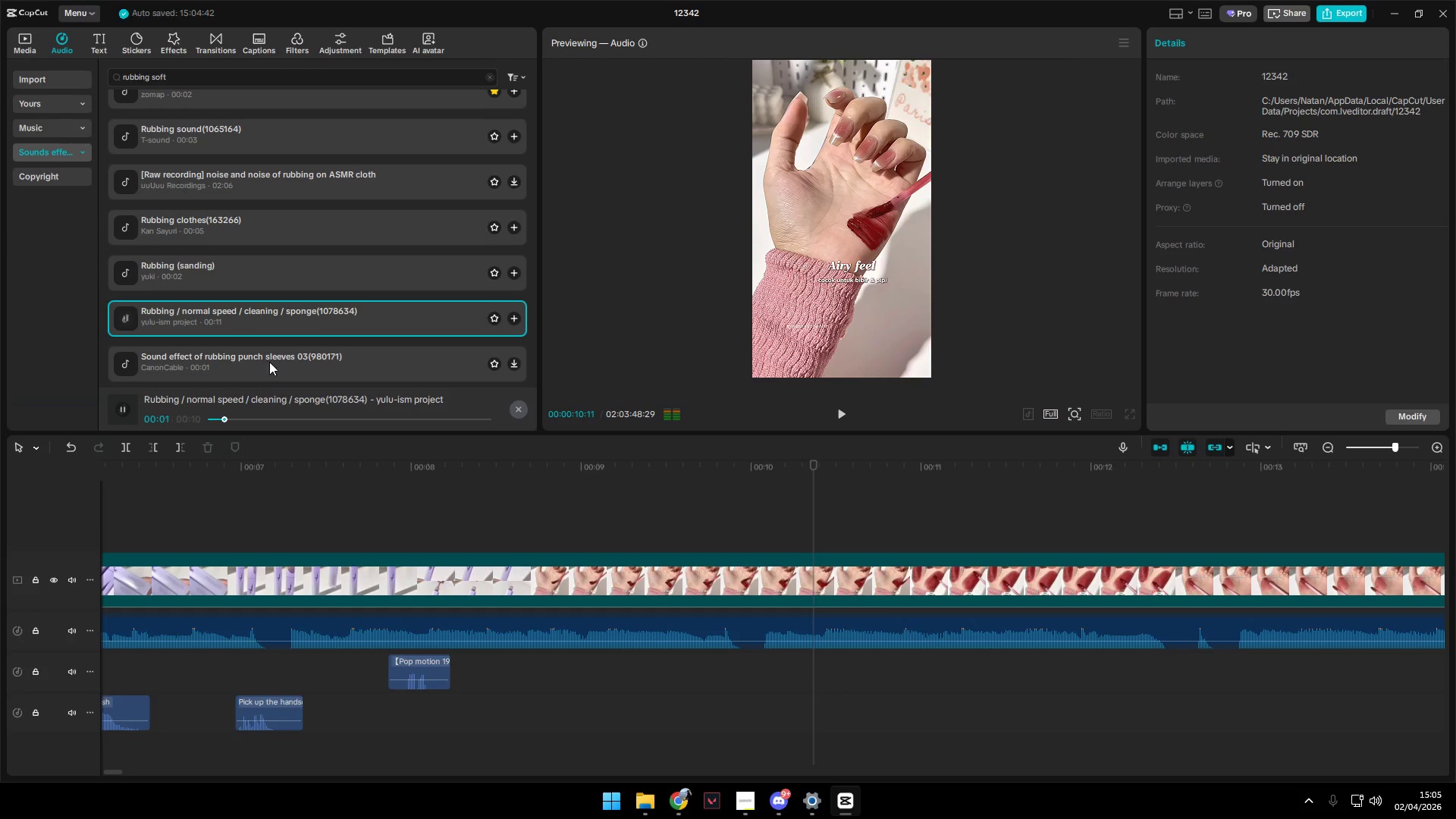 
scroll: coordinate [262, 349], scroll_direction: down, amount: 1.0
 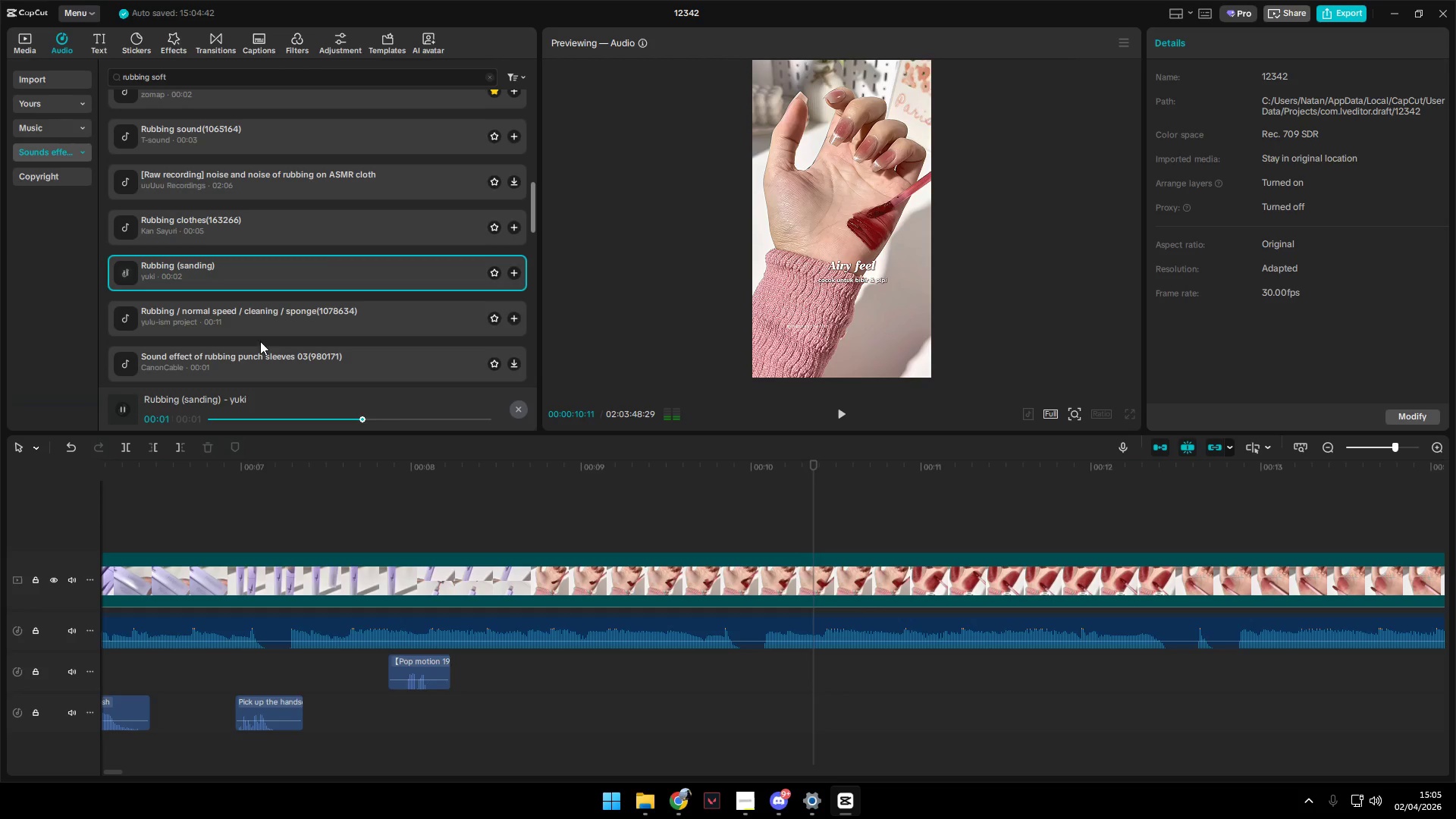 
left_click([270, 362])
 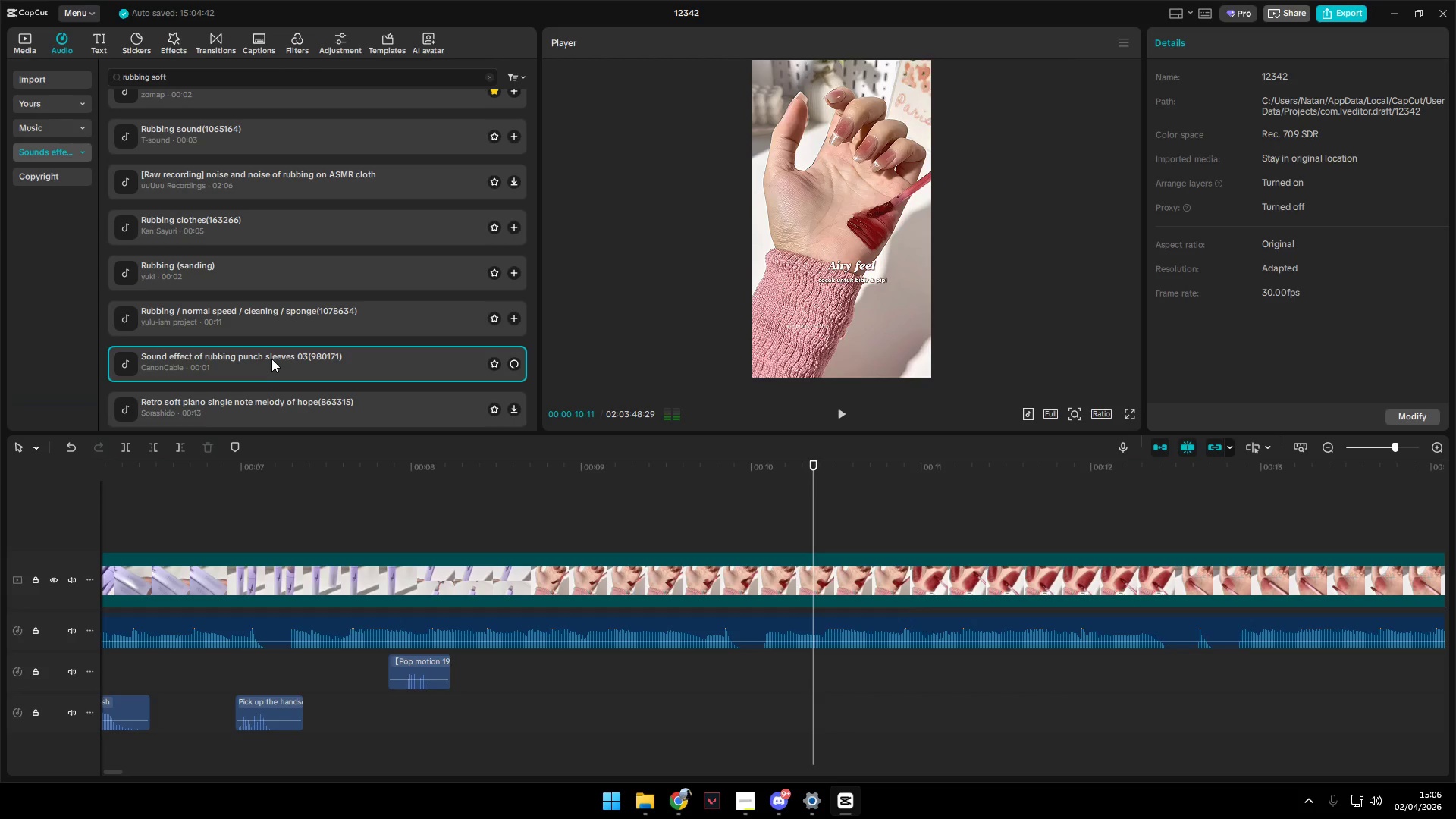 
scroll: coordinate [271, 359], scroll_direction: down, amount: 1.0
 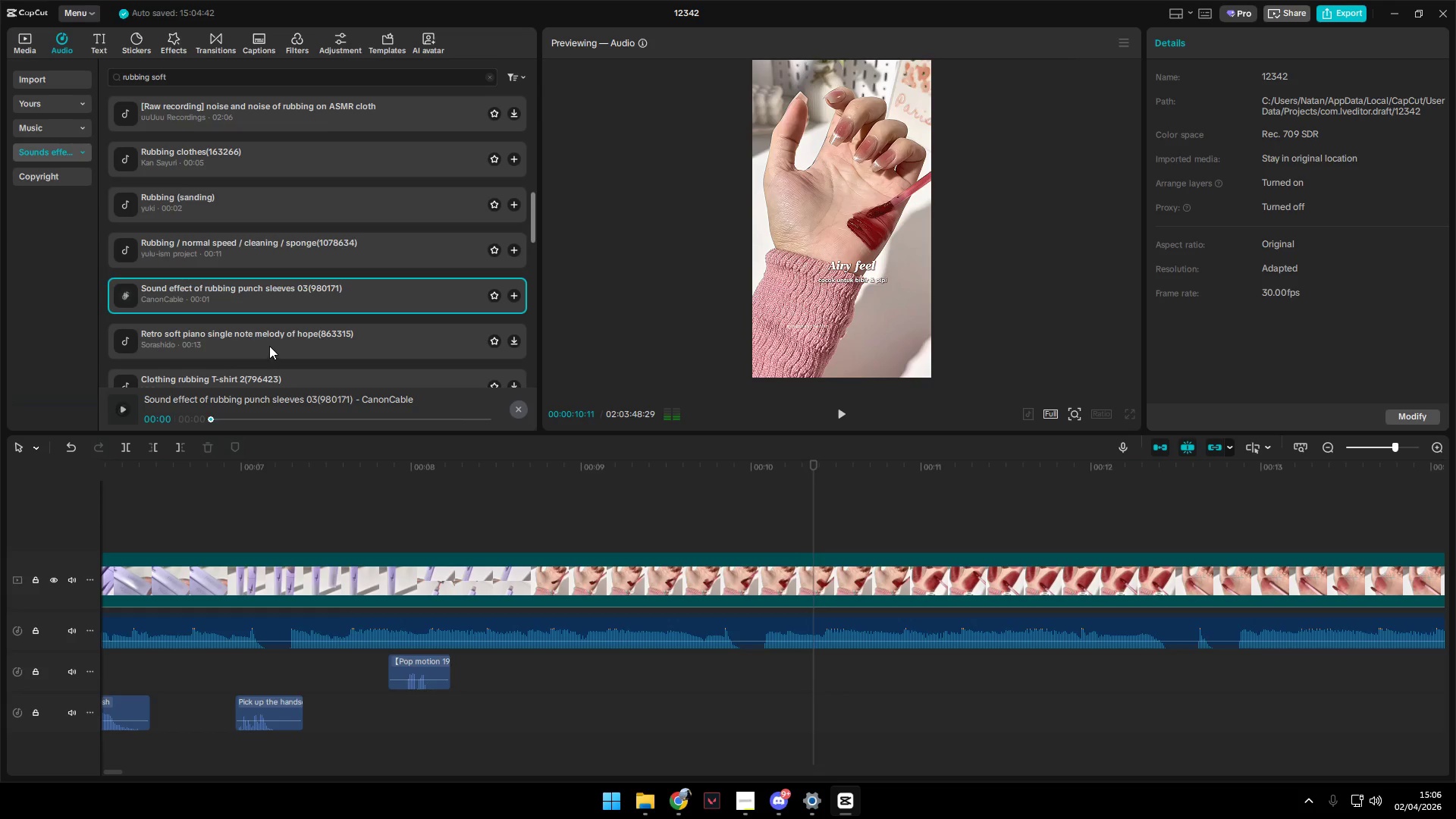 
left_click([269, 346])
 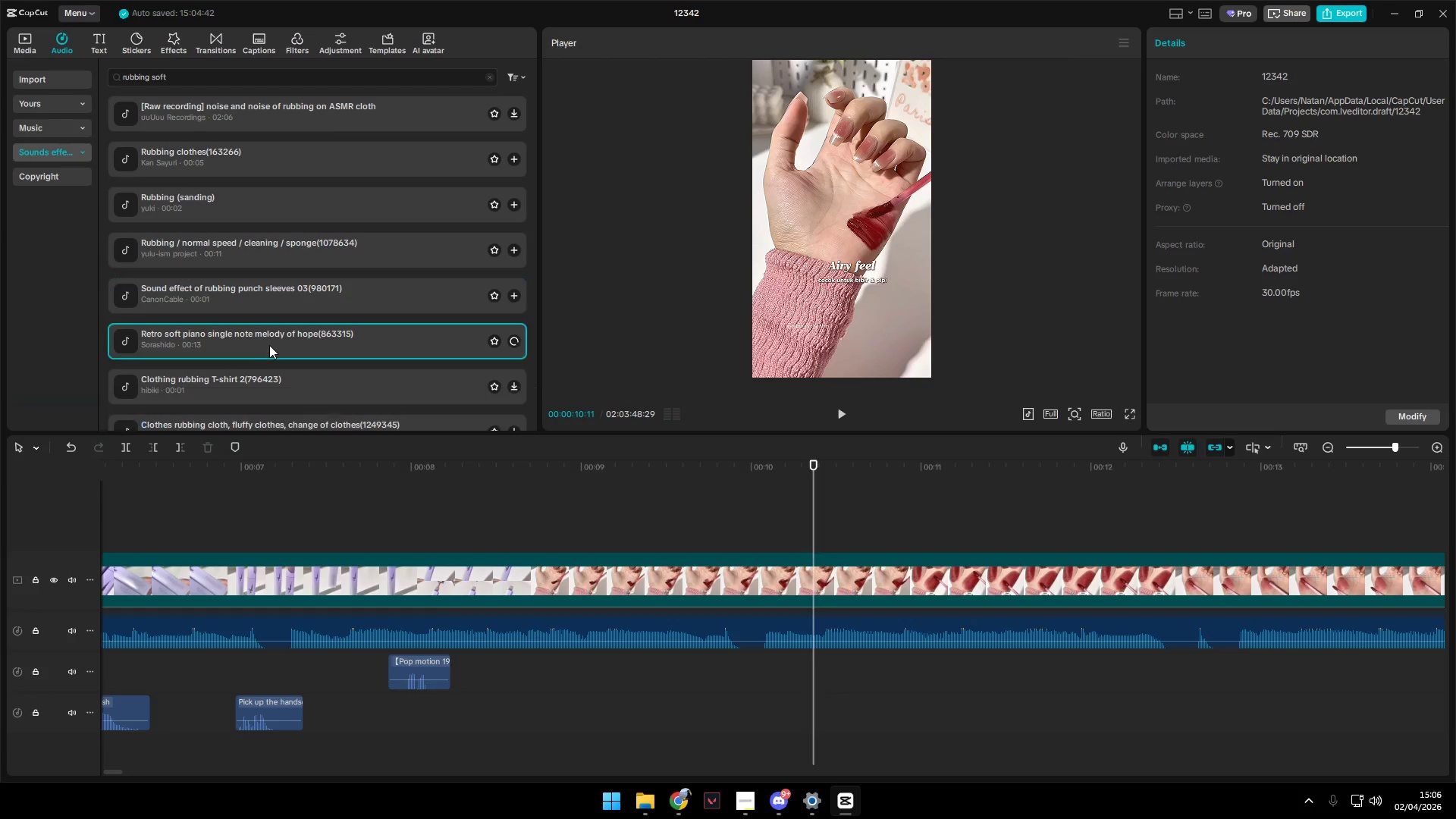 
scroll: coordinate [270, 345], scroll_direction: down, amount: 1.0
 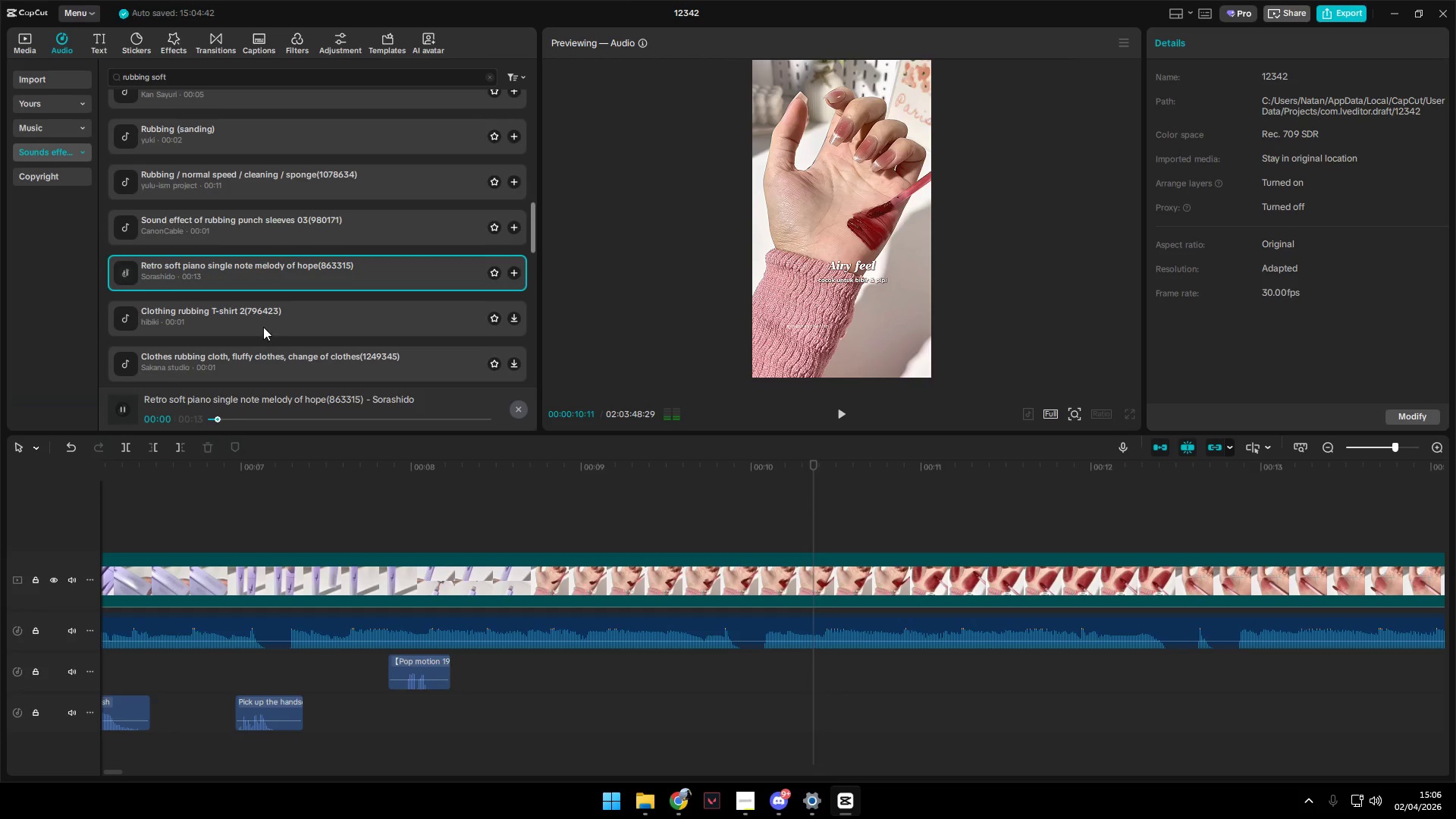 
left_click([261, 323])
 